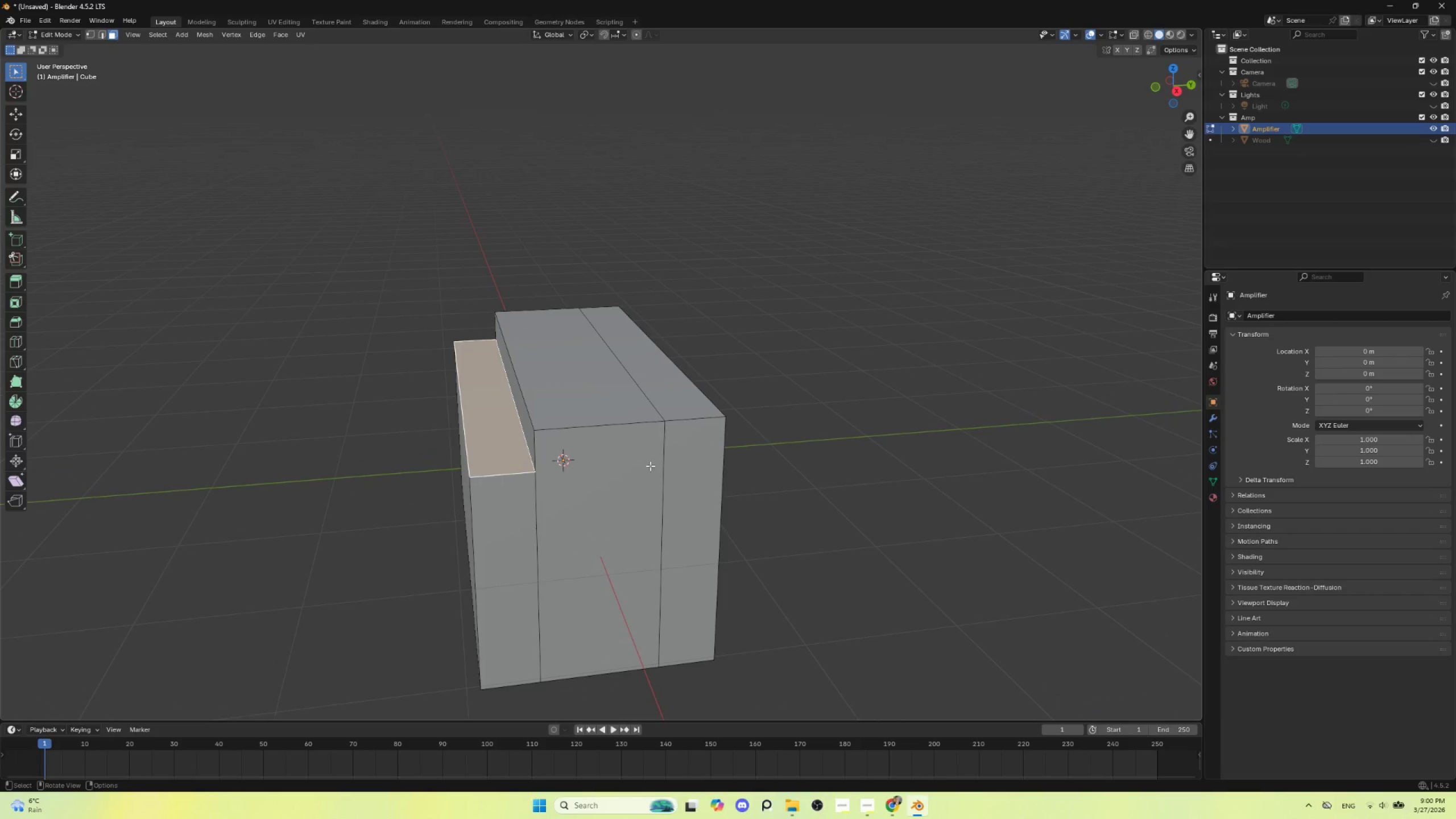 
key(Control+R)
 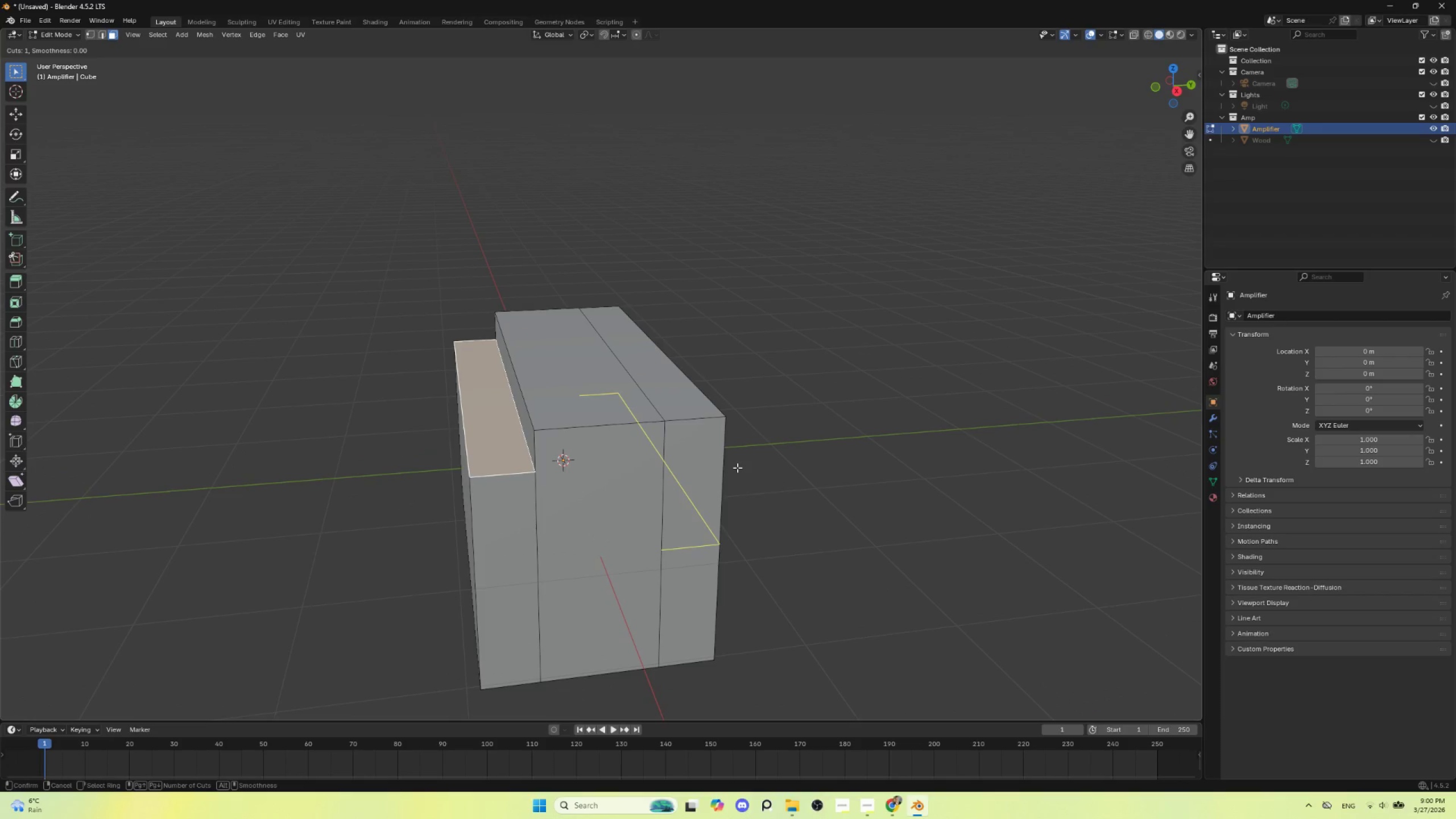 
left_click([737, 468])
 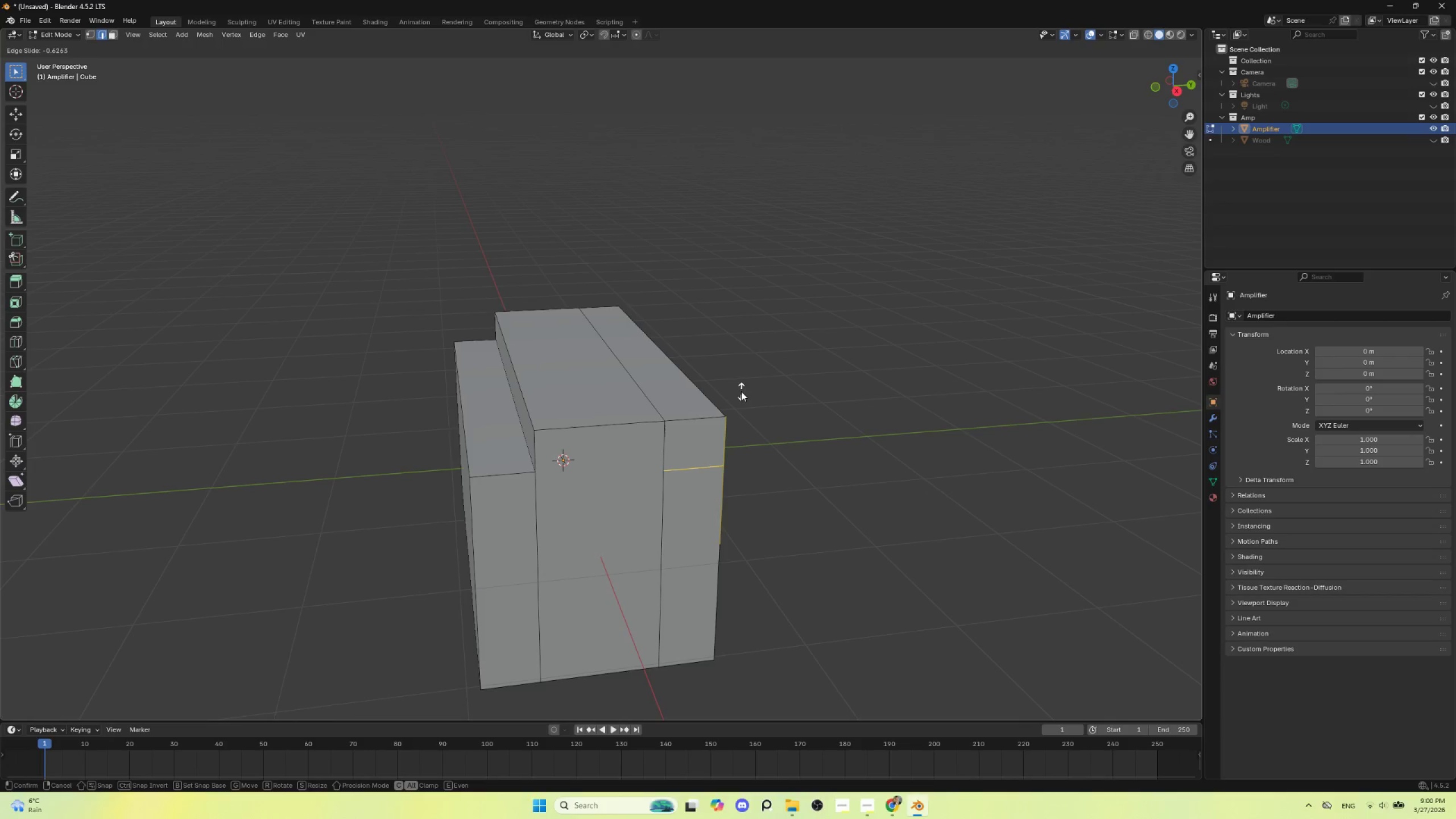 
left_click([741, 391])
 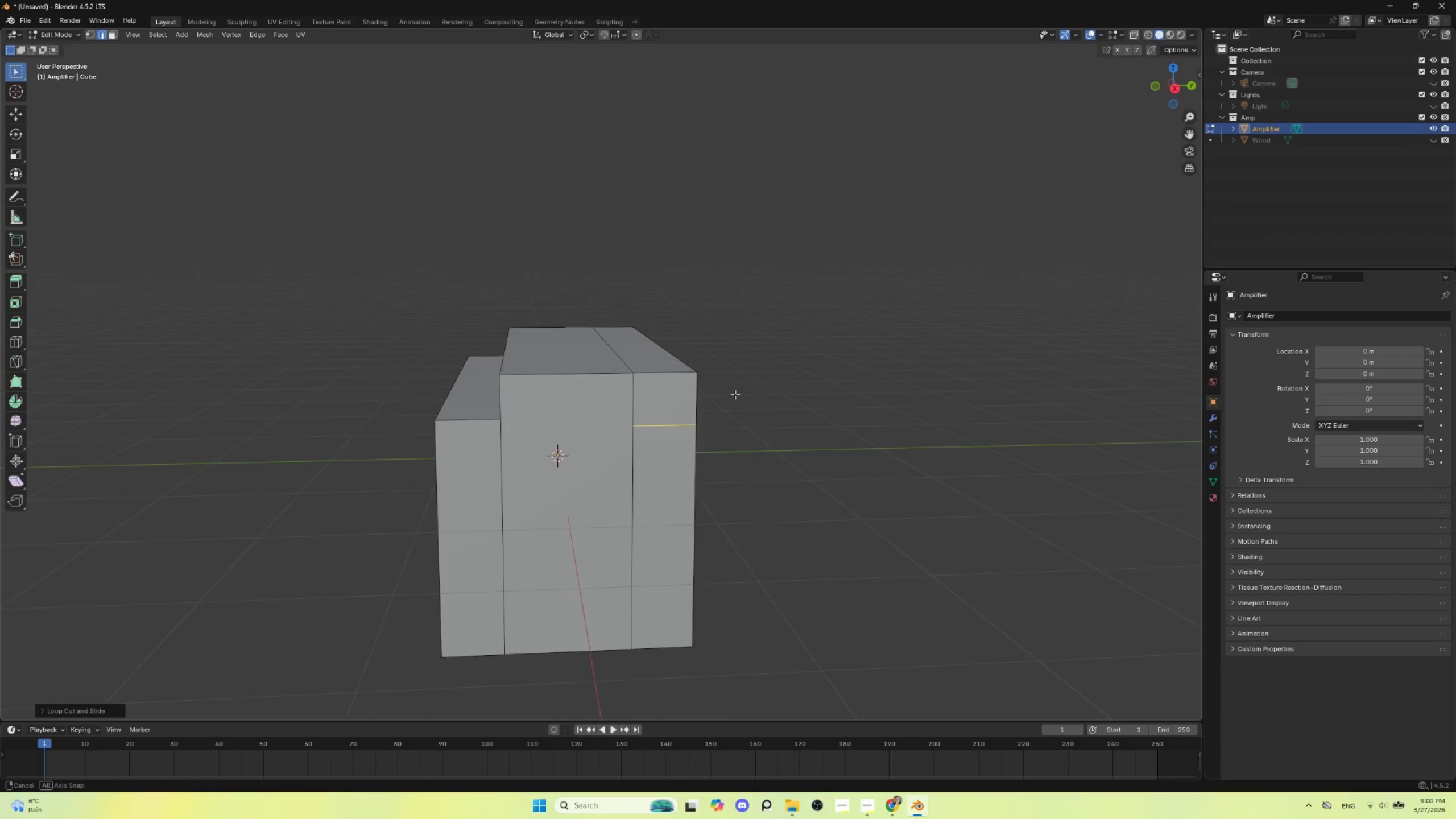 
hold_key(key=AltLeft, duration=0.41)
 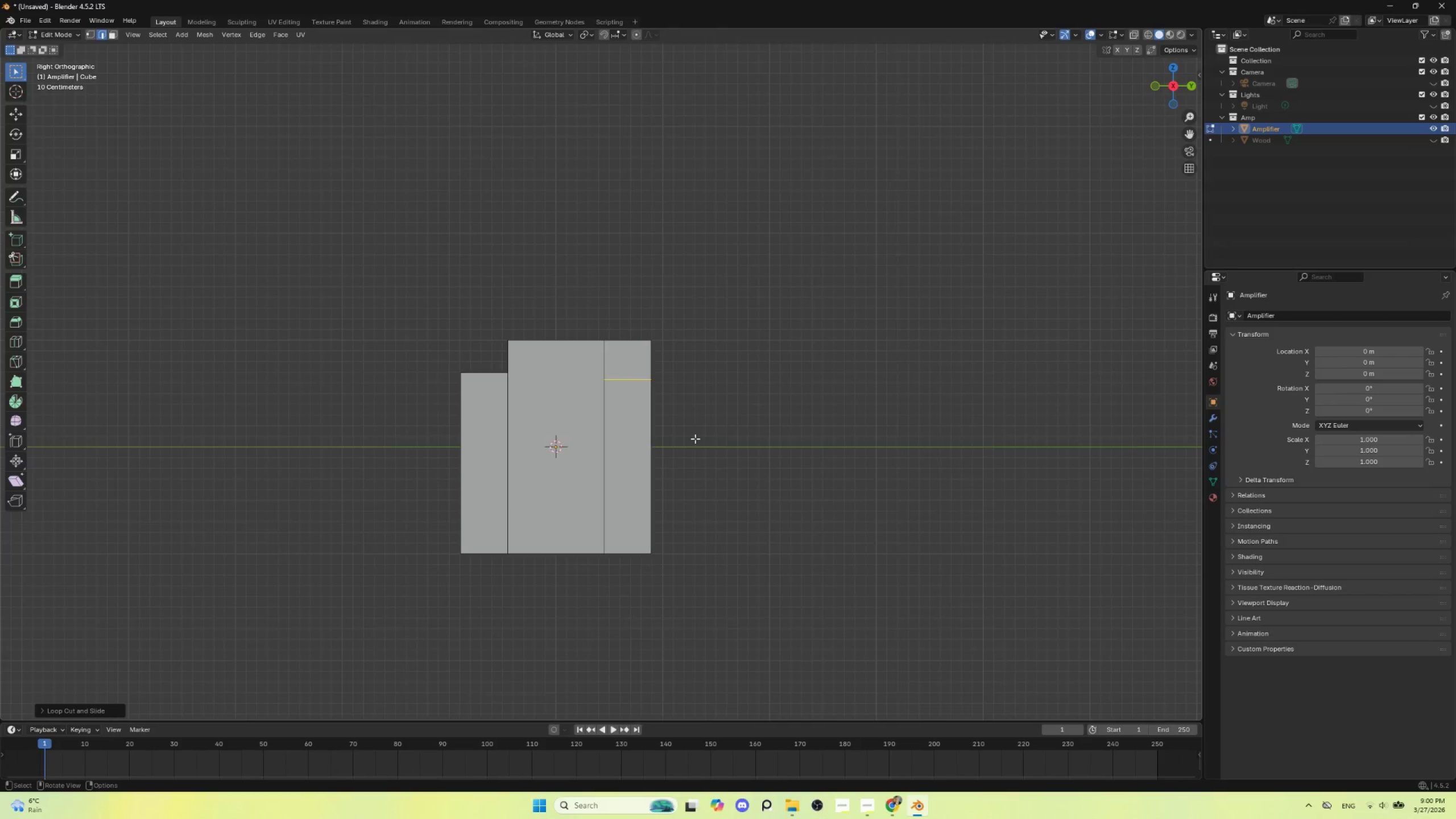 
hold_key(key=ShiftLeft, duration=0.61)
 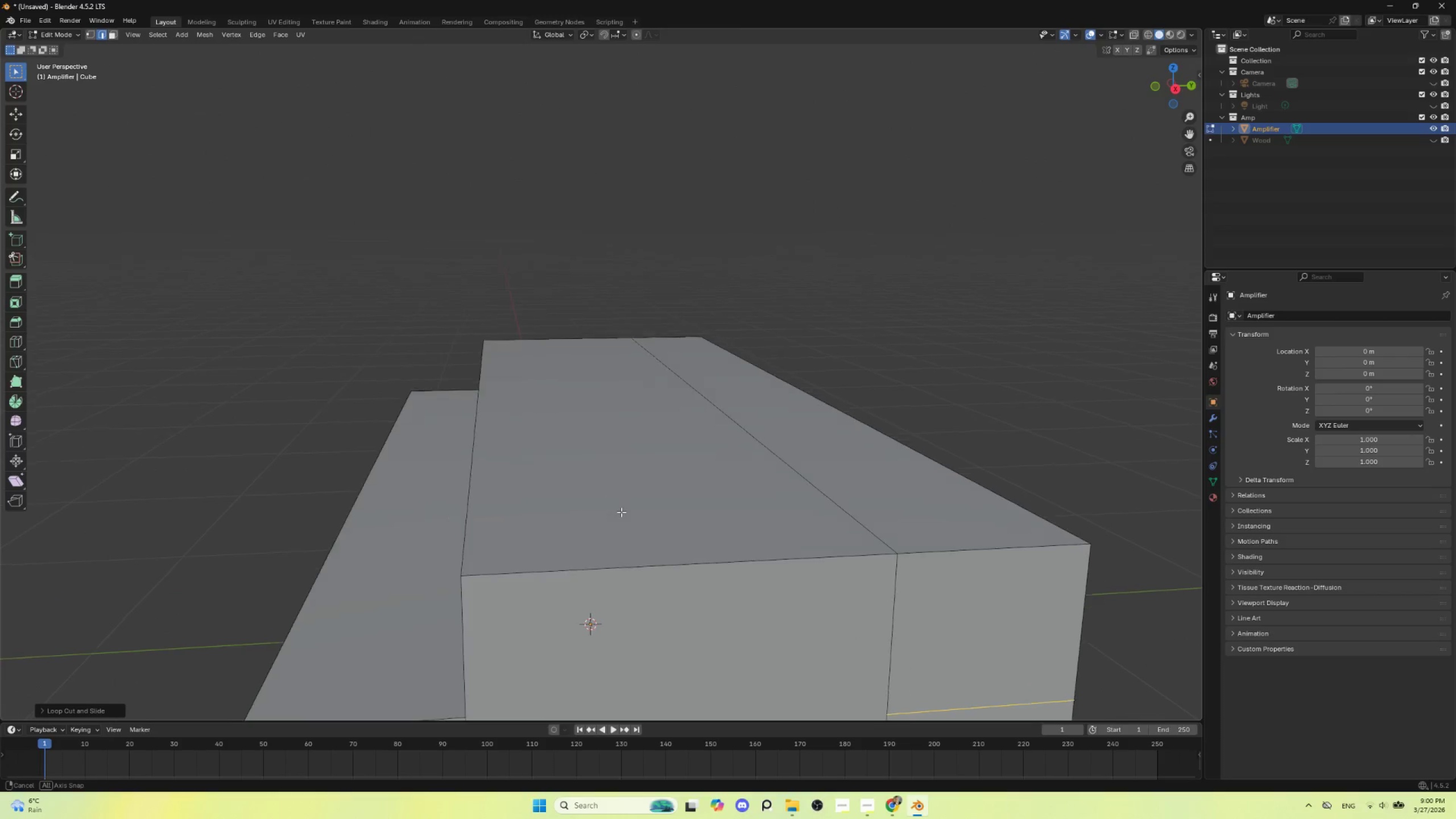 
scroll: coordinate [694, 440], scroll_direction: up, amount: 4.0
 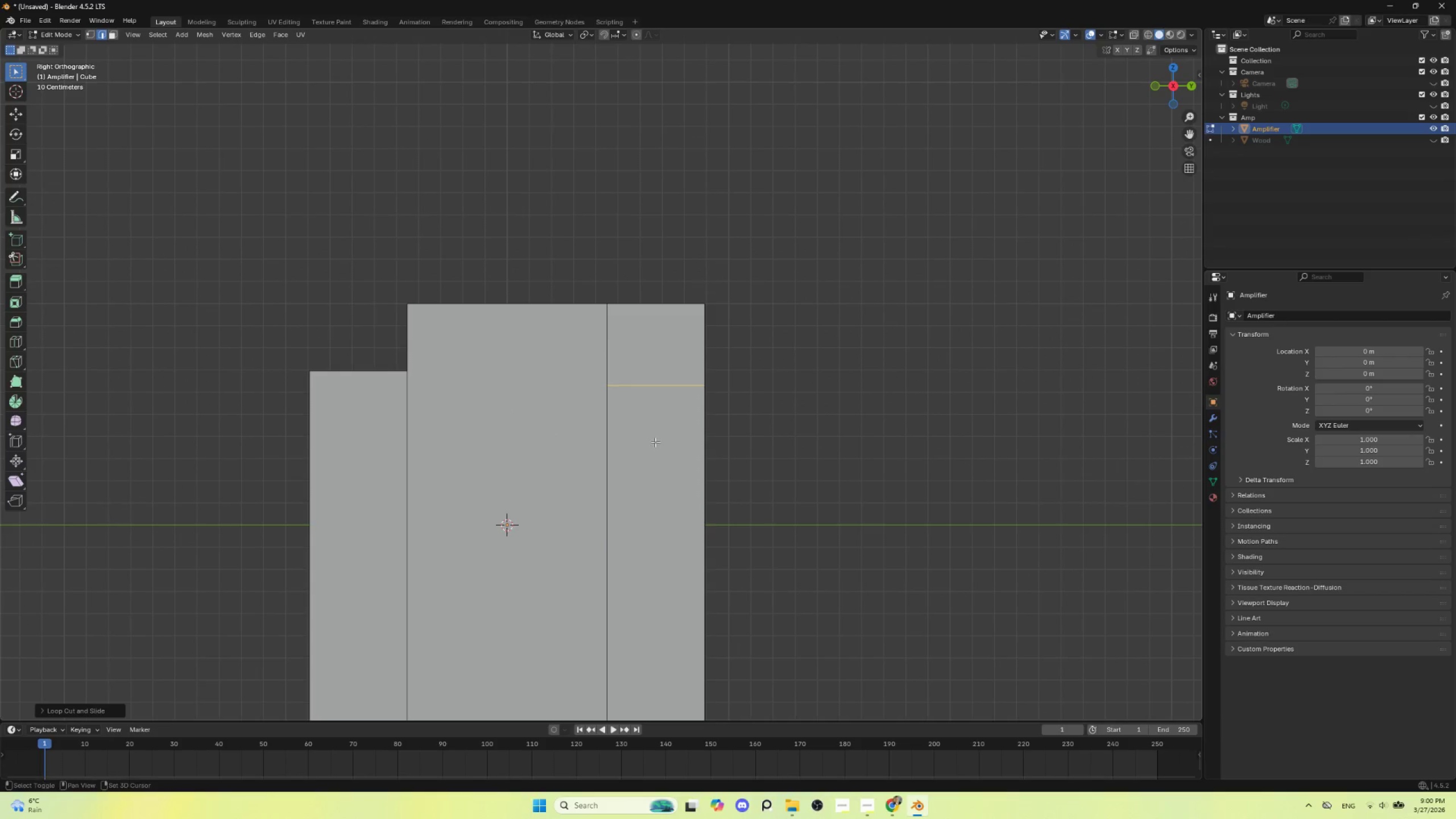 
hold_key(key=ShiftLeft, duration=8.59)
scroll: coordinate [620, 501], scroll_direction: down, amount: 3.0
 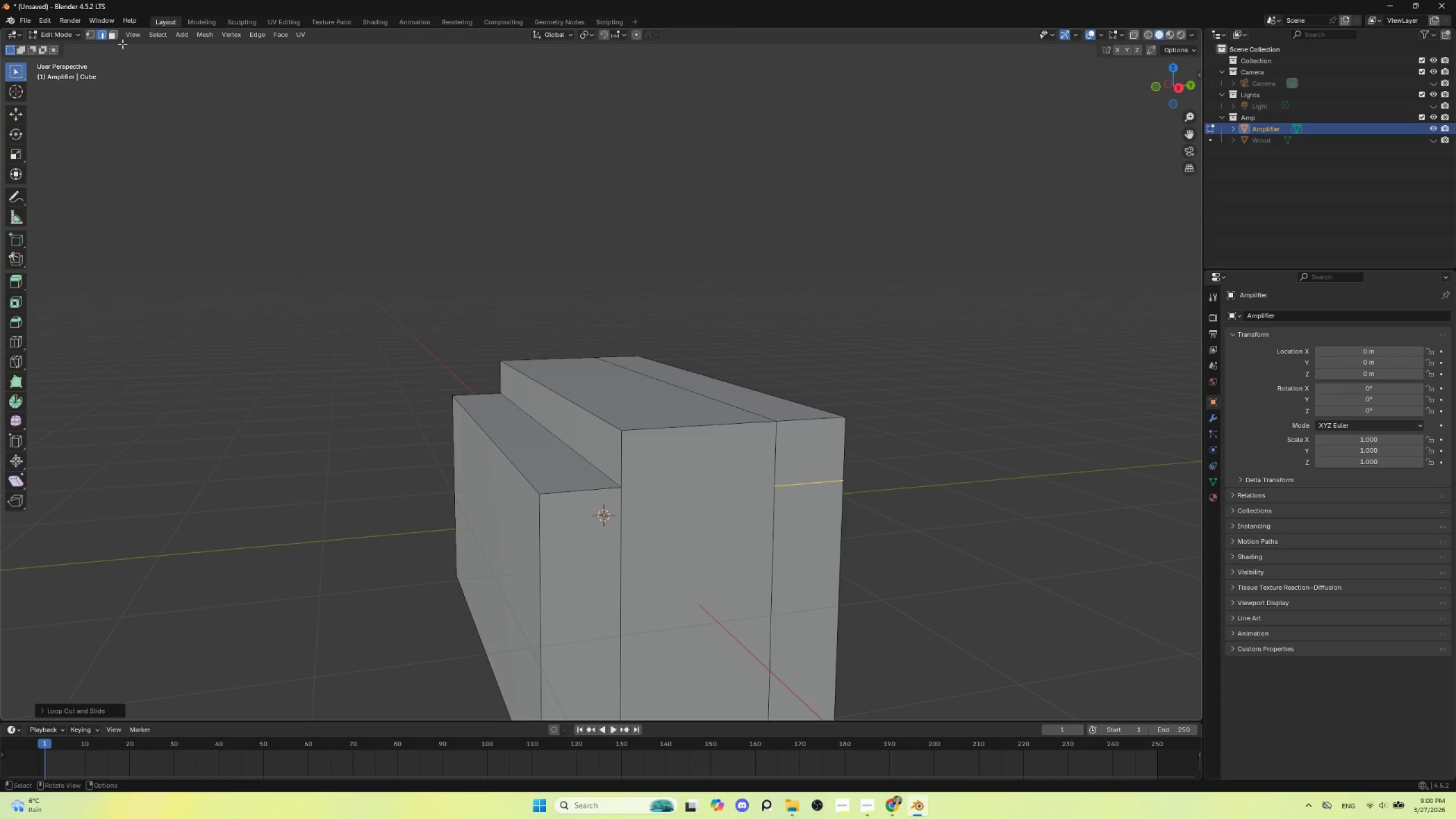 
left_click([104, 38])
 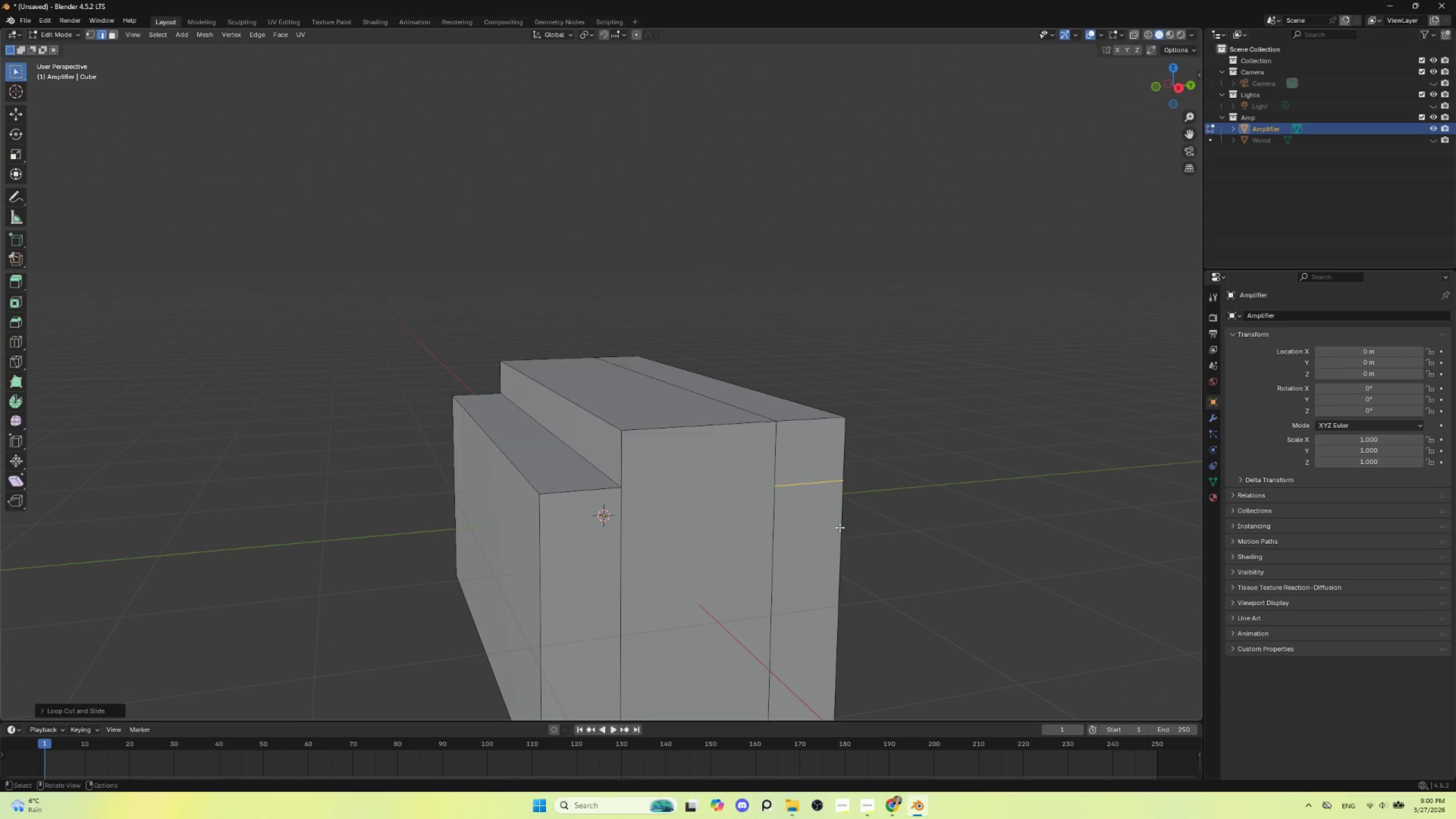 
type(gg)
 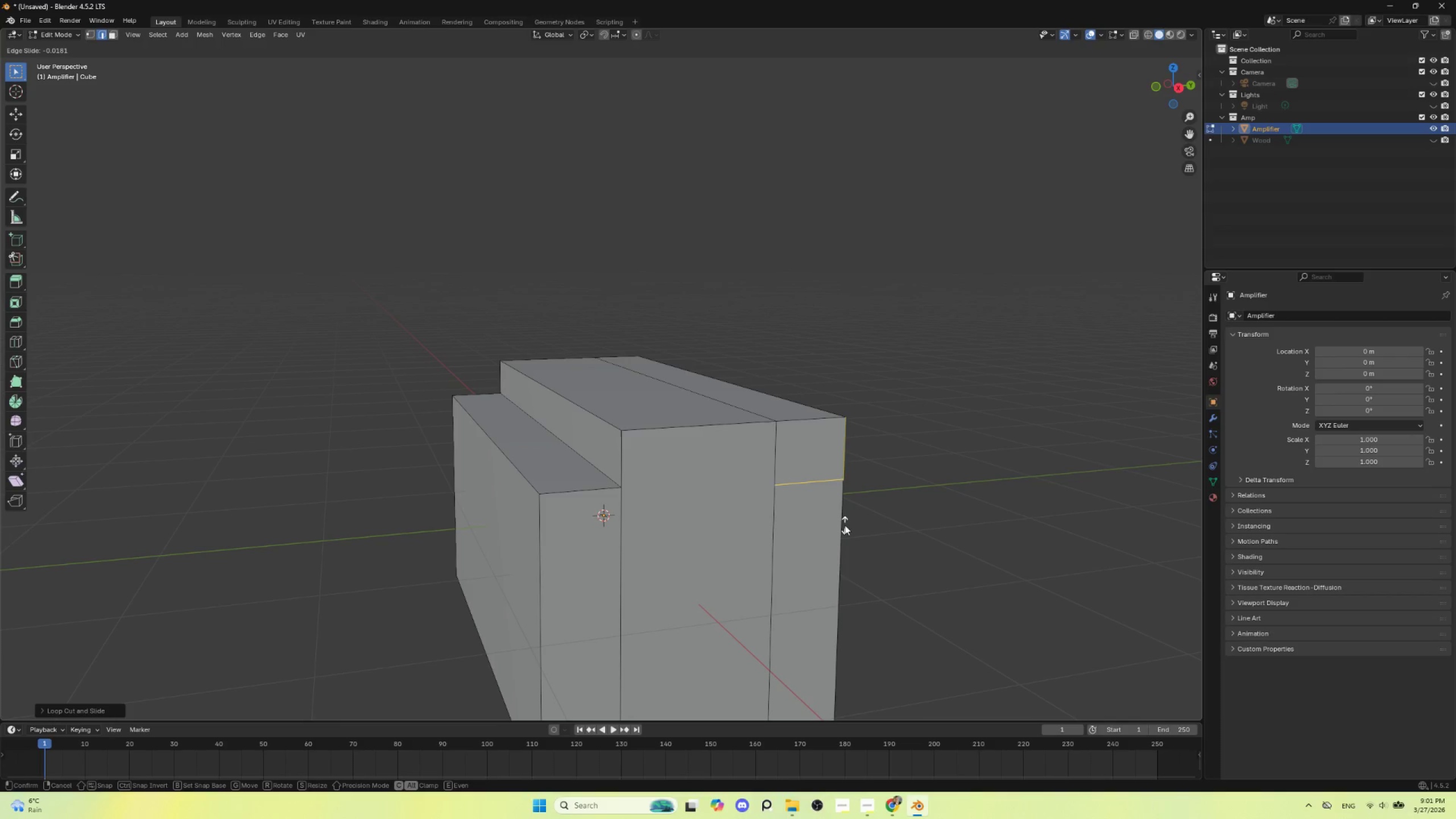 
key(Escape)
 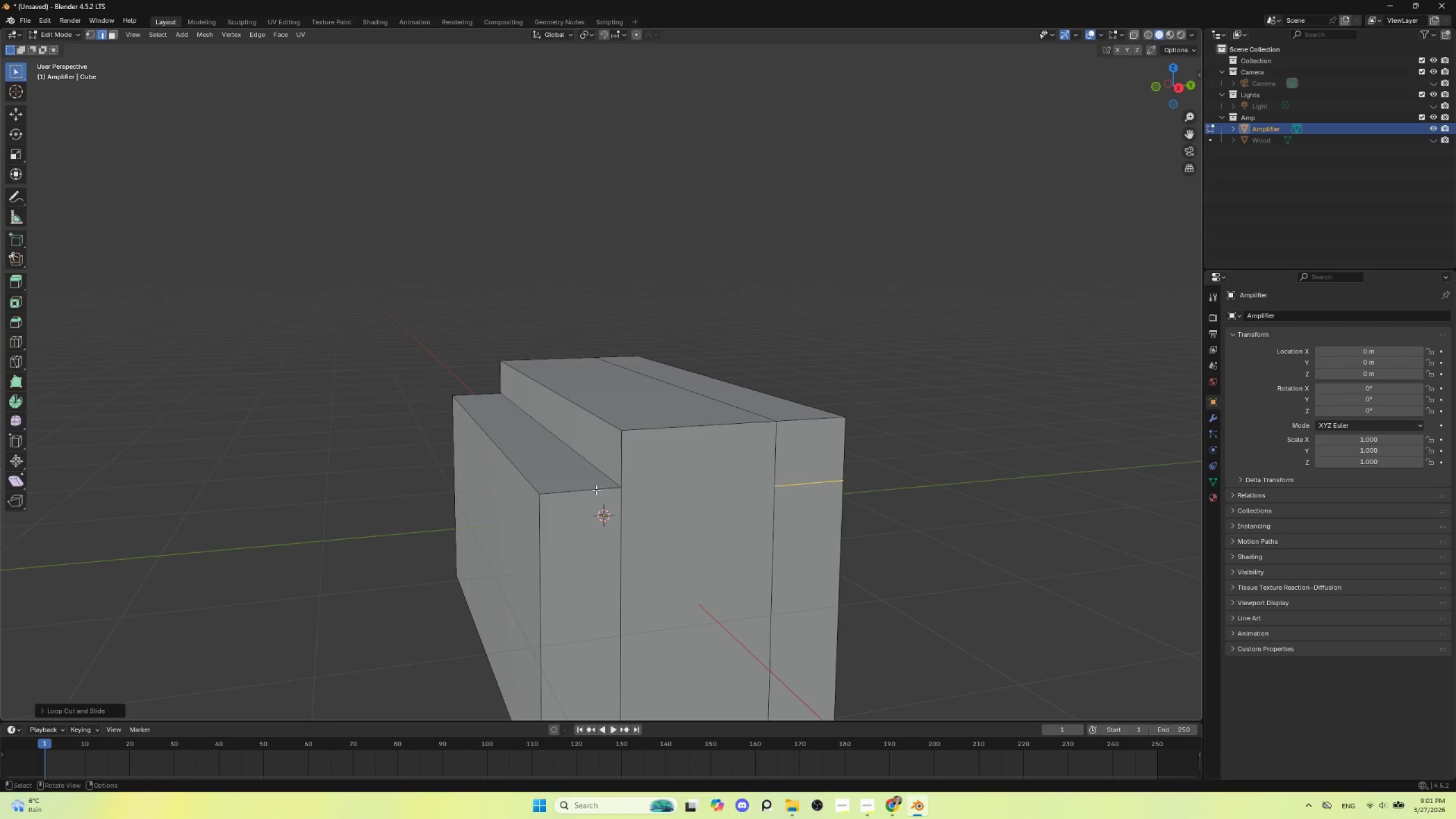 
hold_key(key=ShiftLeft, duration=1.14)
left_click([590, 494])
 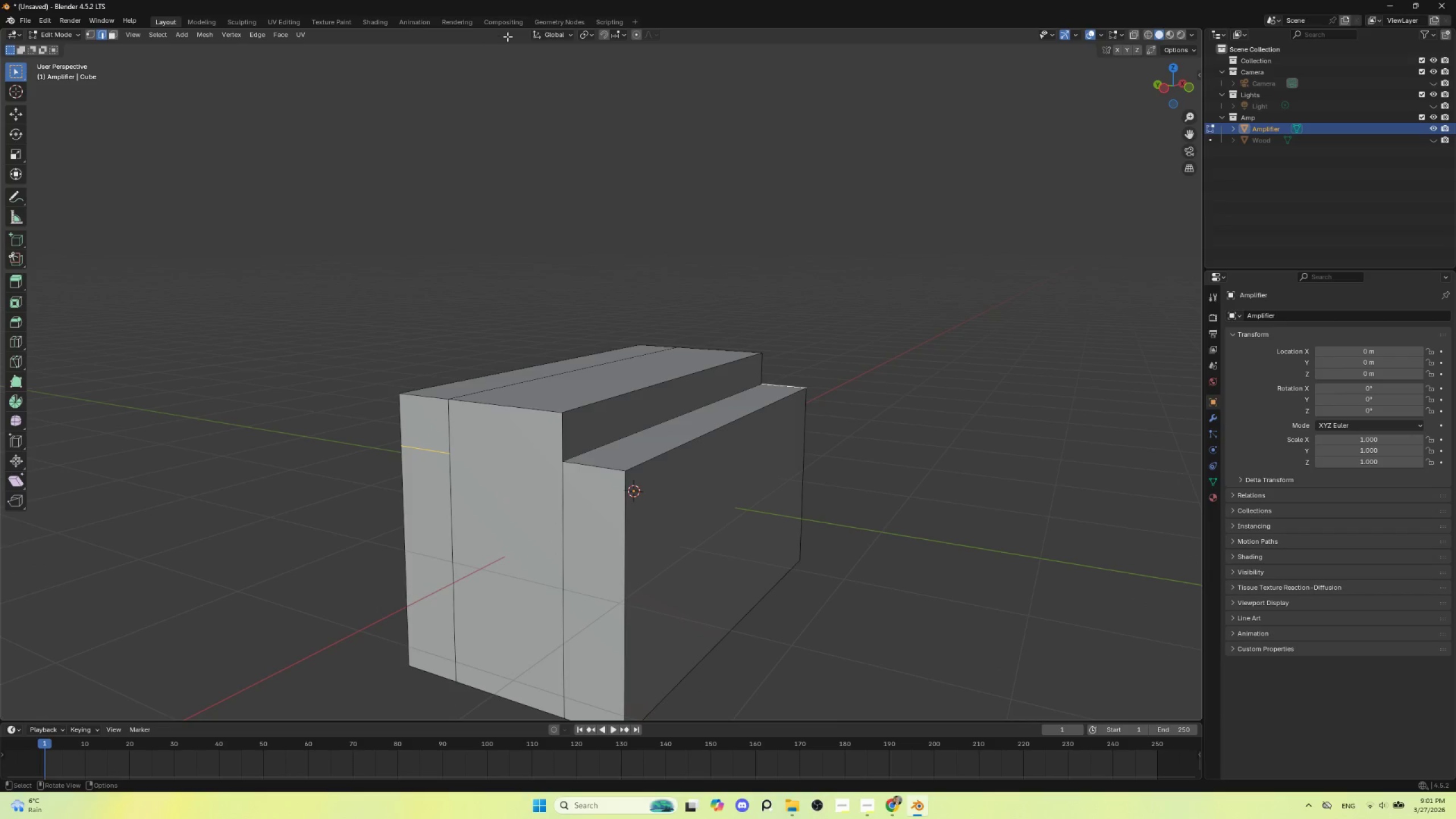 
left_click([593, 32])
 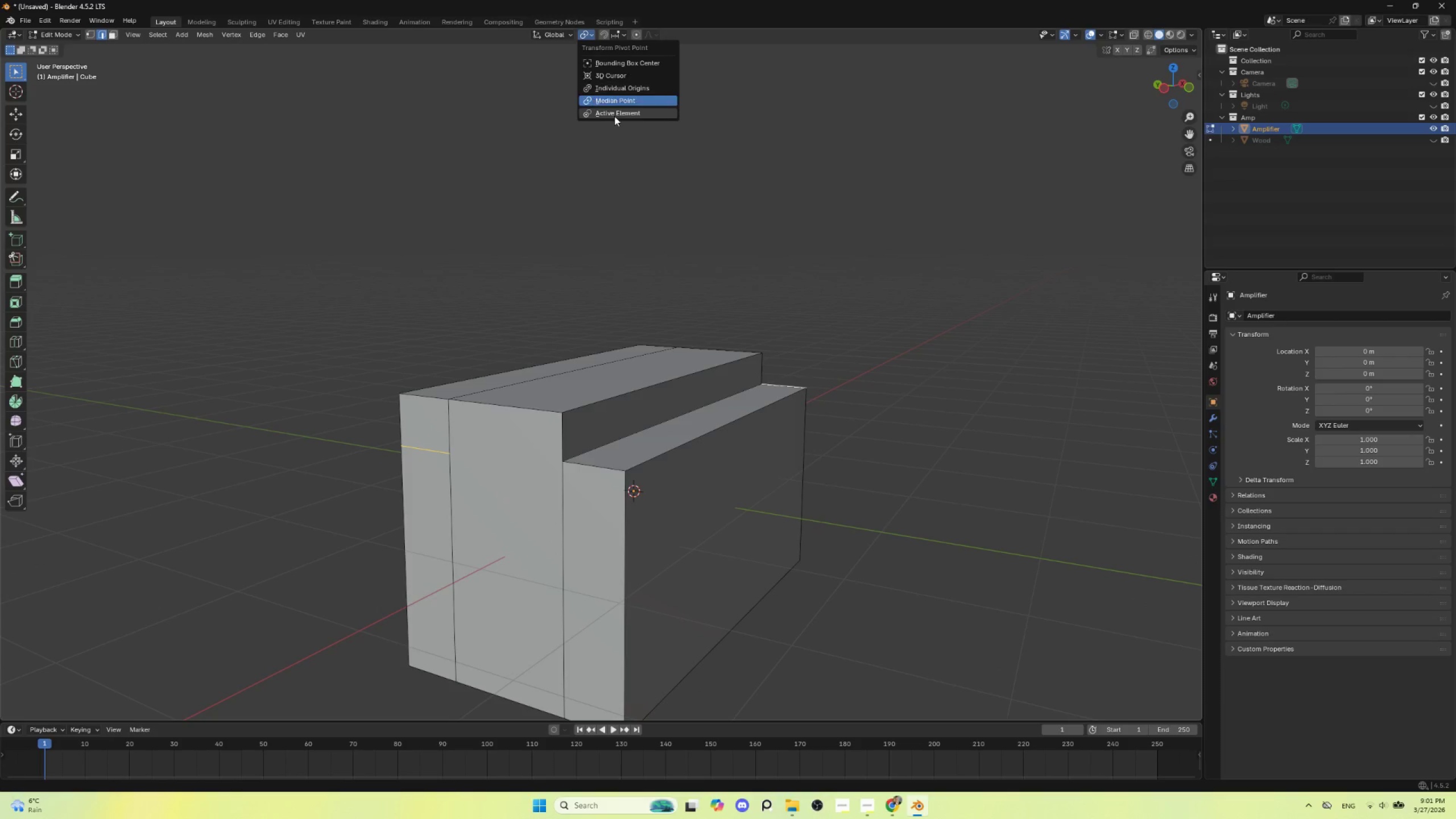 
left_click([615, 117])
 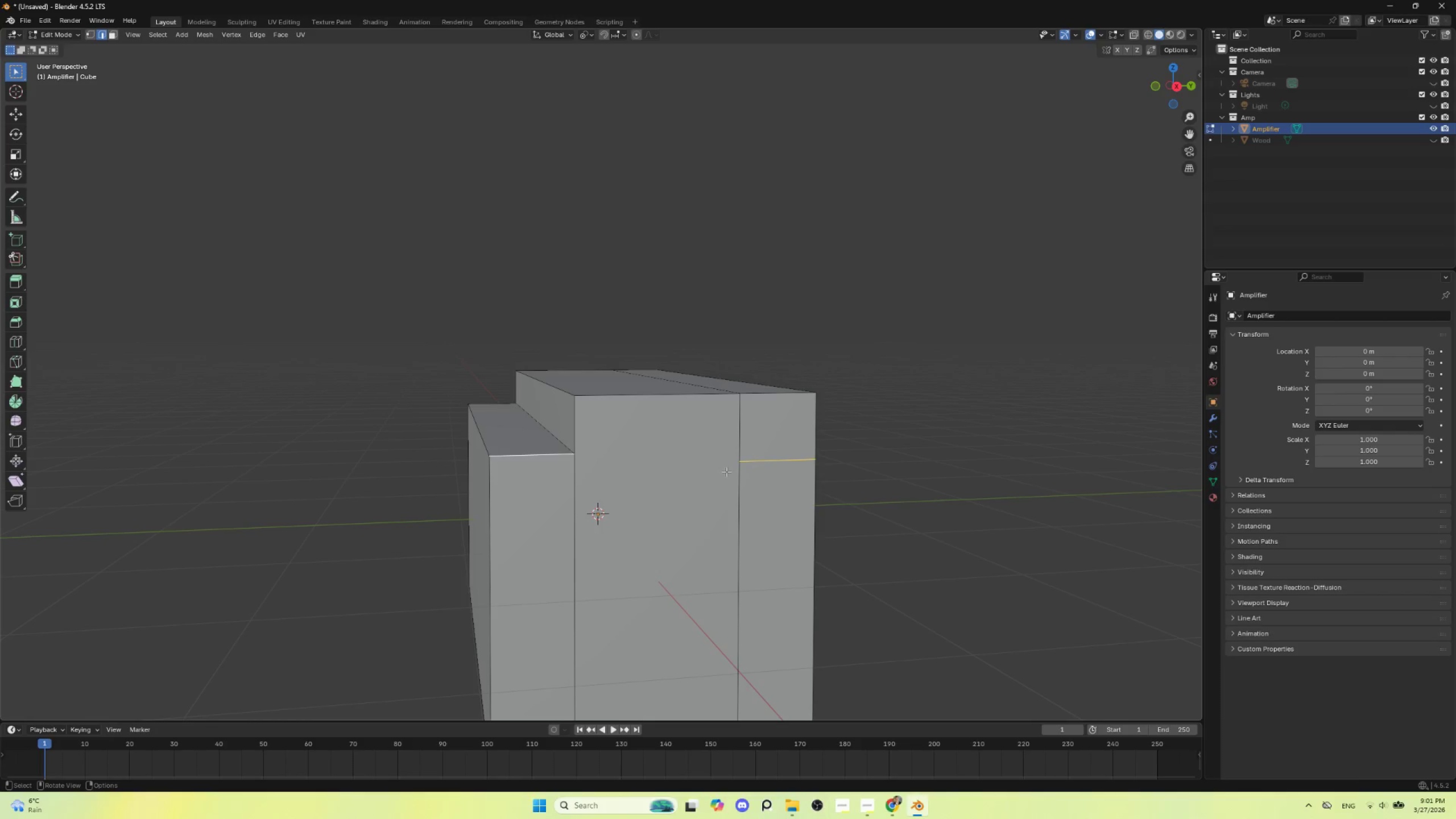 
type(sz0)
 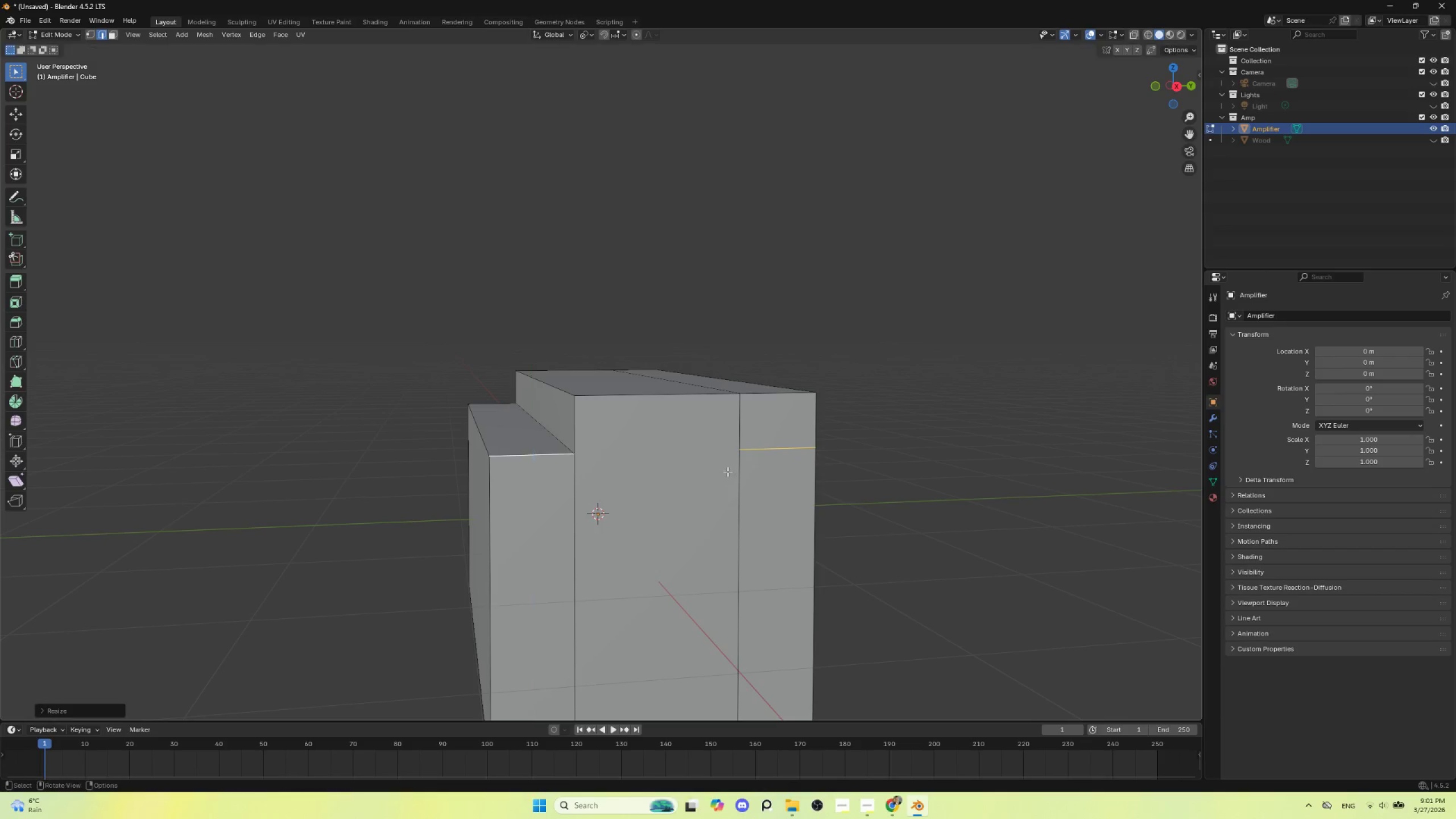 
left_click([727, 471])
 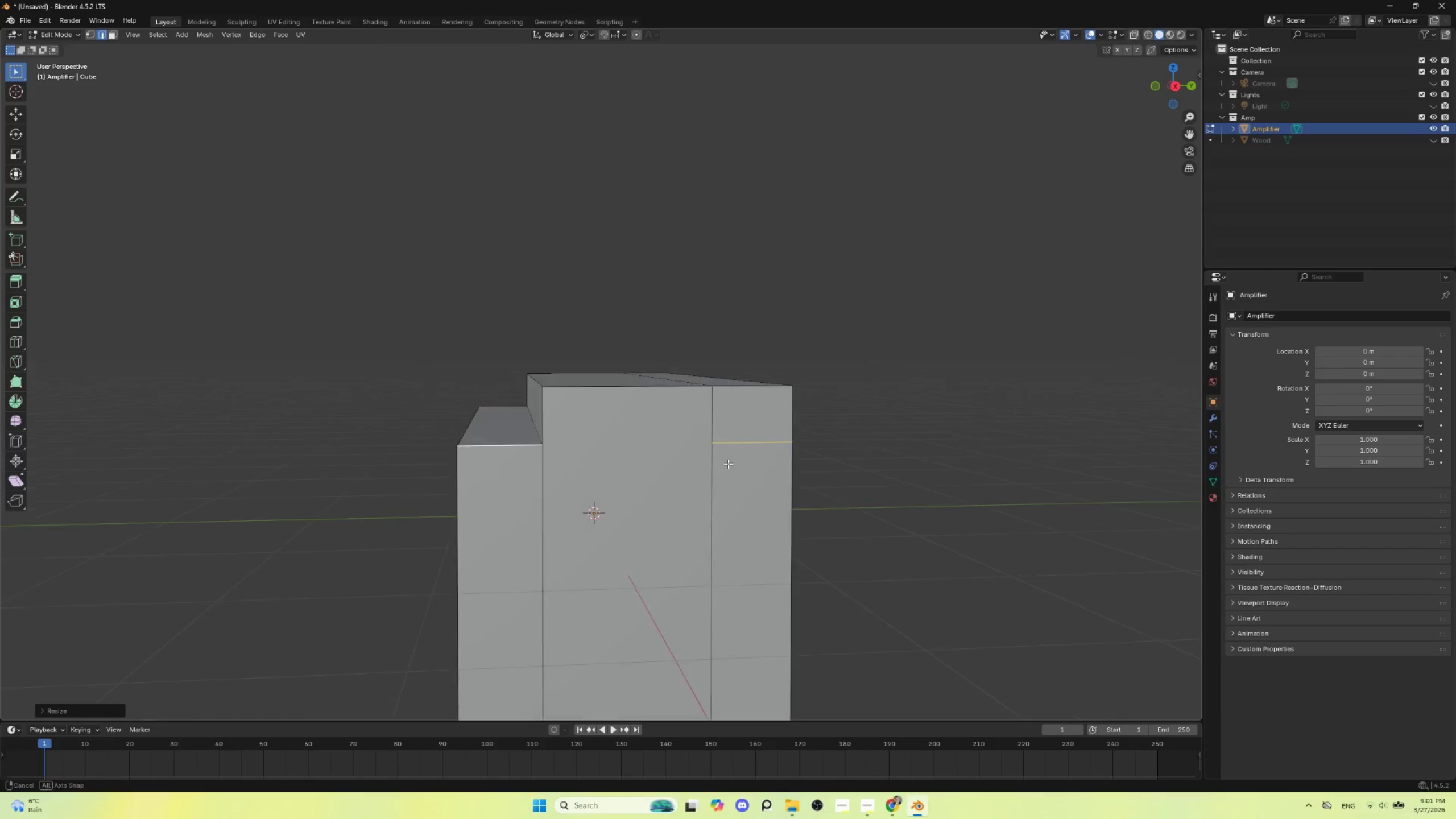 
key(Alt+AltLeft)
 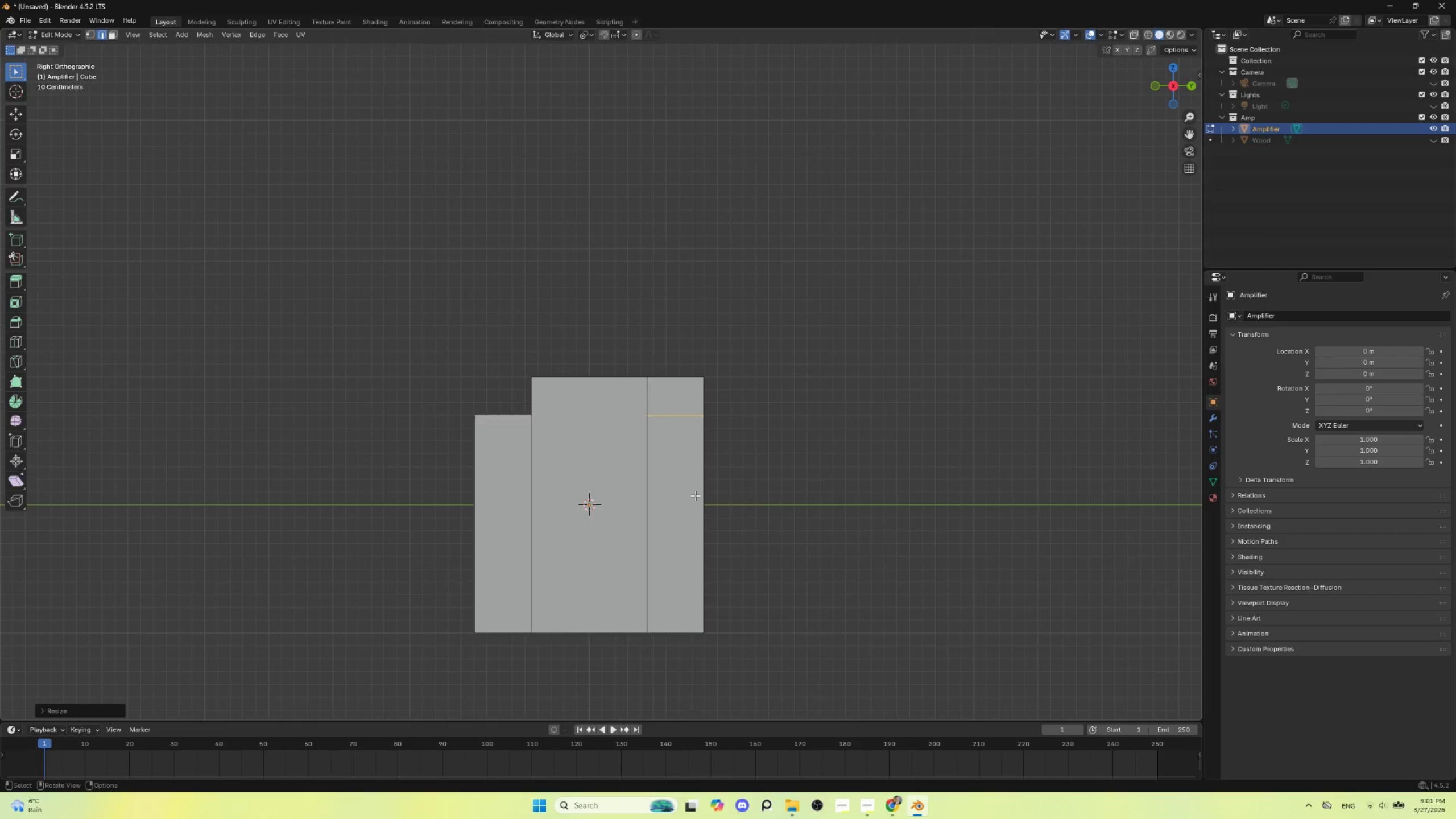 
scroll: coordinate [695, 495], scroll_direction: up, amount: 3.0
 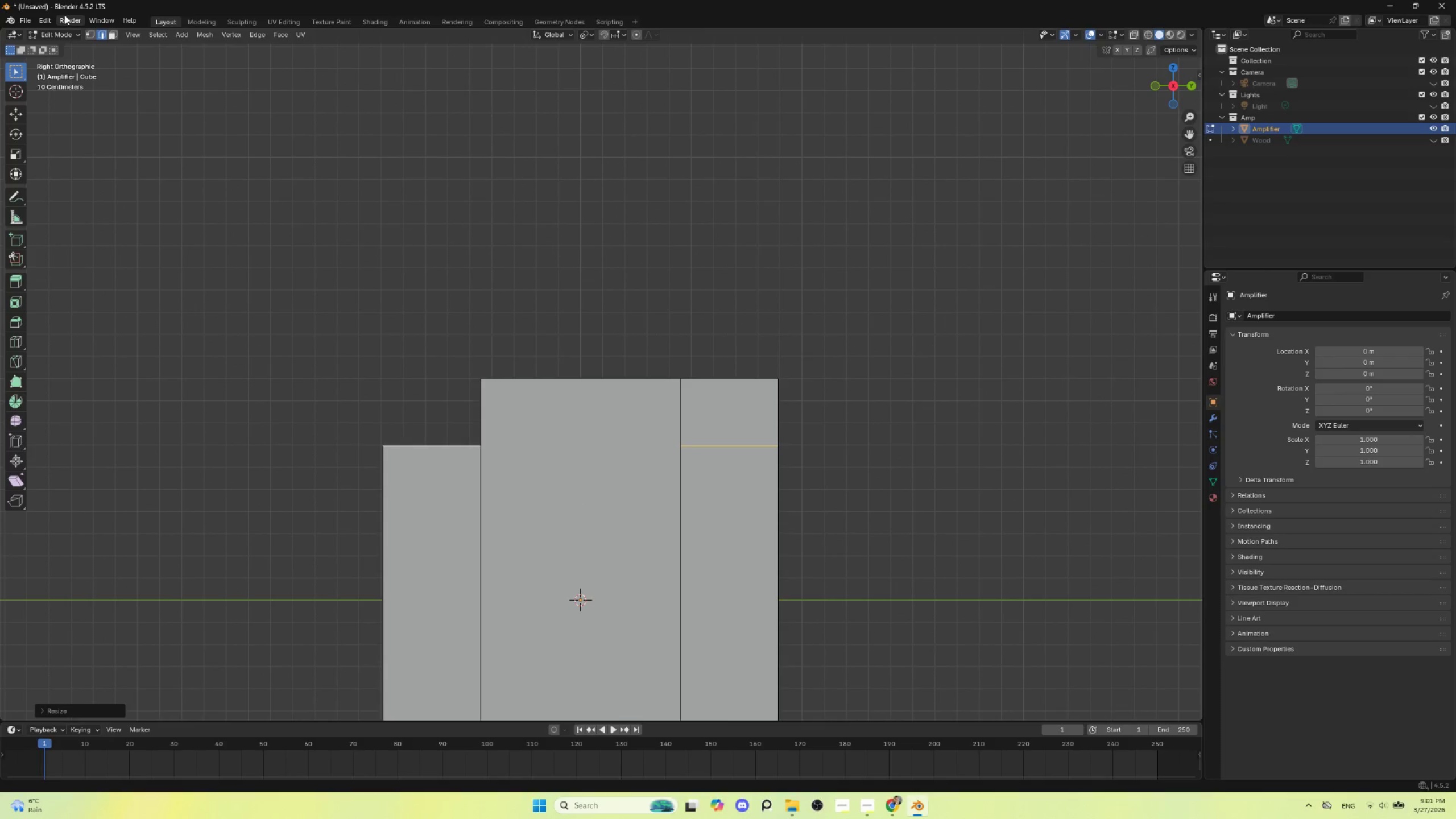 
left_click([90, 35])
 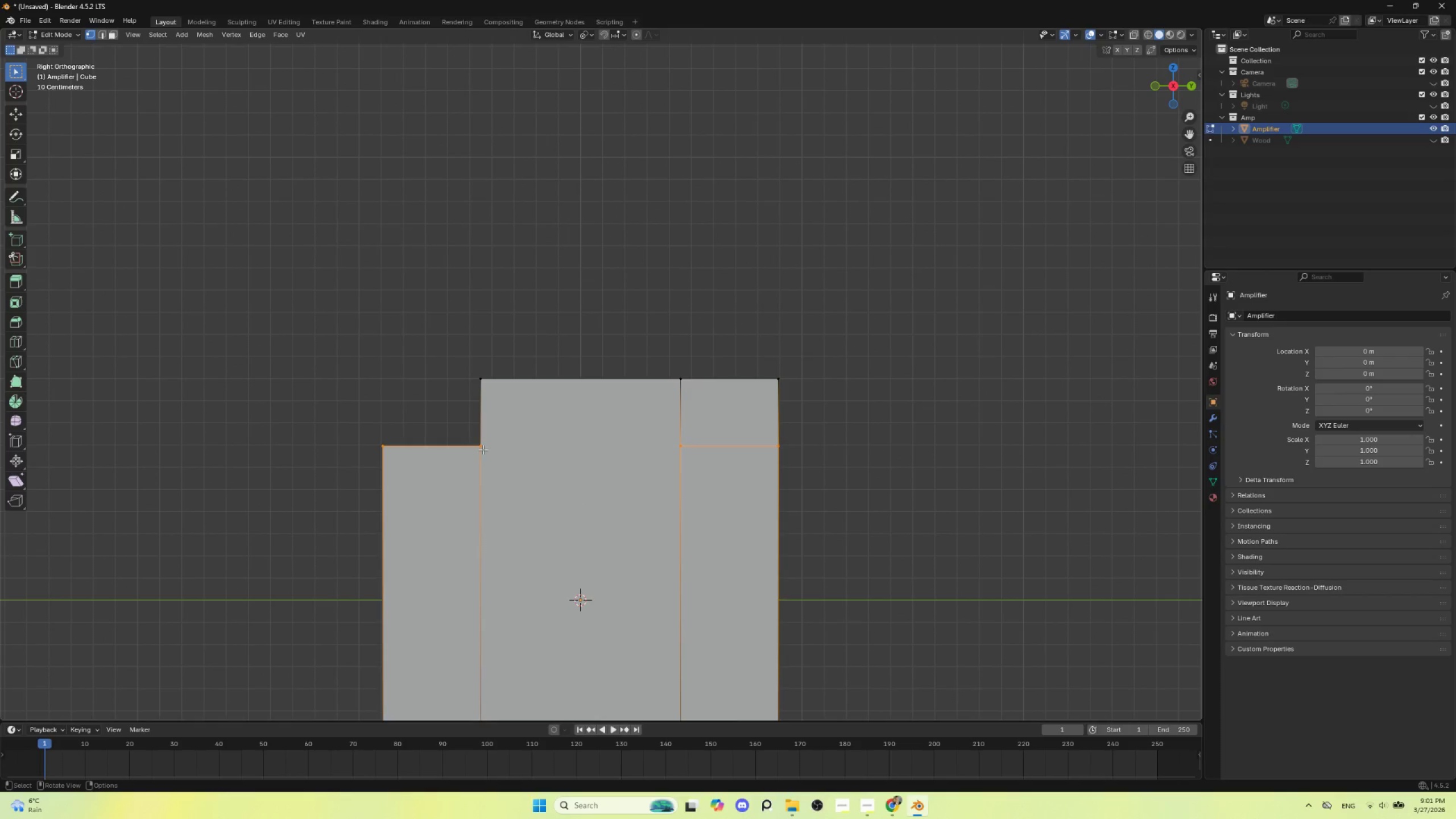 
left_click([478, 445])
 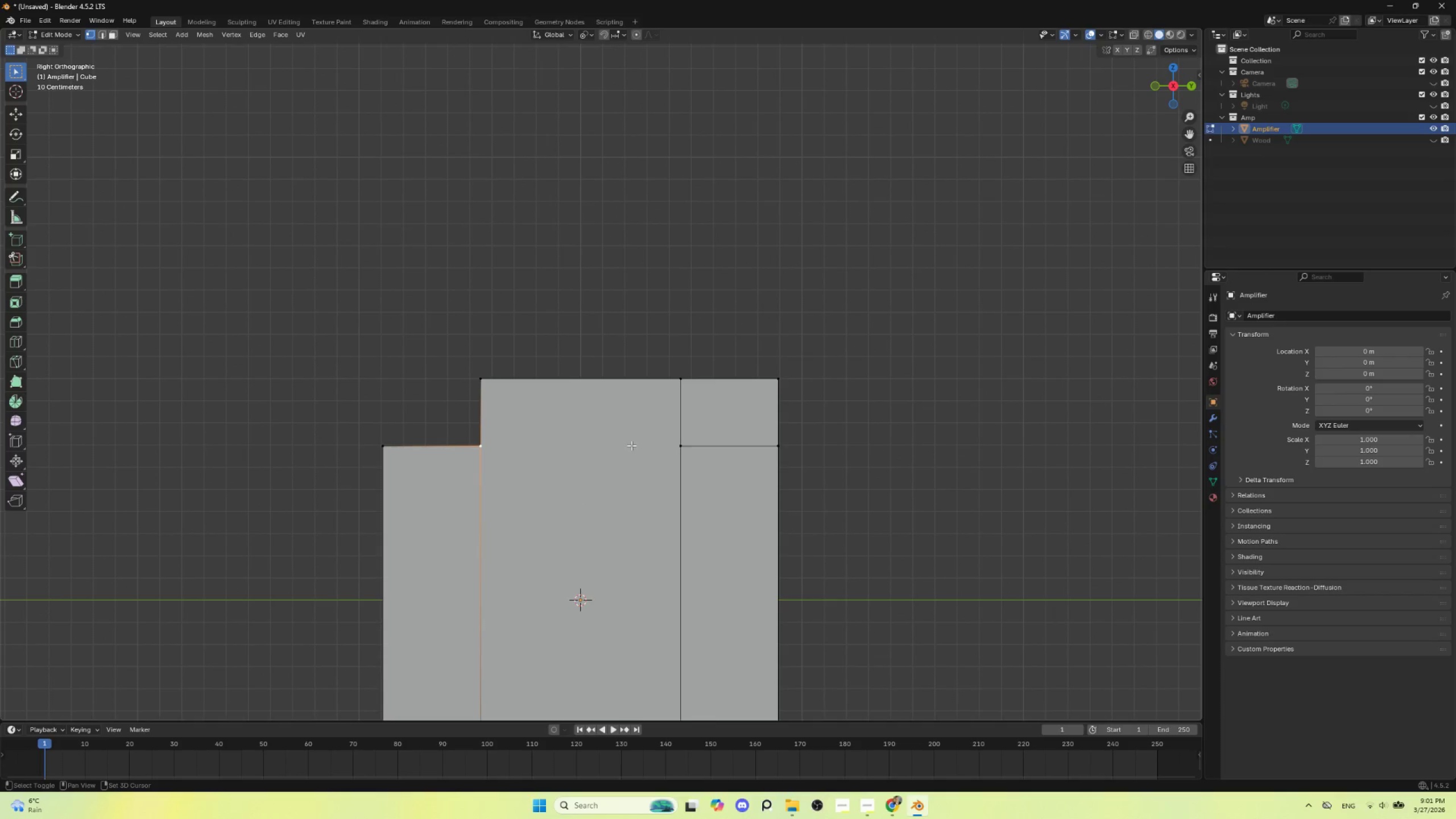 
hold_key(key=ShiftLeft, duration=1.0)
left_click([676, 444])
 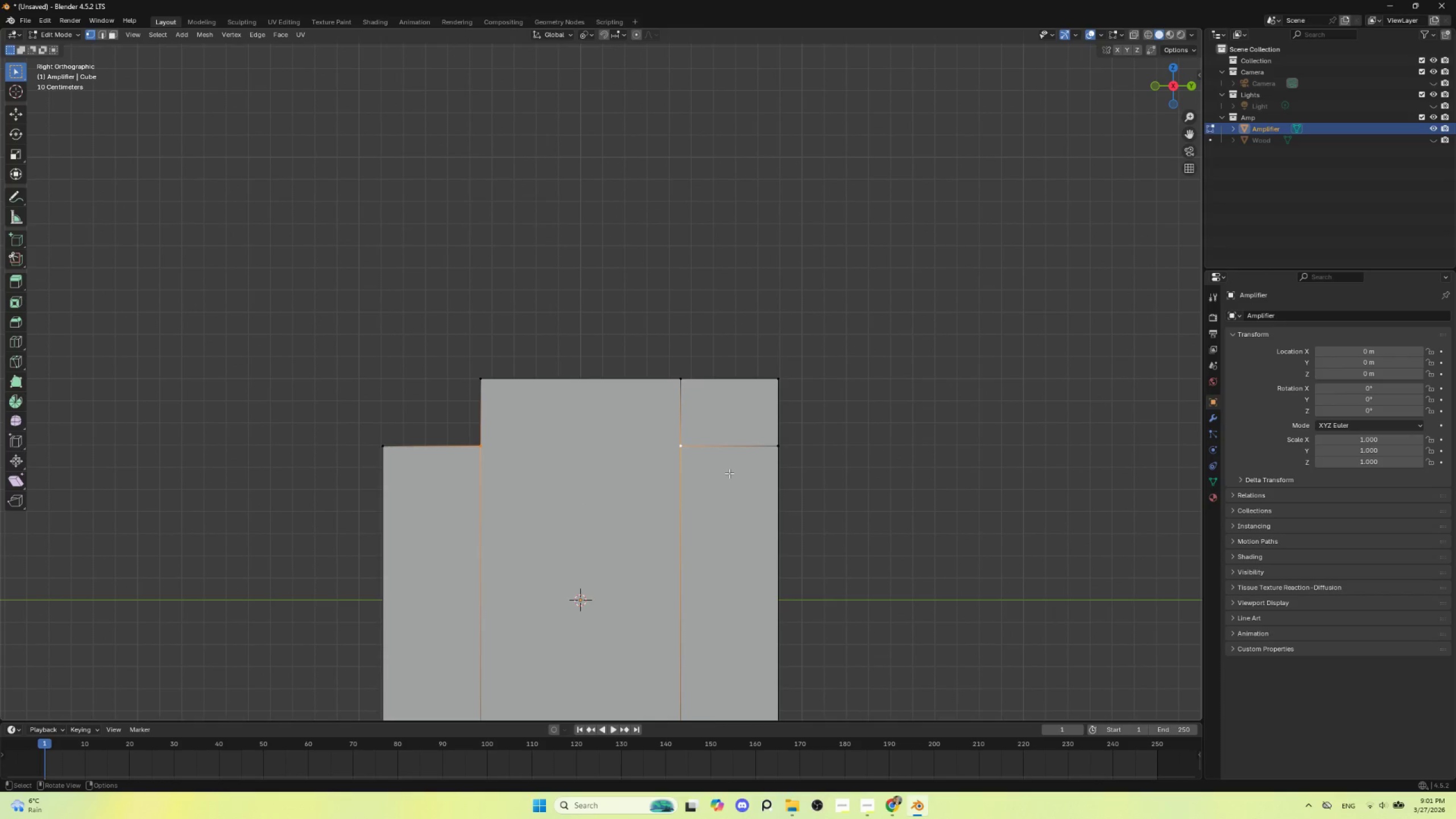 
key(J)
 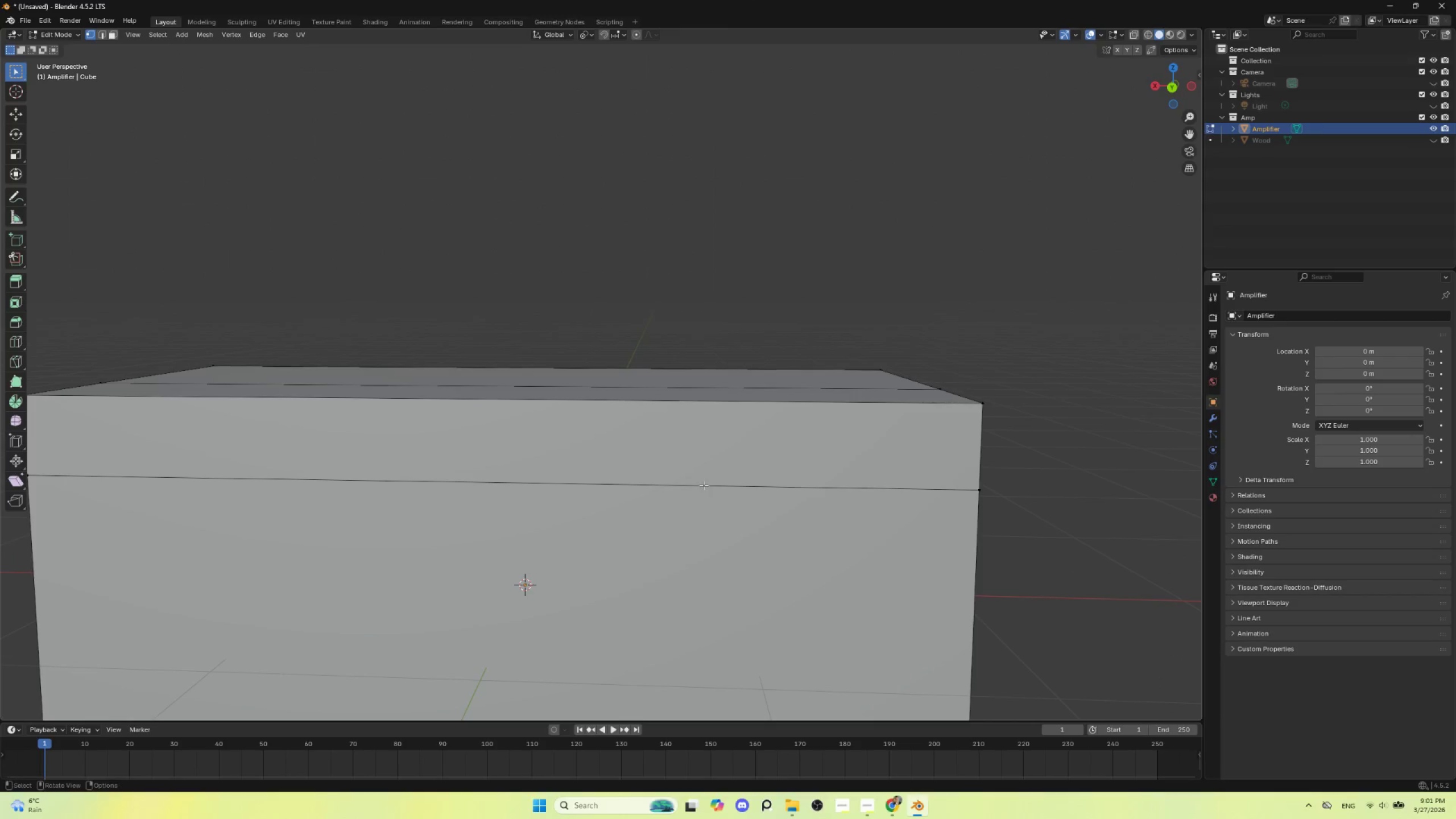 
scroll: coordinate [704, 485], scroll_direction: down, amount: 3.0
 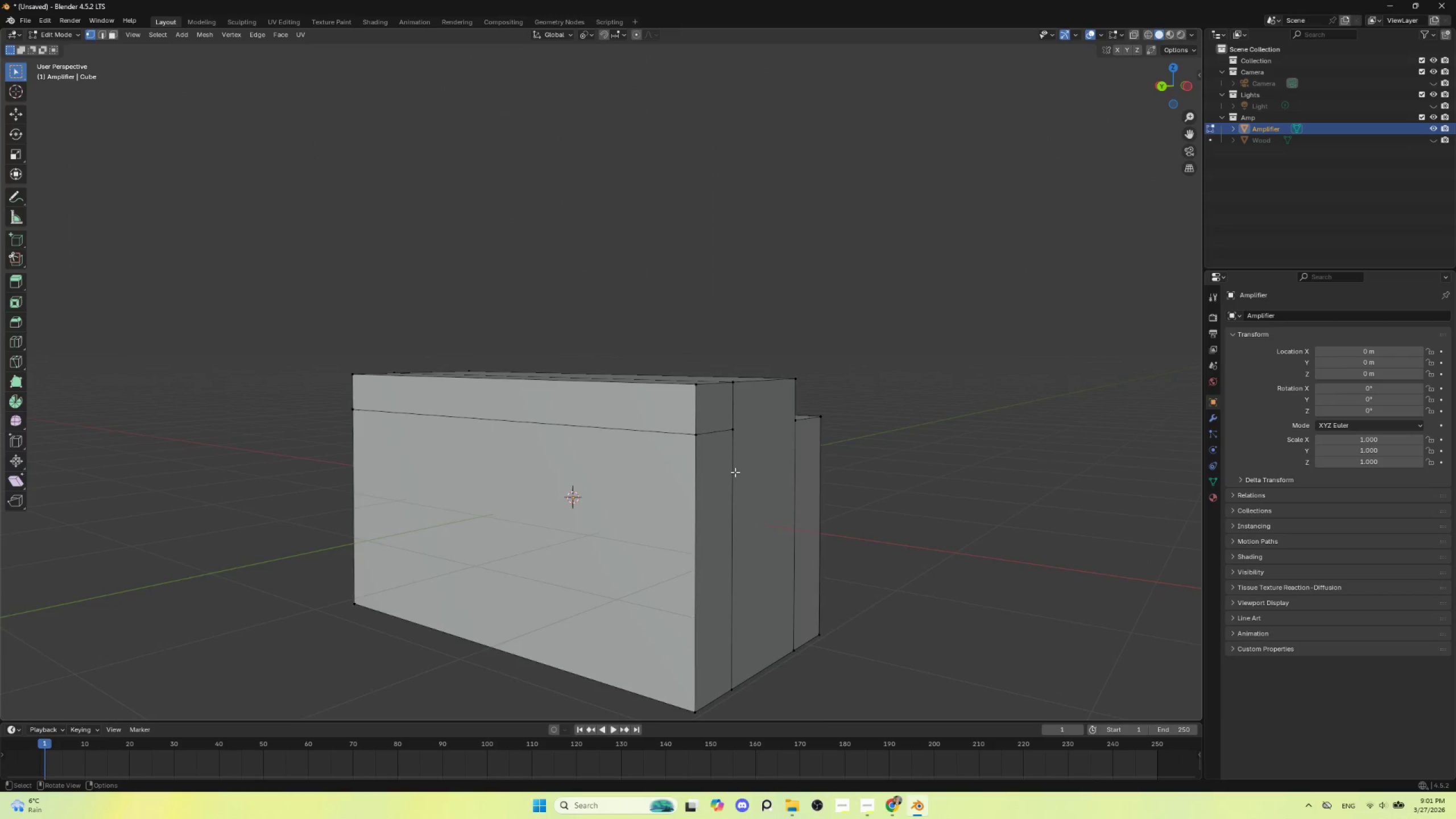 
scroll: coordinate [730, 479], scroll_direction: up, amount: 2.0
 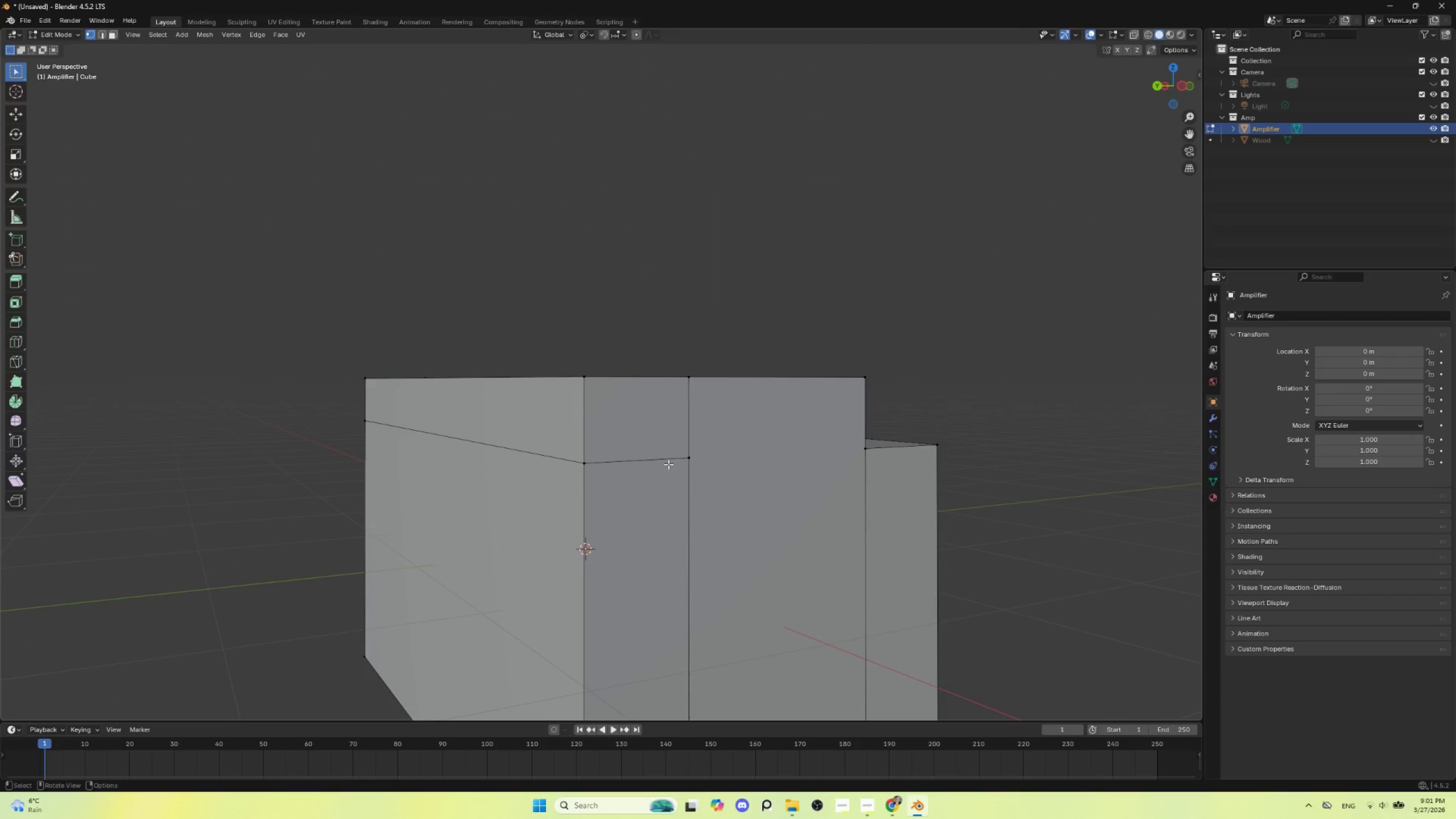 
left_click([676, 455])
 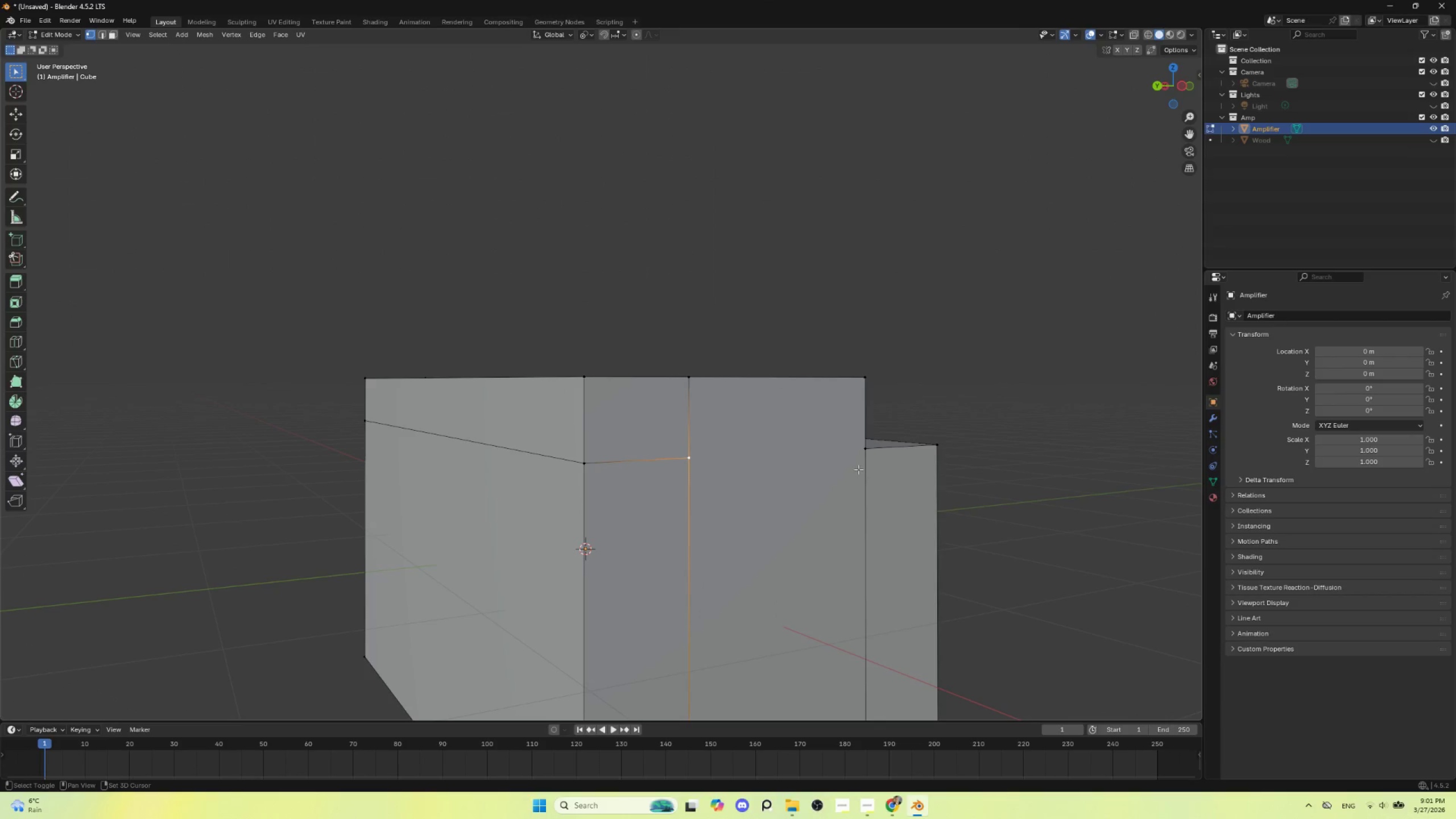 
hold_key(key=ShiftLeft, duration=0.94)
left_click([867, 448])
 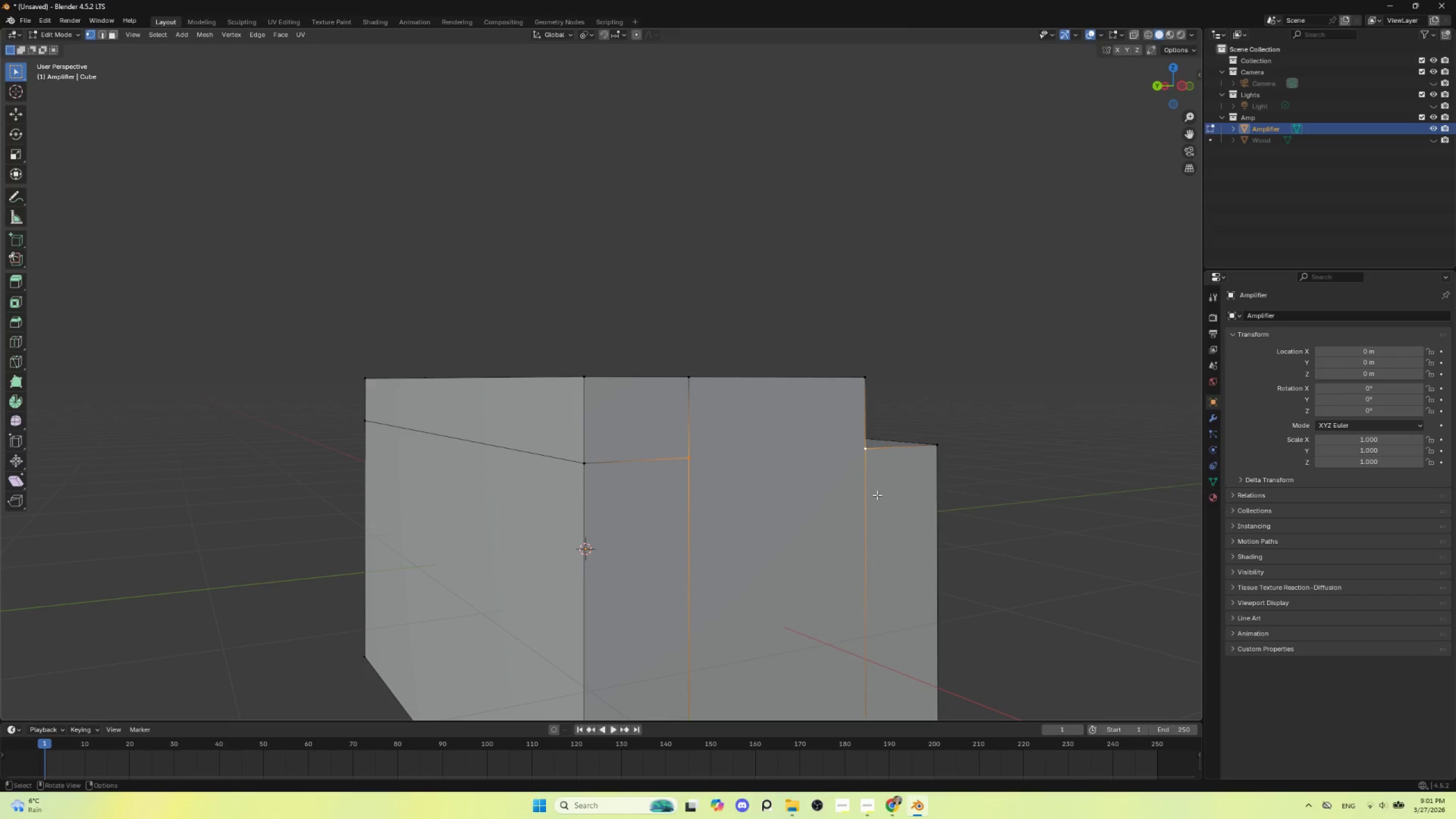 
key(J)
 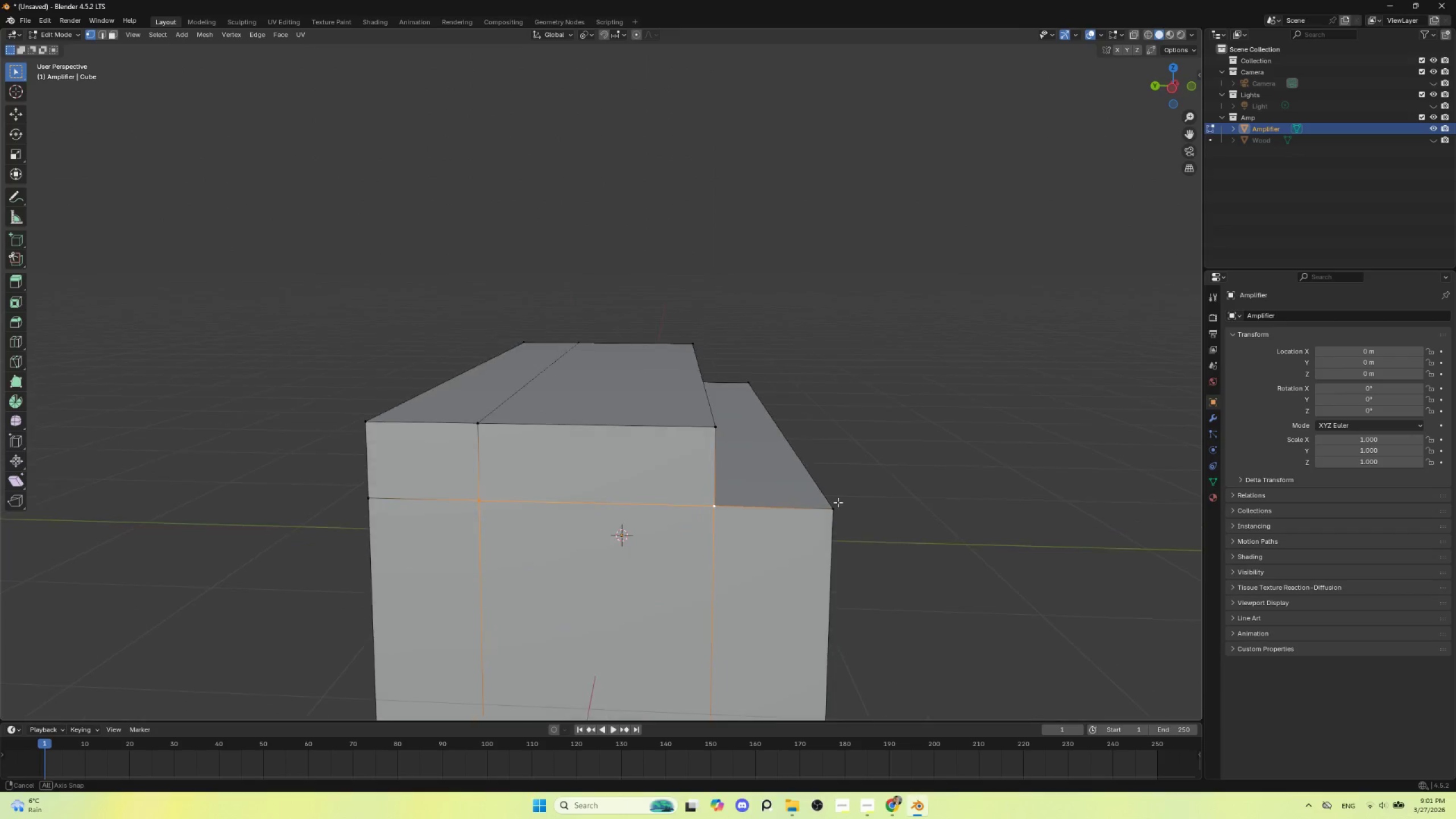 
key(Tab)
 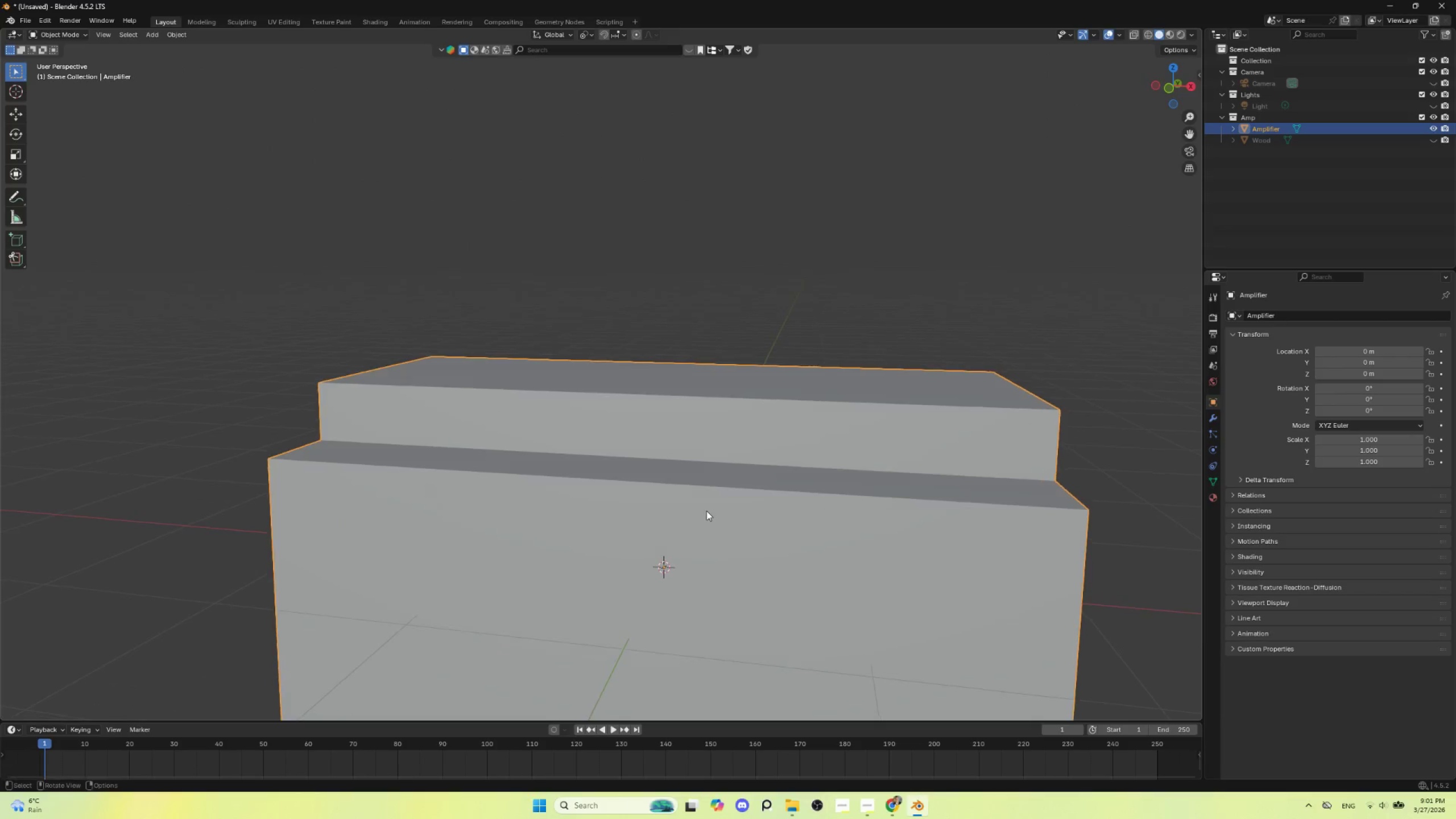 
scroll: coordinate [705, 517], scroll_direction: down, amount: 3.0
 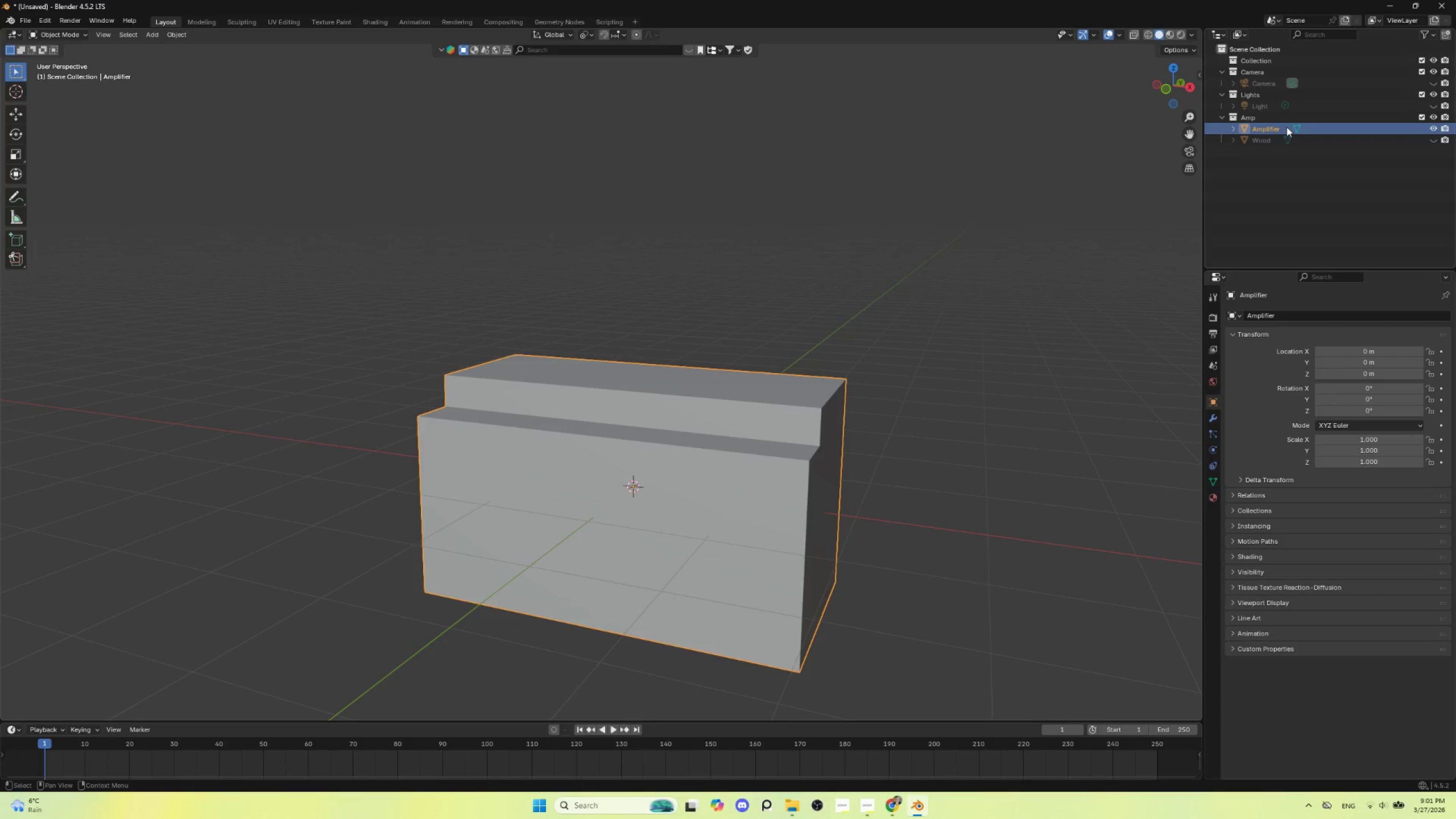 
left_click([1320, 139])
 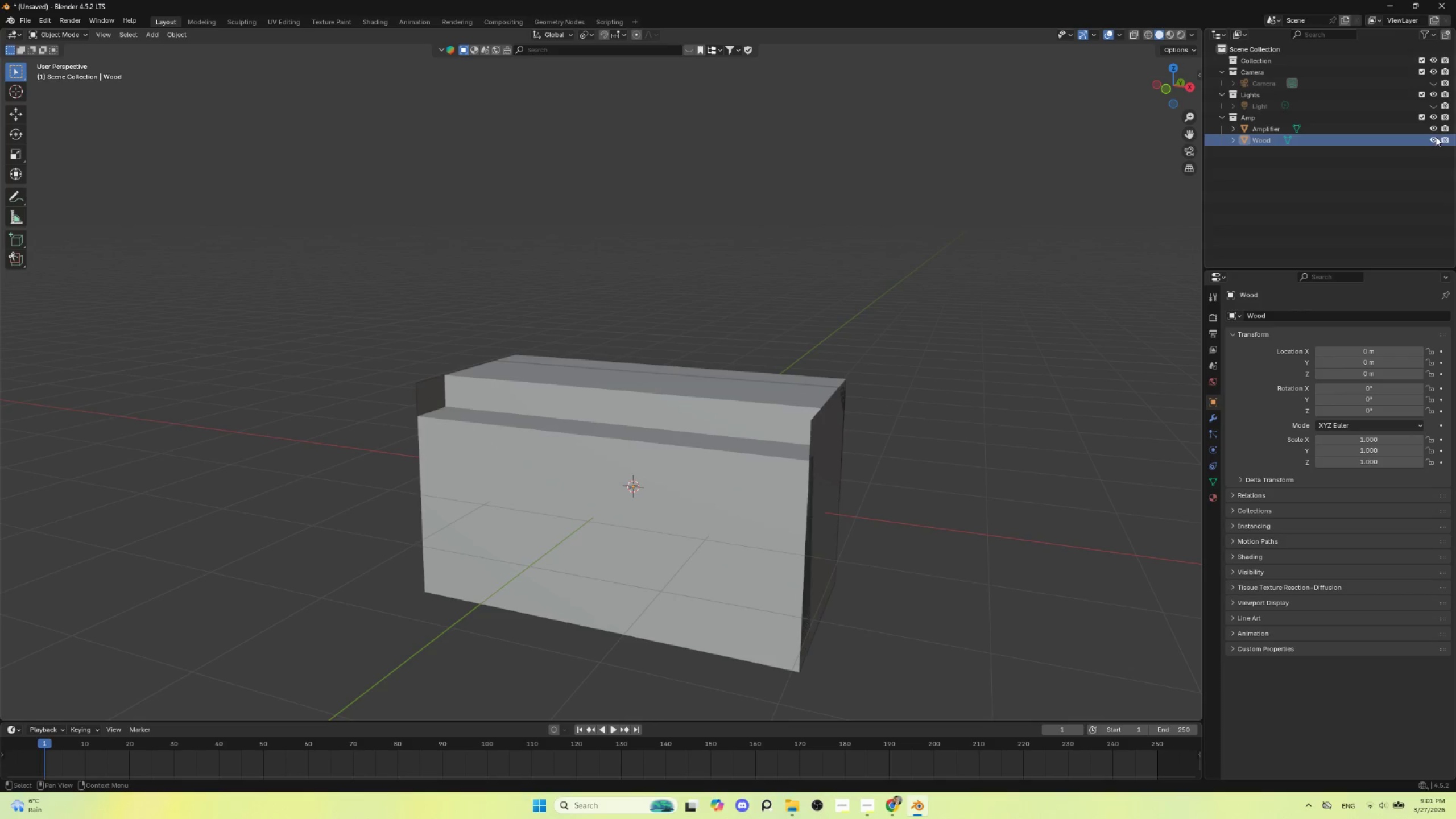 
double_click([1406, 140])
 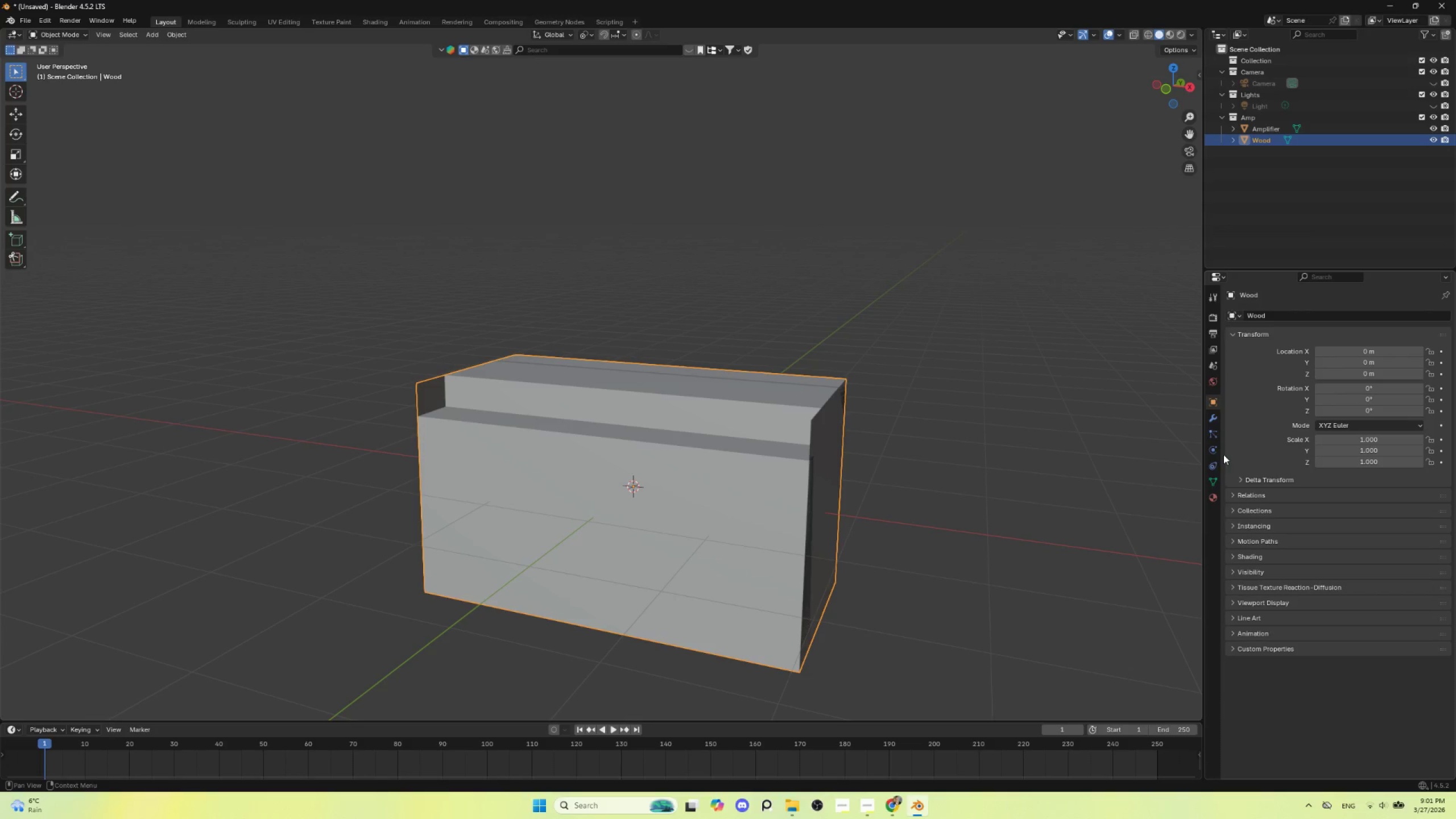 
left_click([1211, 418])
 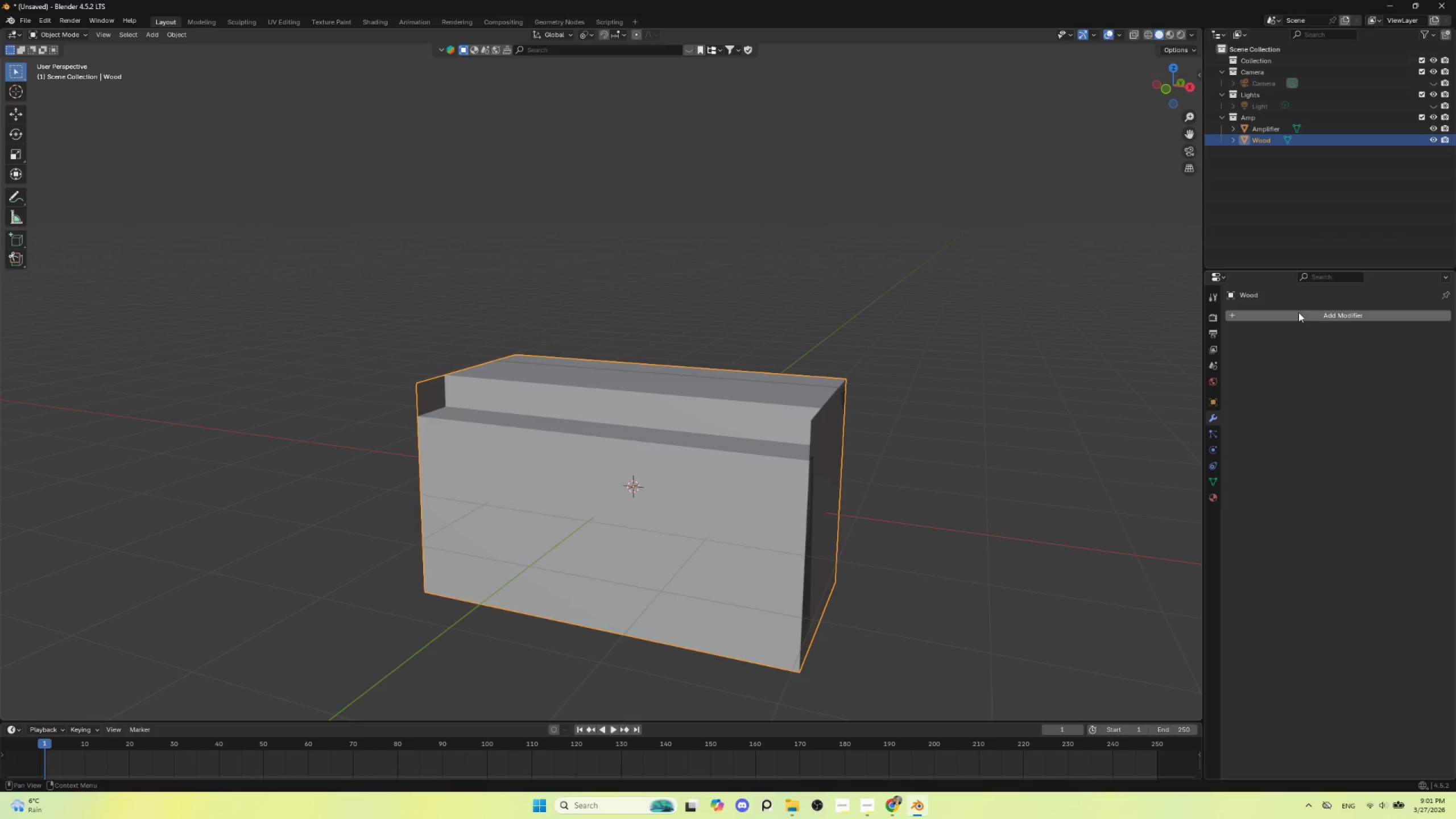 
left_click([1298, 312])
 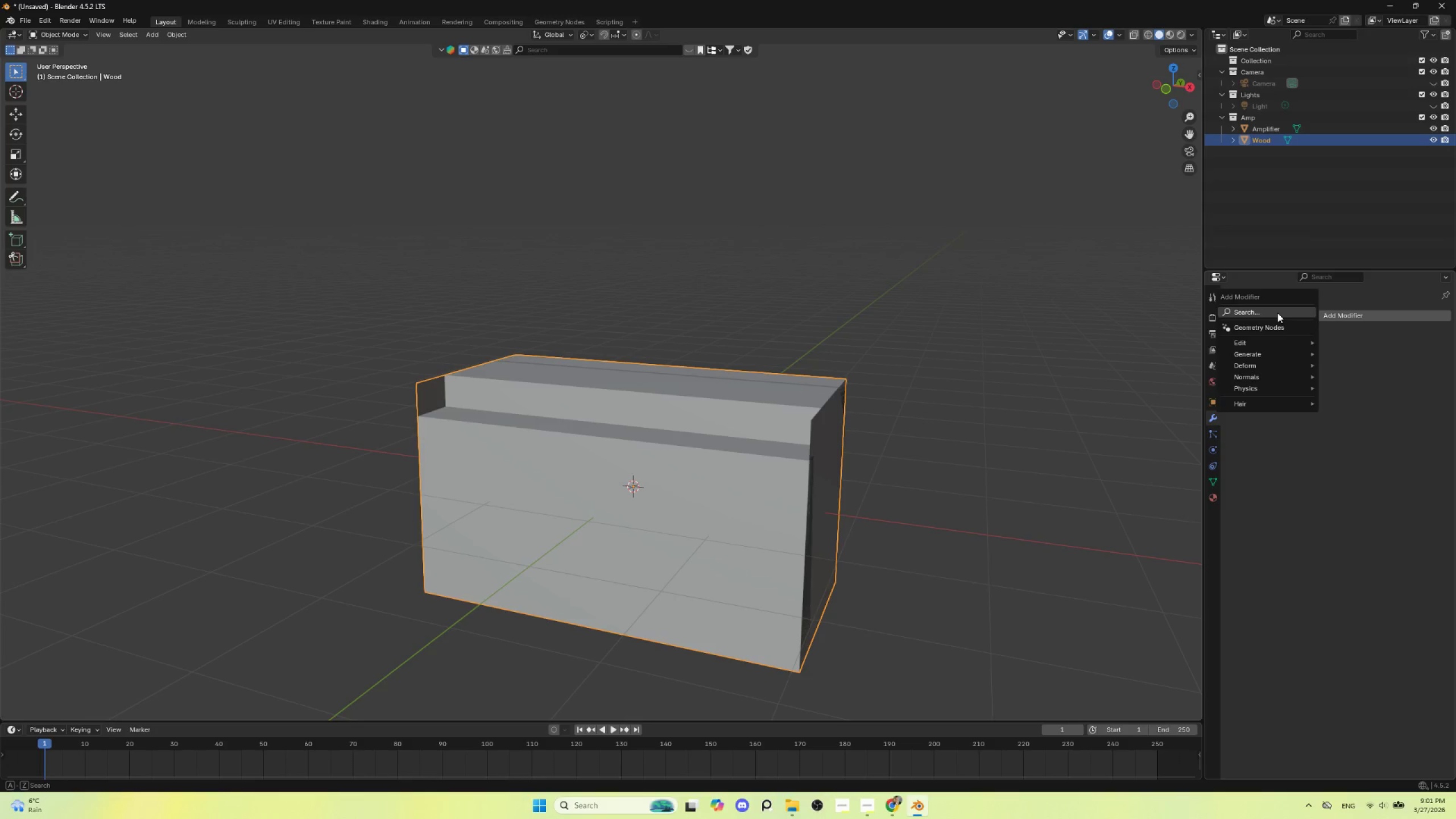 
left_click([1277, 313])
 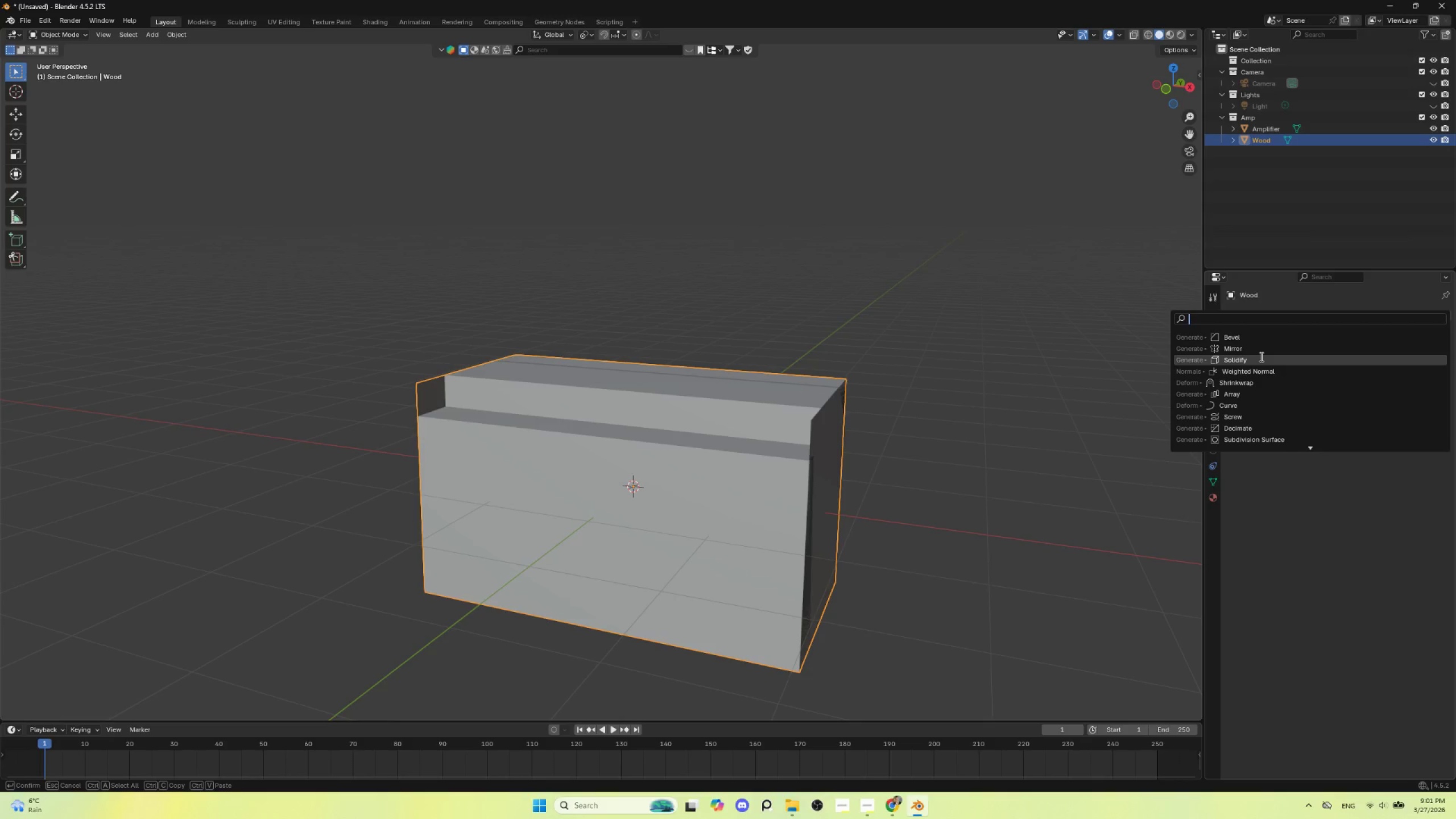 
left_click([1260, 357])
 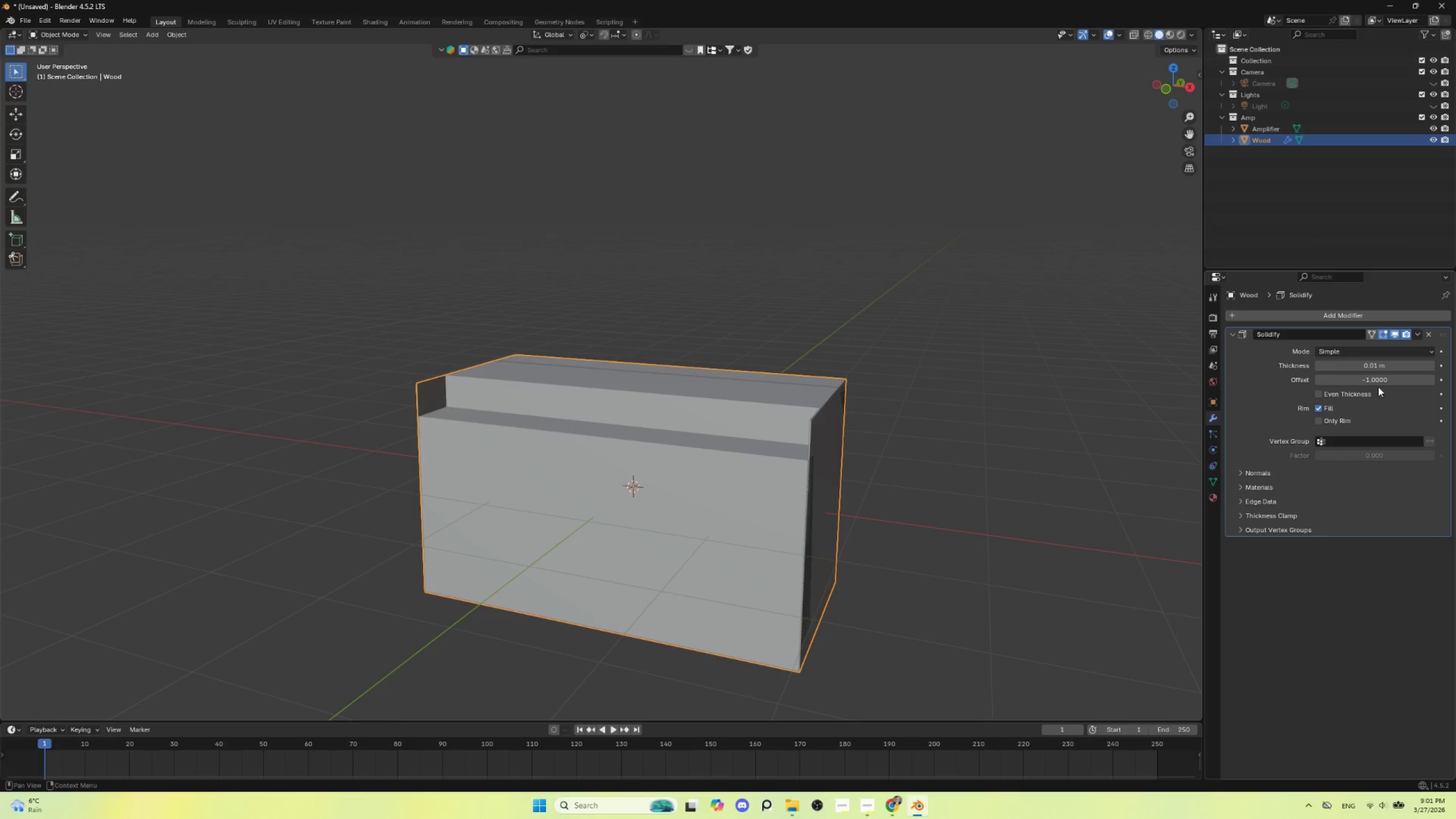 
left_click_drag(start_coordinate=[1369, 380], to_coordinate=[520, 362])
 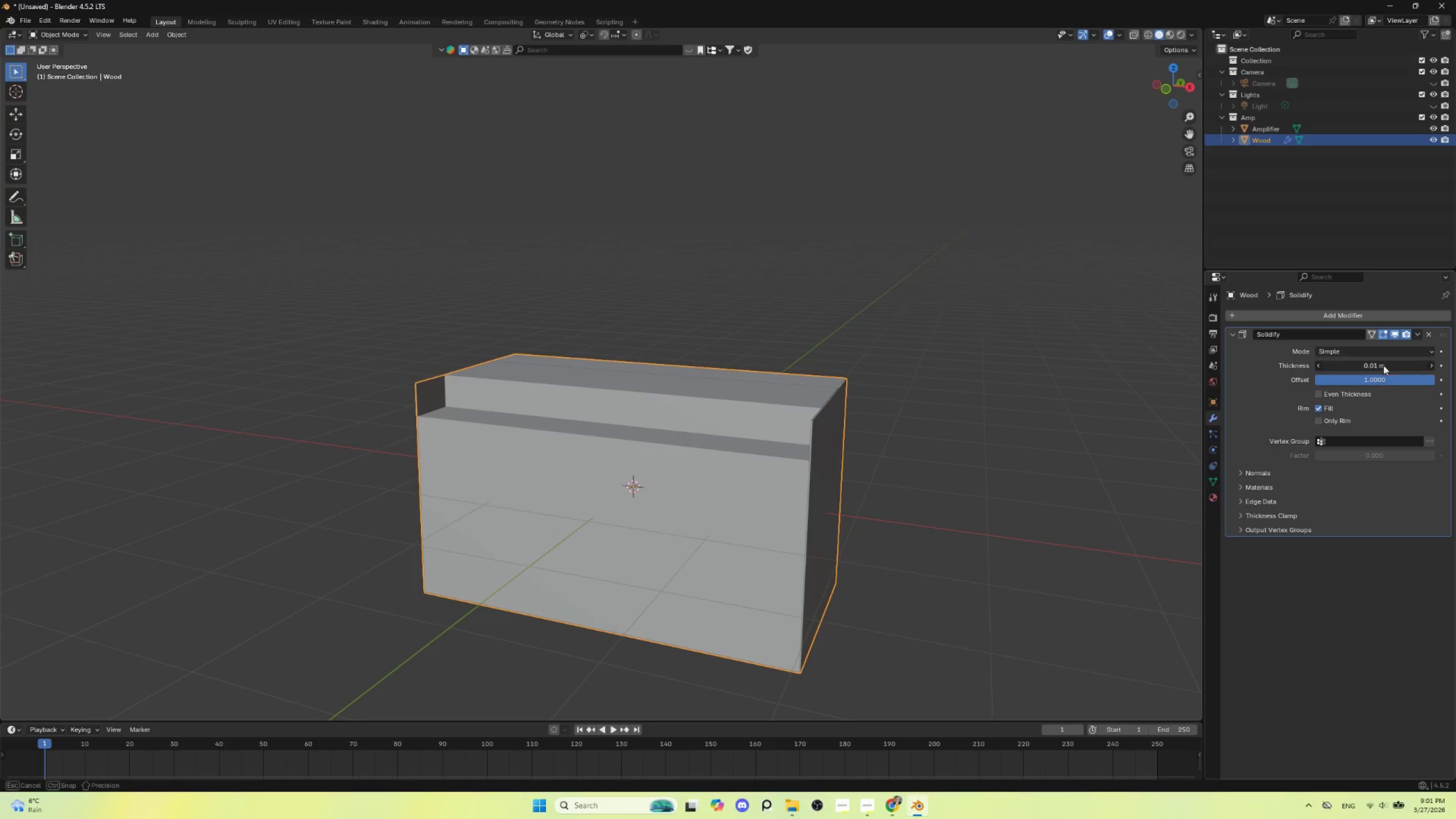 
left_click_drag(start_coordinate=[1383, 365], to_coordinate=[230, 363])
 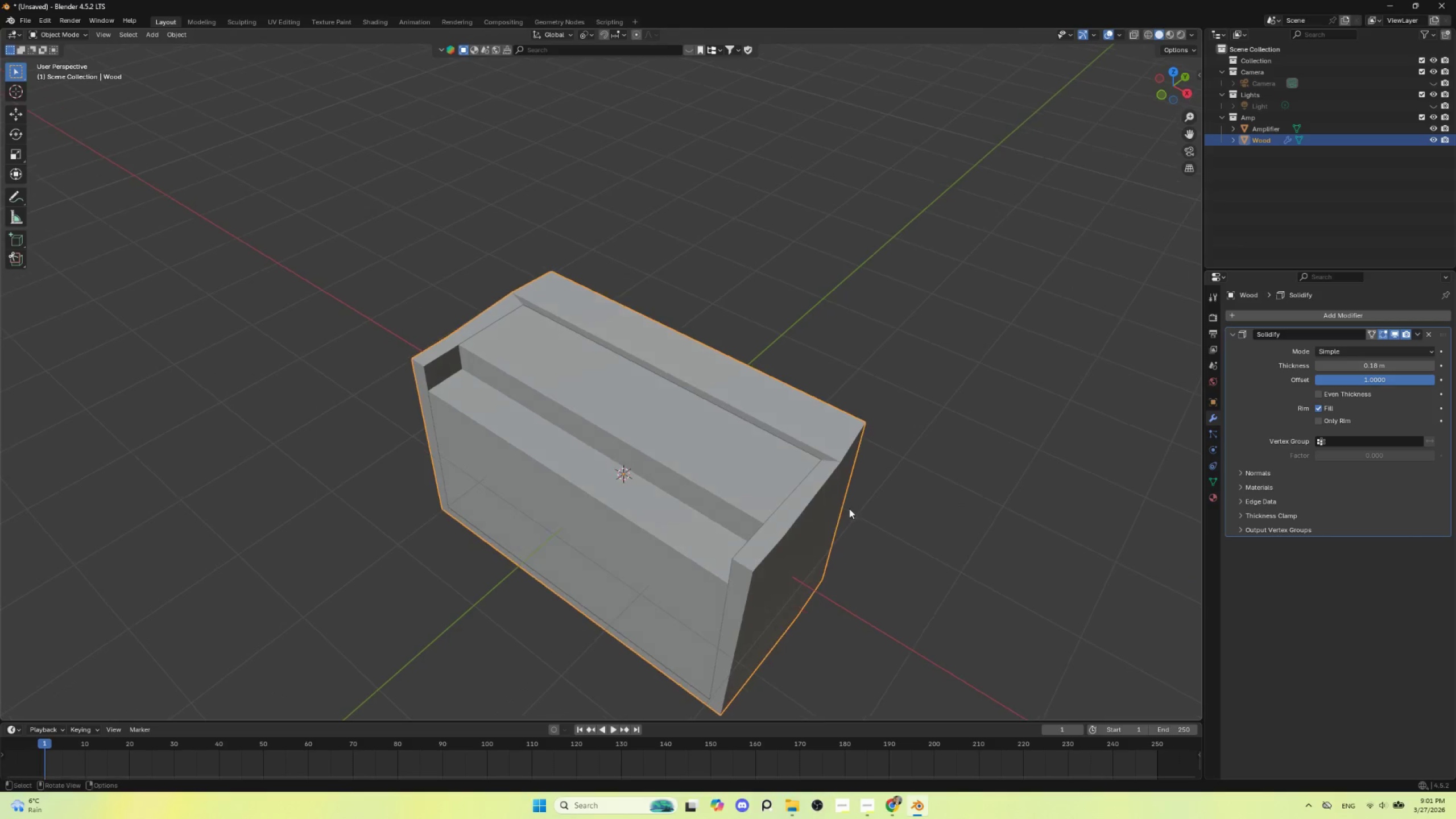 
key(Control+A)
 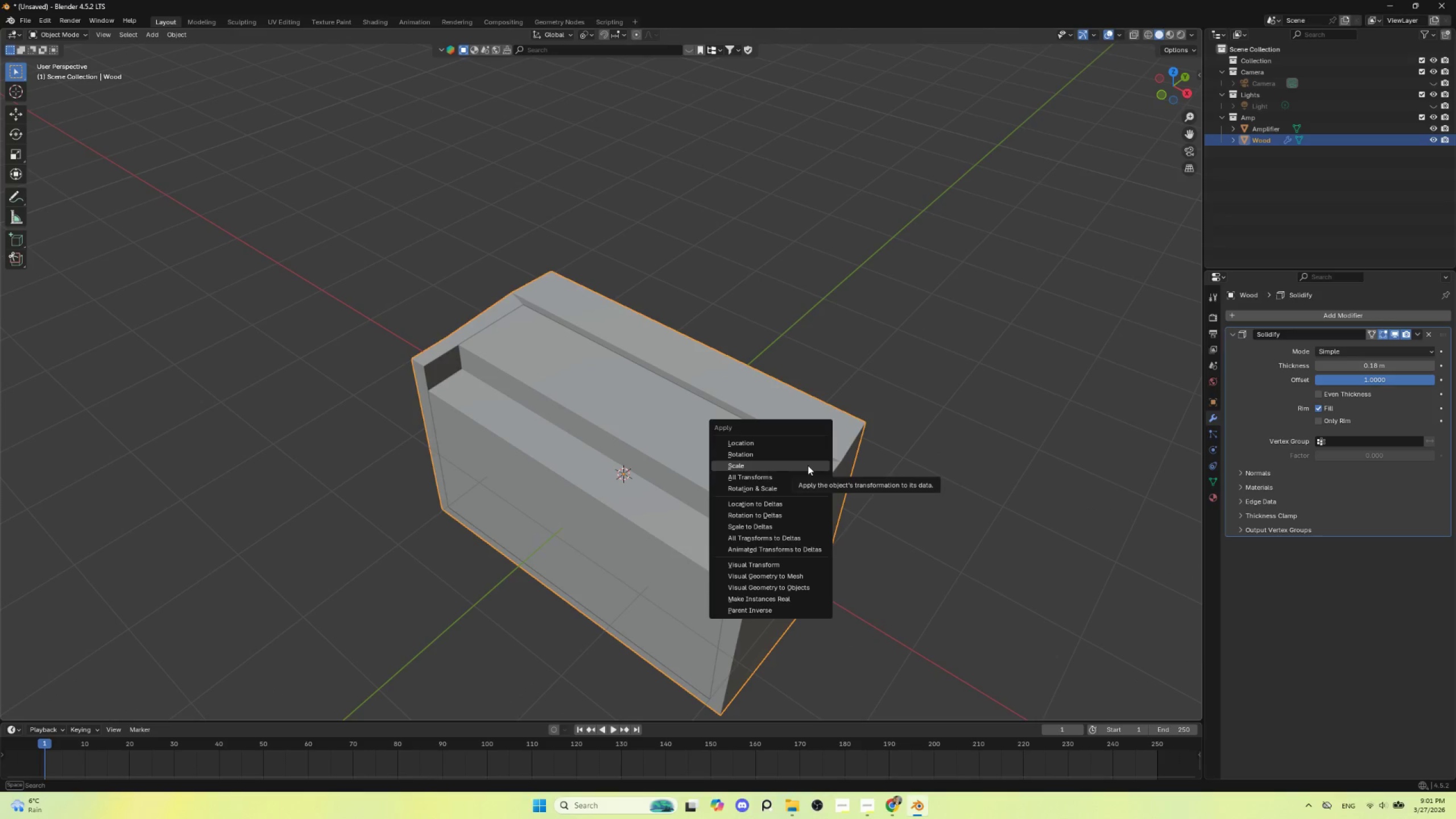 
left_click([808, 465])
 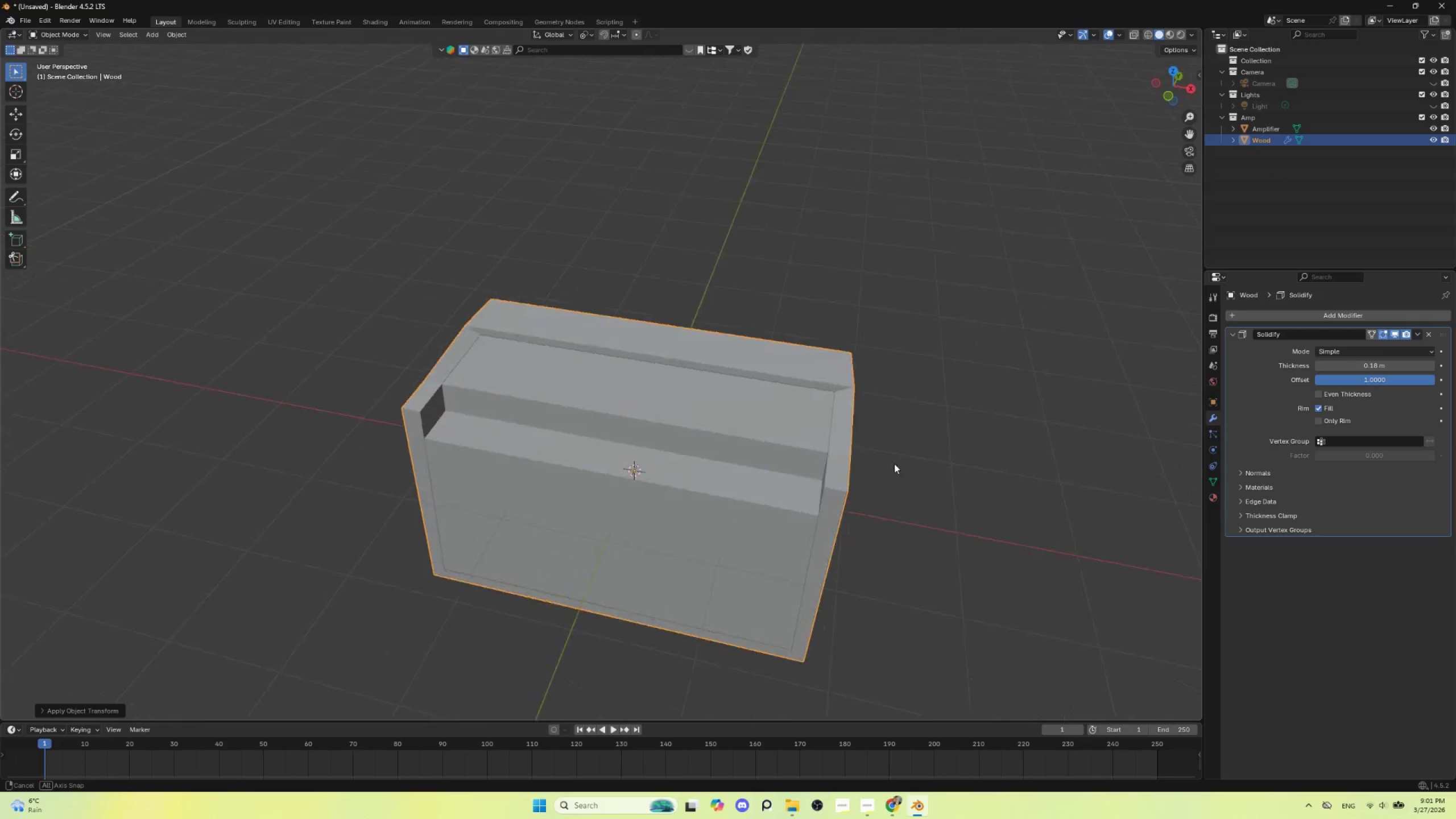 
wait(11.08)
 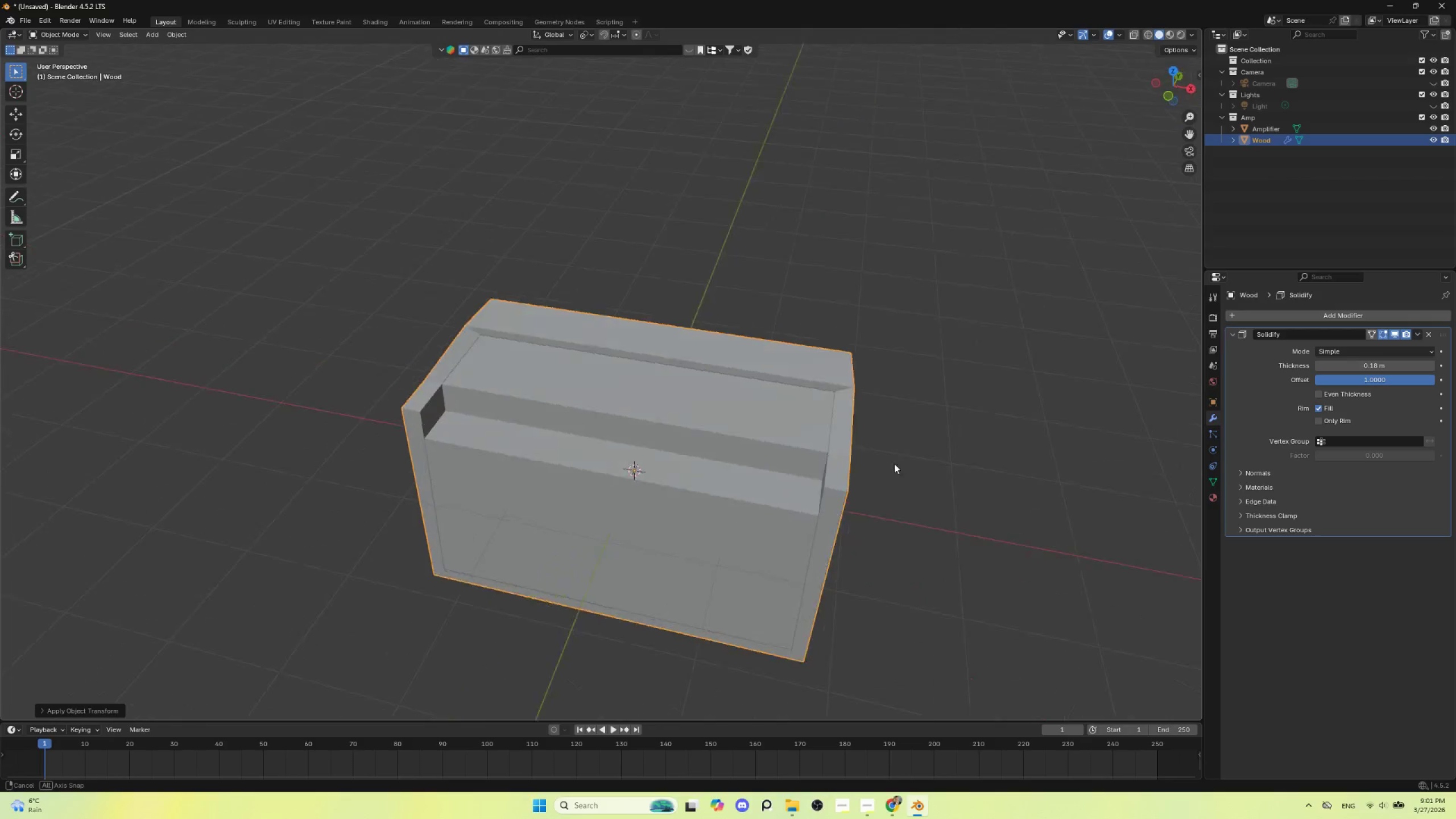 
left_click([1428, 333])
 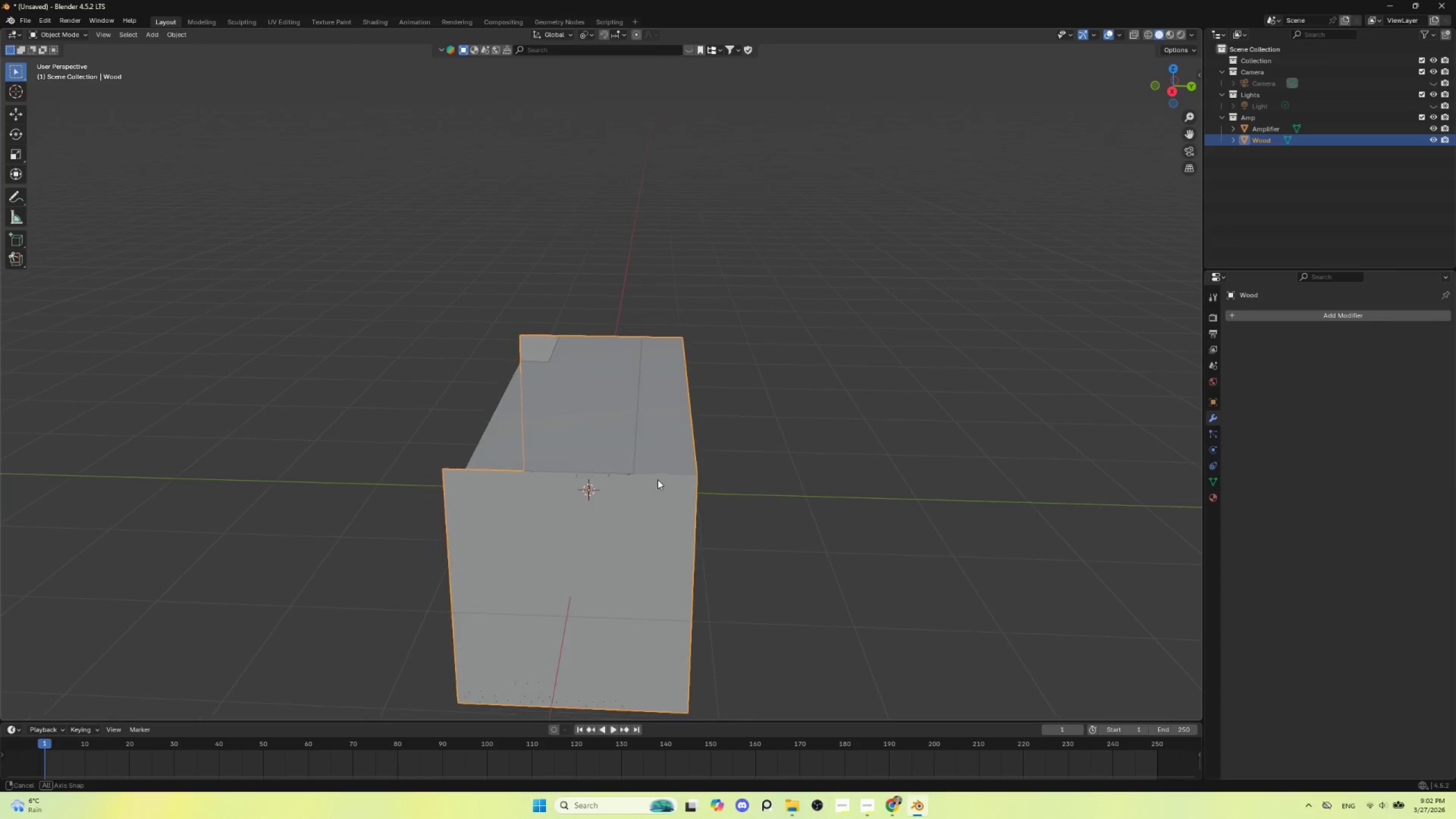 
key(Tab)
 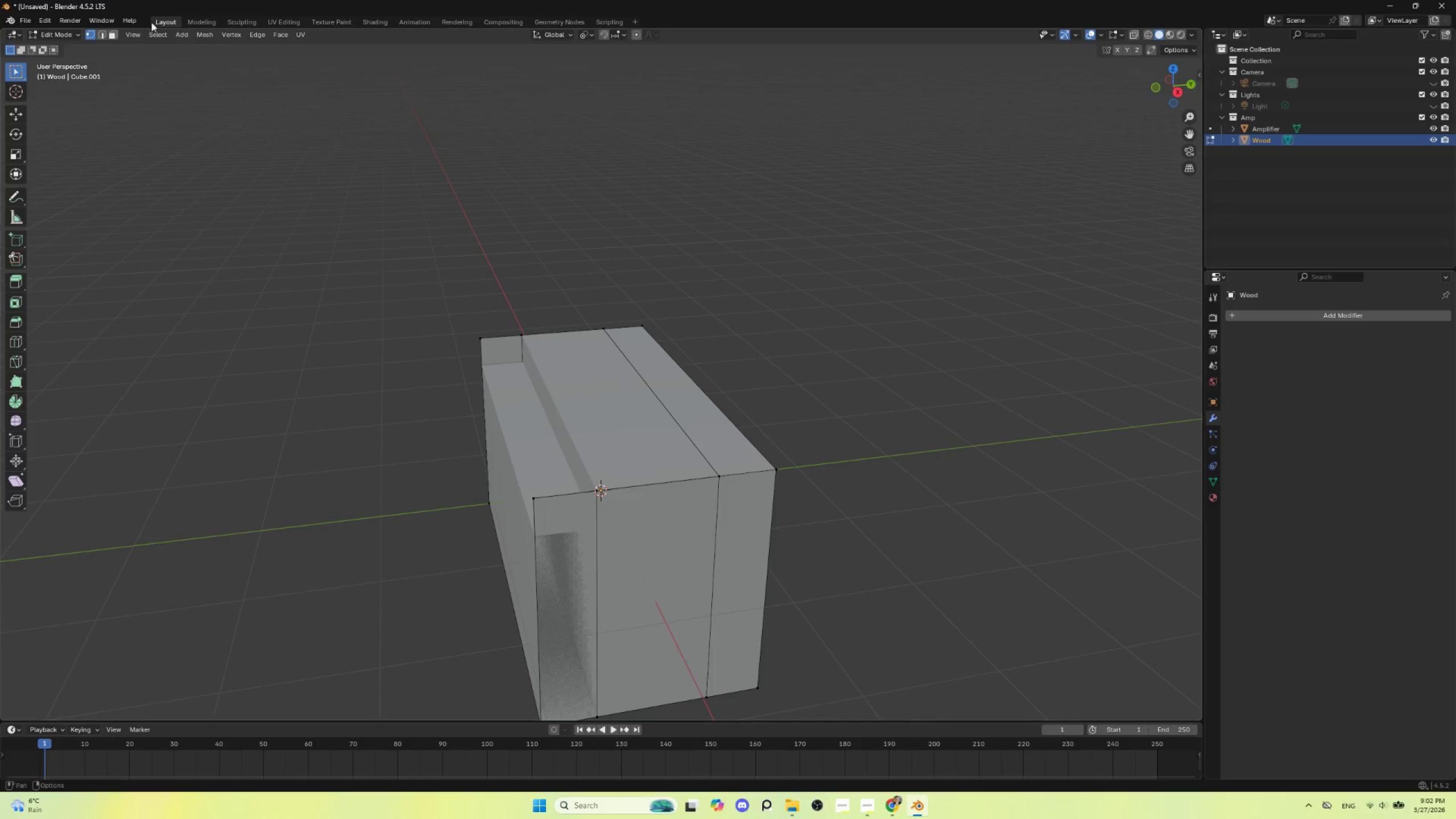 
left_click([114, 36])
 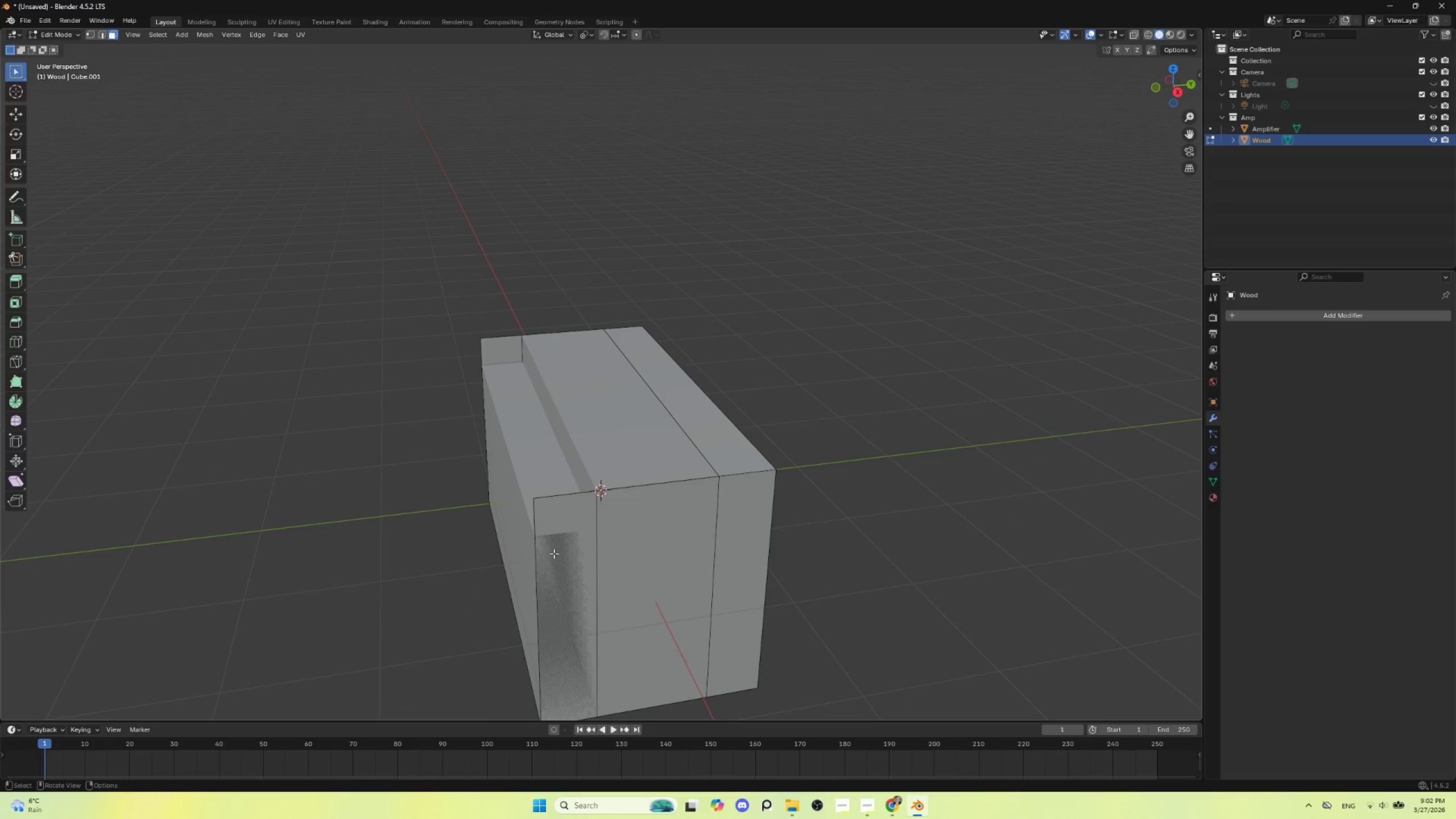 
left_click([577, 552])
 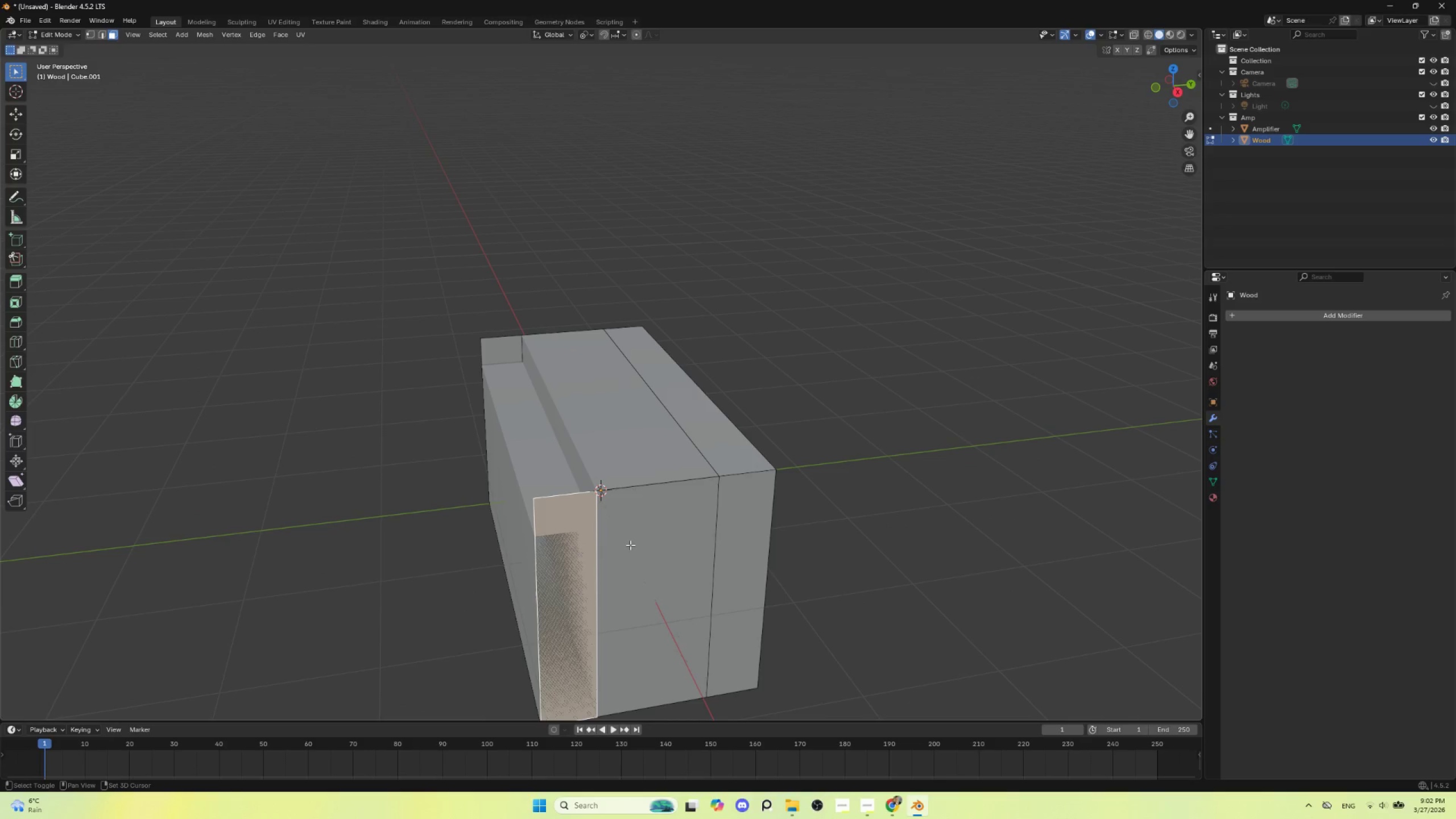 
hold_key(key=ShiftLeft, duration=1.01)
left_click([636, 542])
 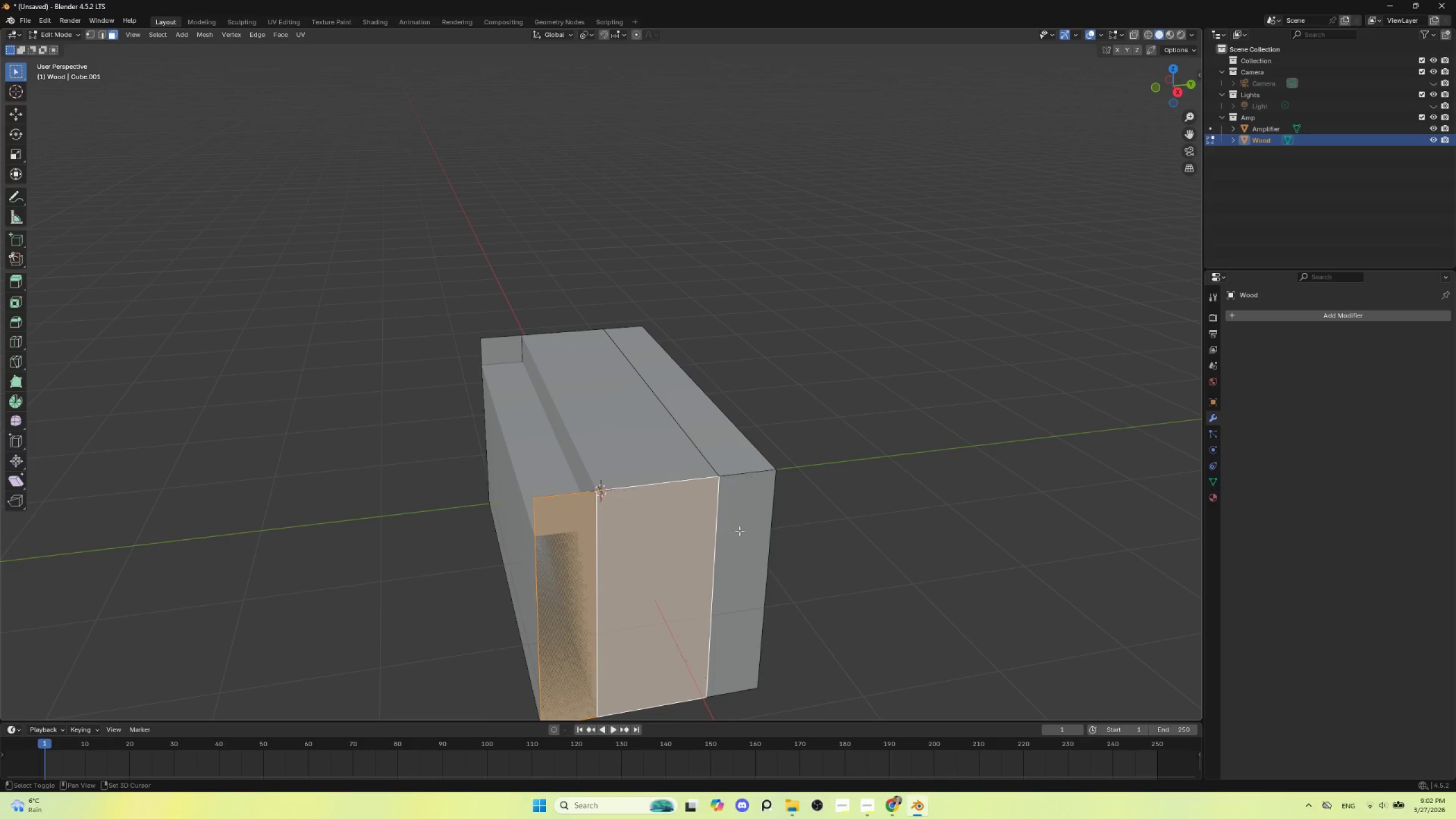 
double_click([740, 530])
 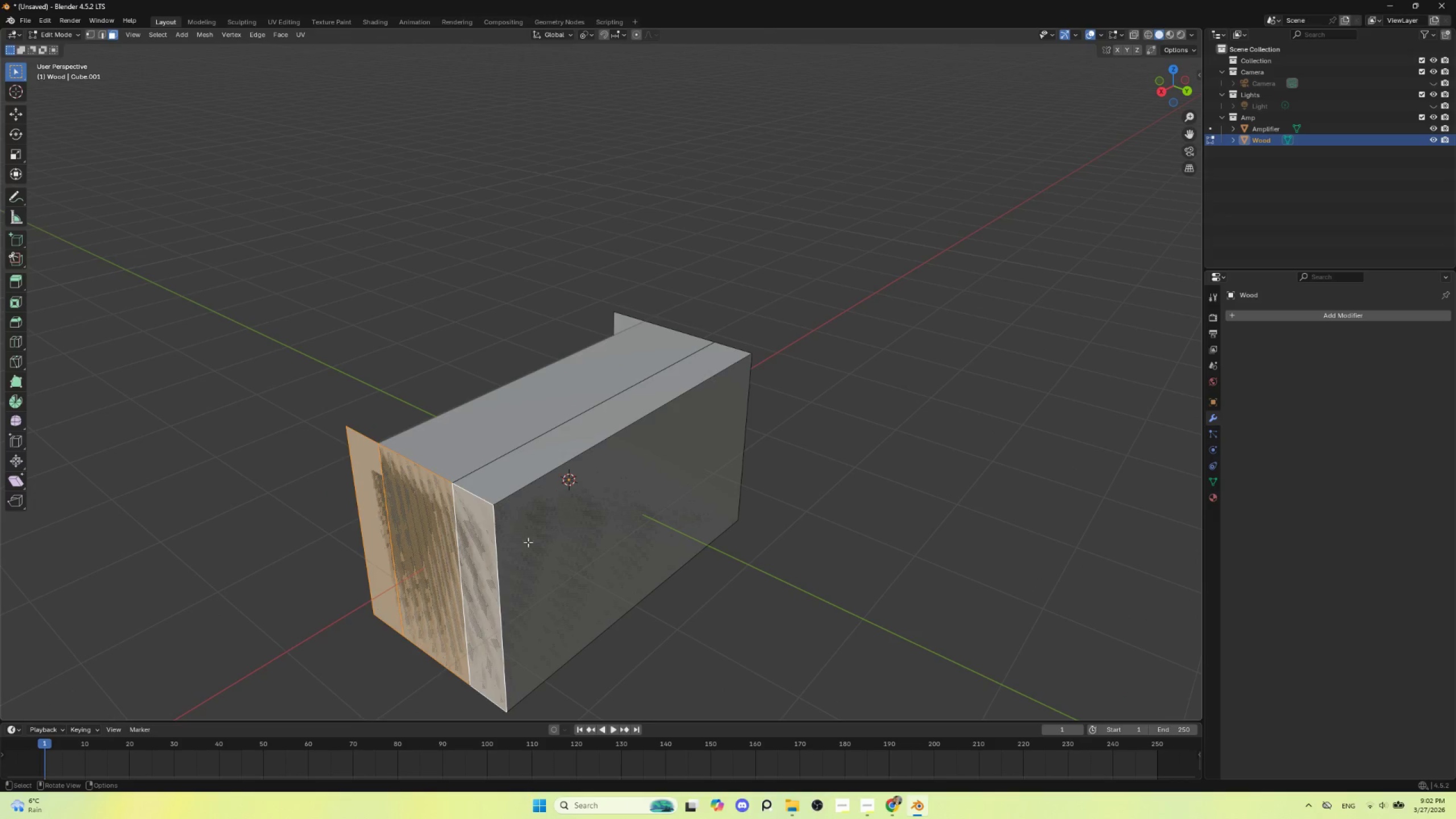 
hold_key(key=ShiftLeft, duration=1.5)
left_click([547, 529])
 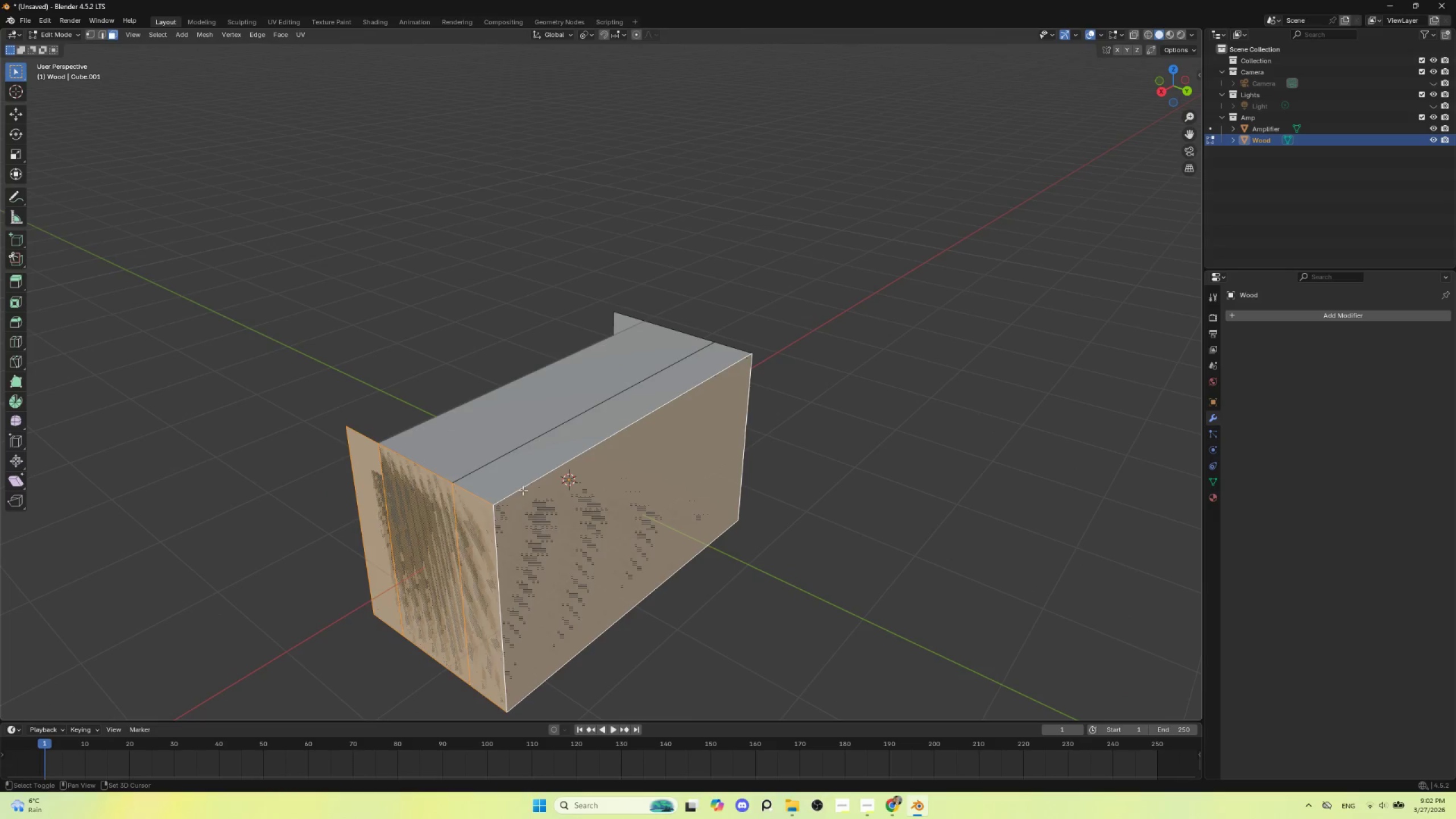 
hold_key(key=ShiftLeft, duration=1.52)
left_click([522, 473])
 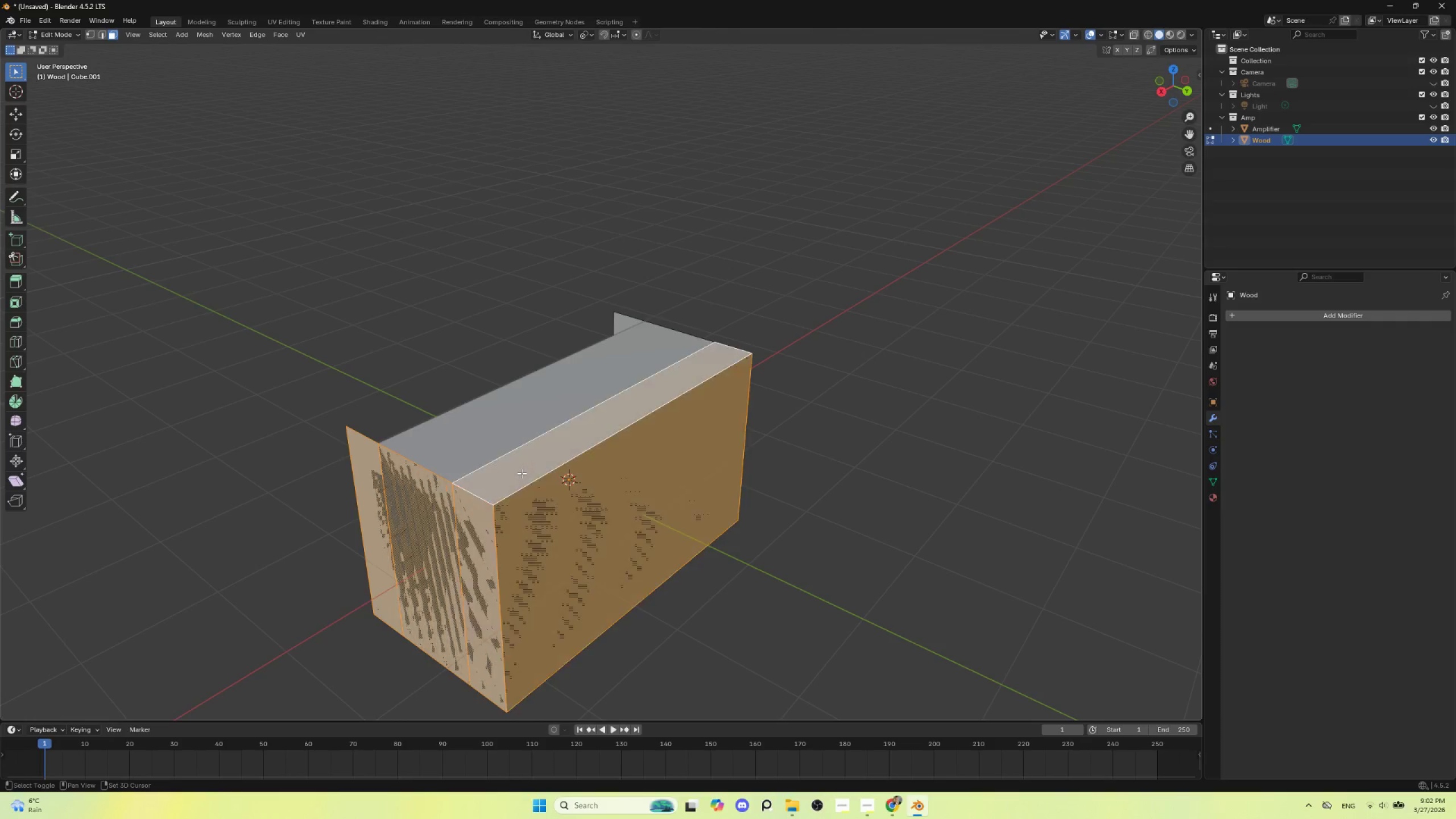 
hold_key(key=ShiftLeft, duration=0.67)
 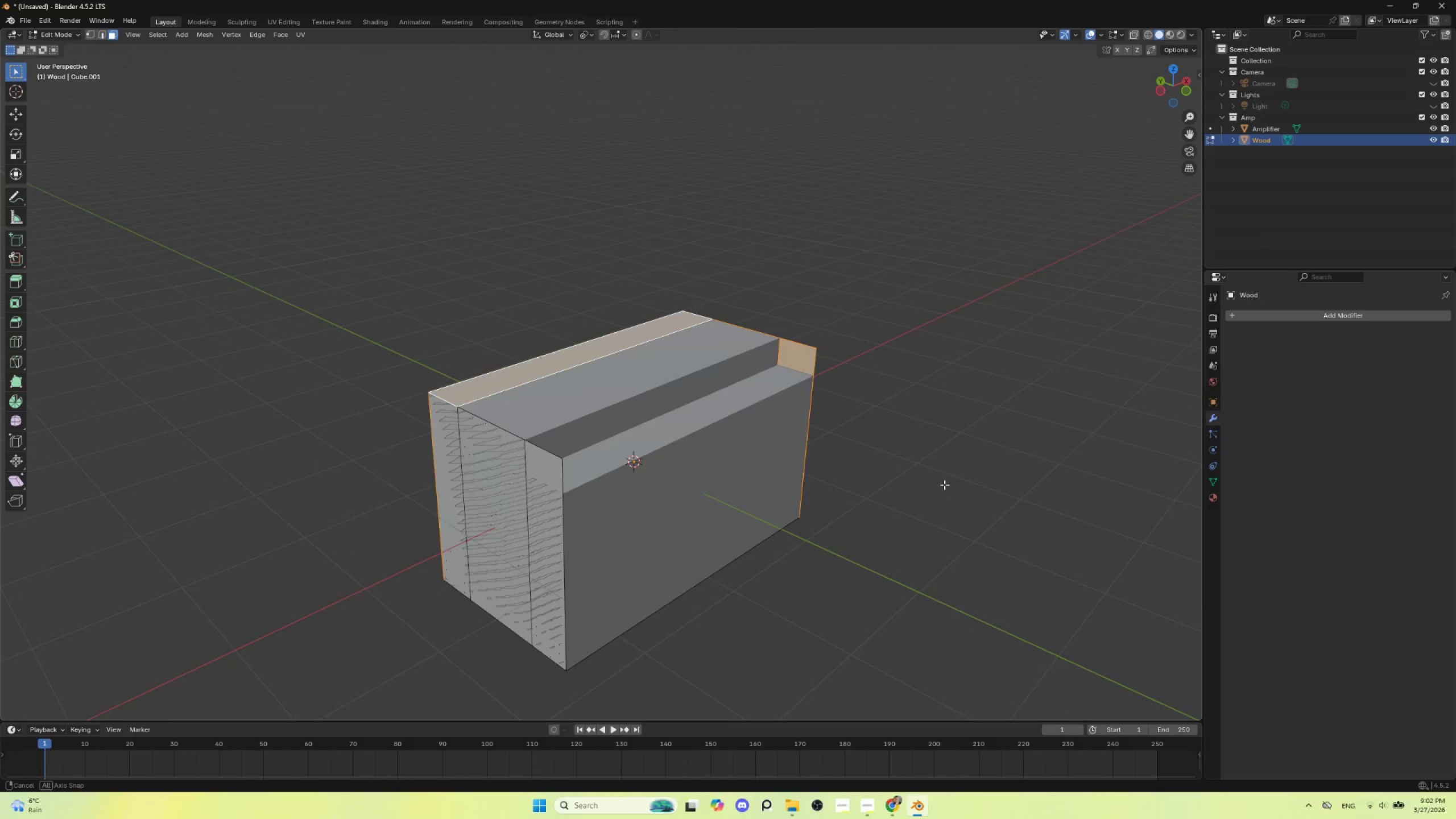 
hold_key(key=ShiftLeft, duration=1.5)
left_click([454, 482])
 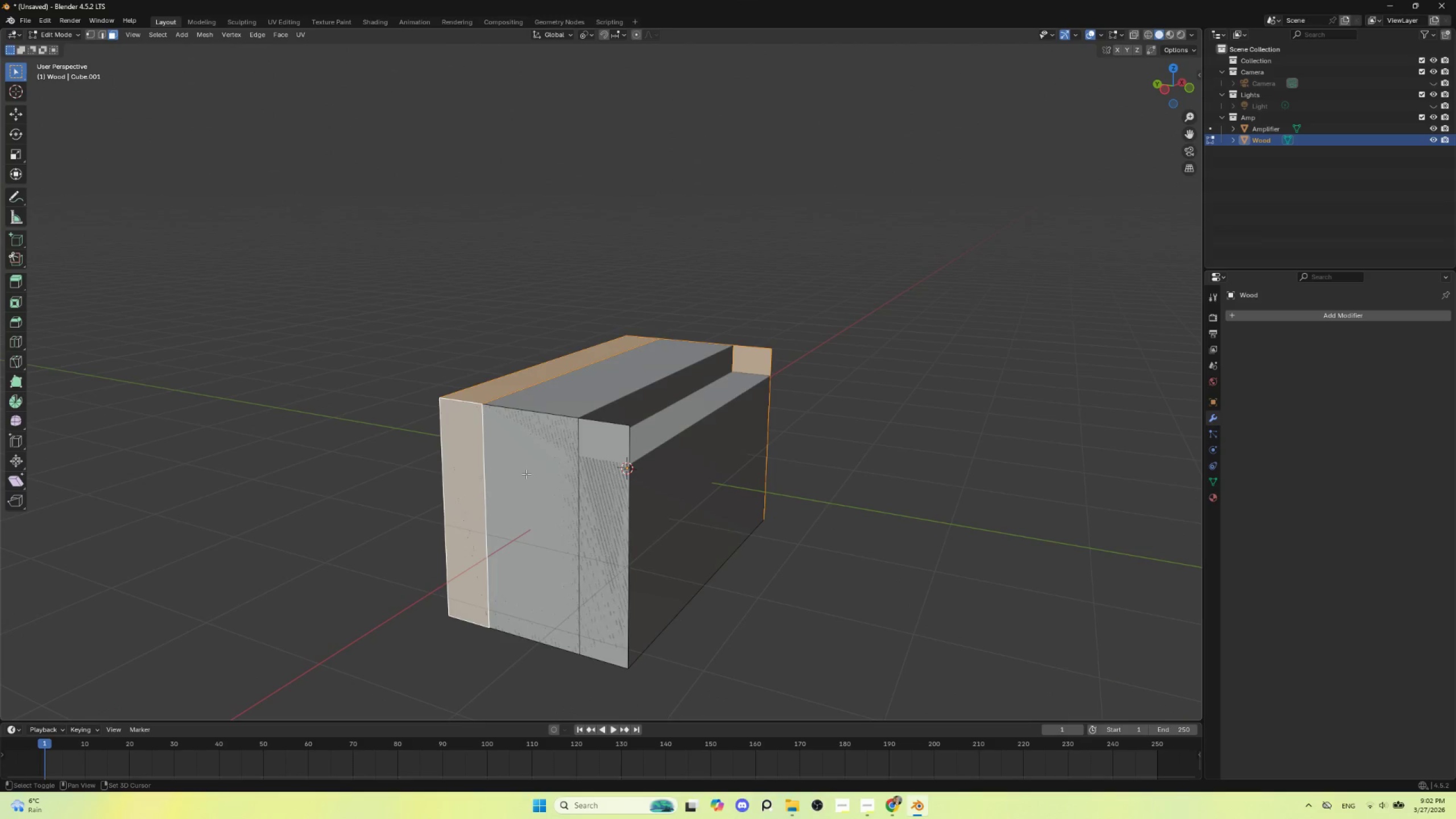 
double_click([526, 474])
 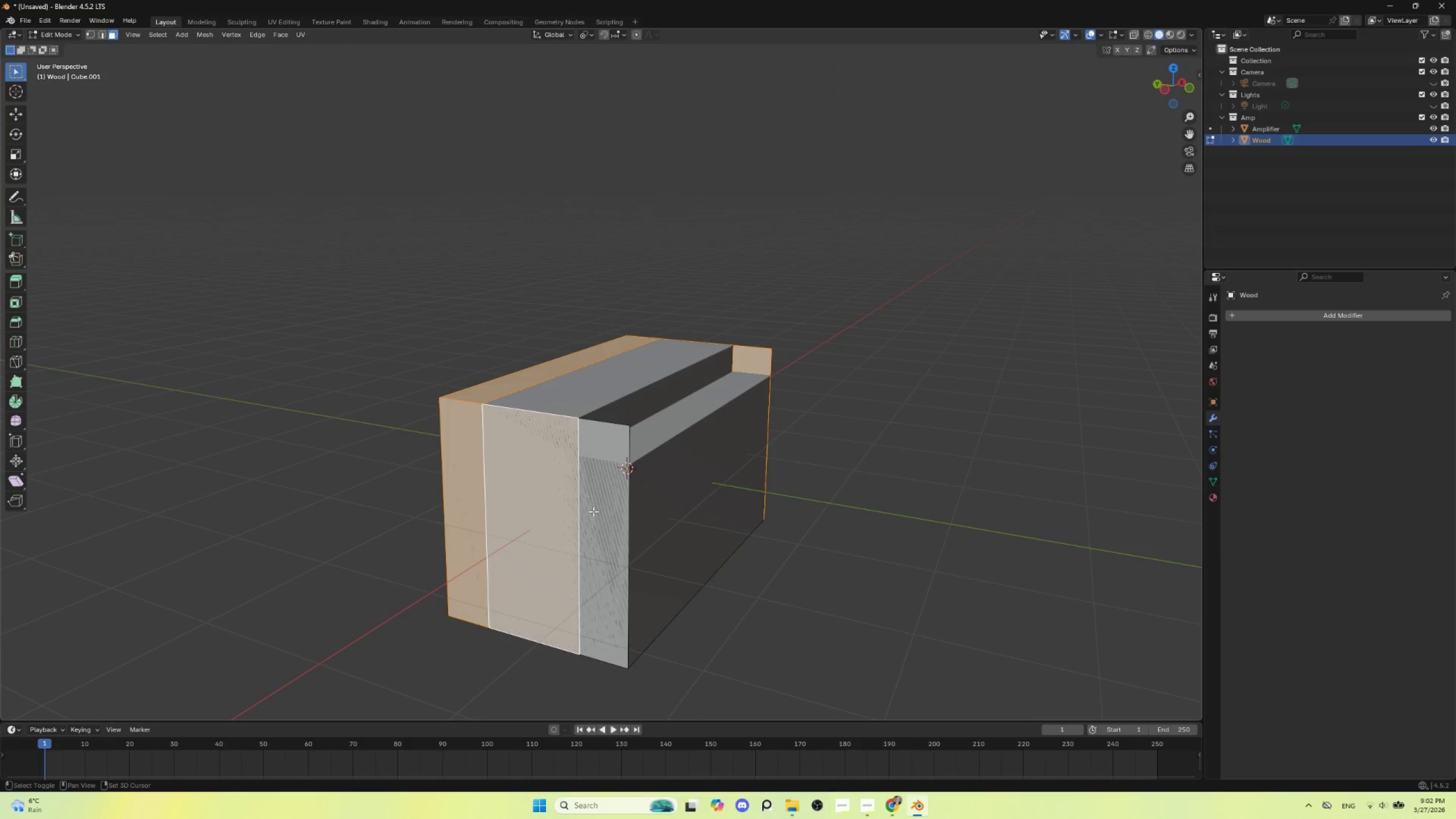 
triple_click([593, 511])
 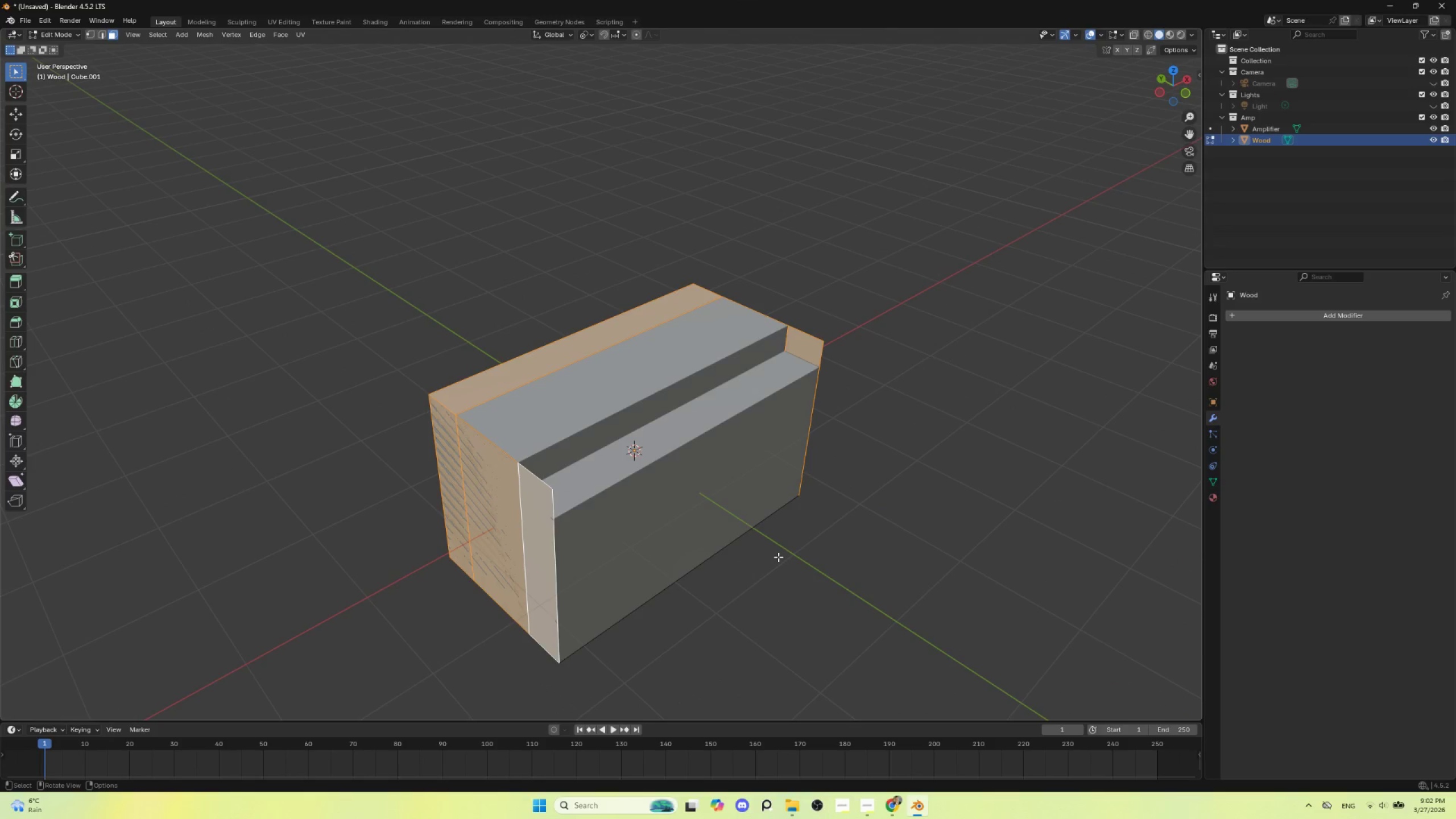 
key(A)
 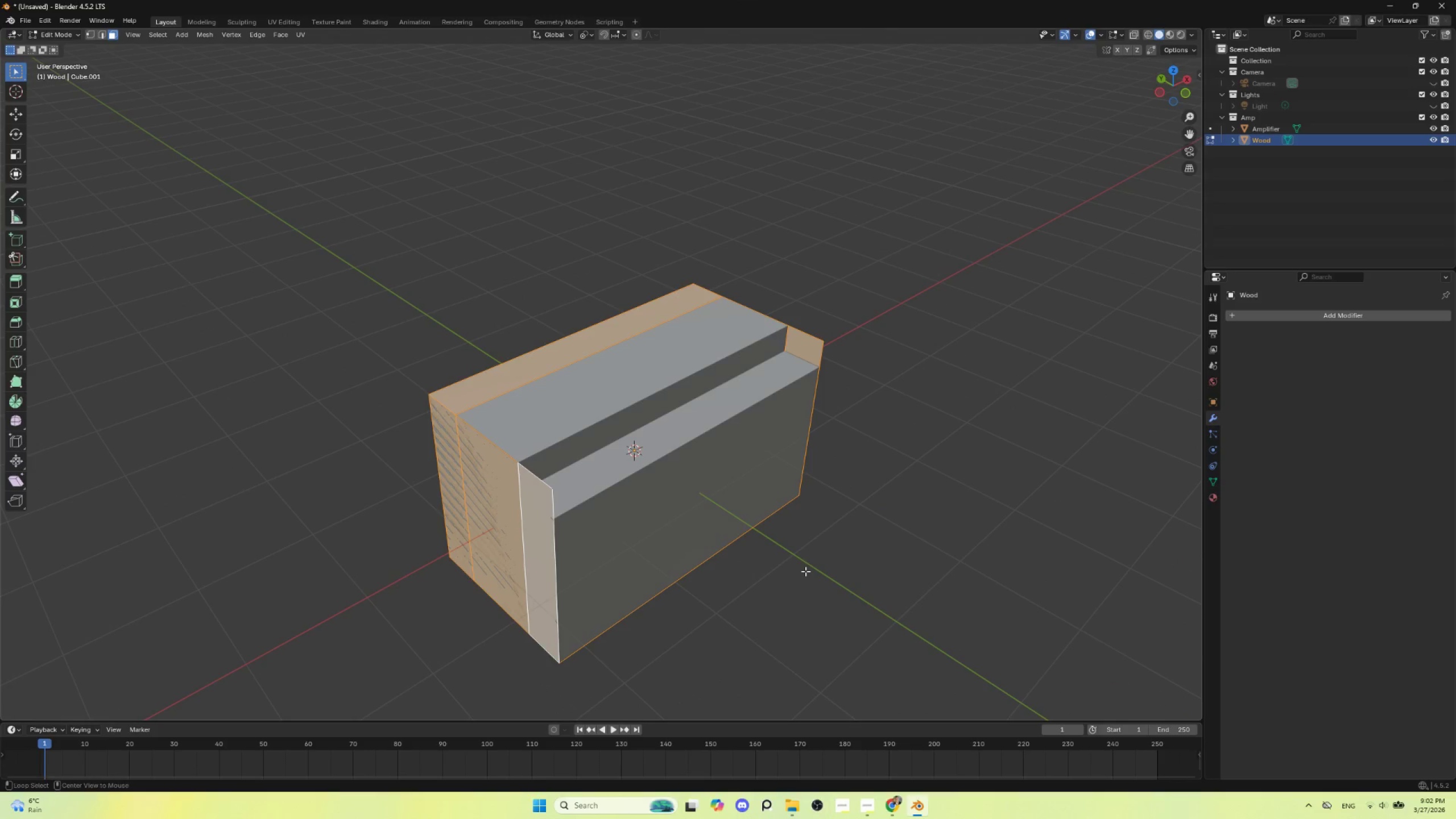 
key(Alt+S)
 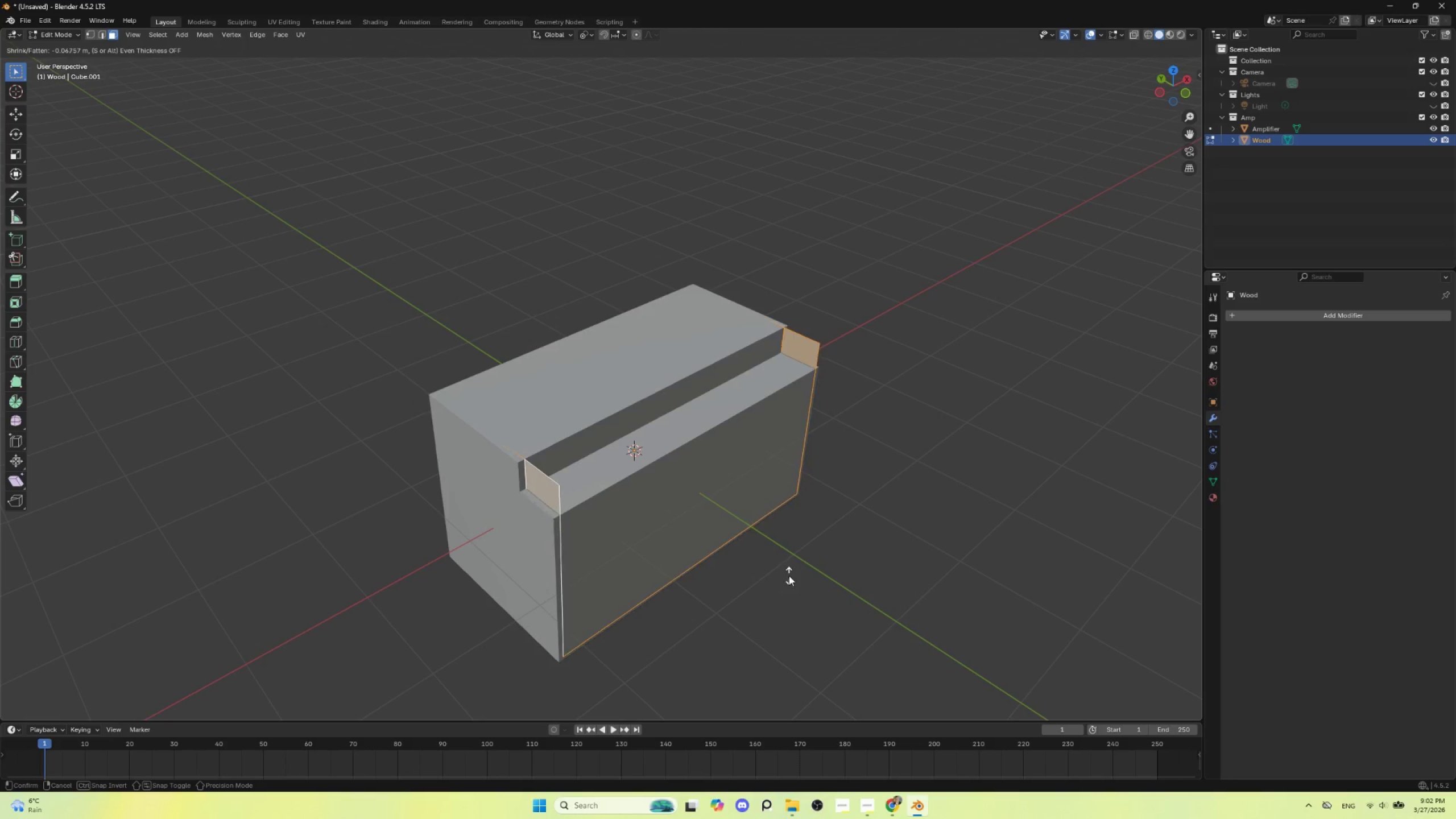 
key(Escape)
 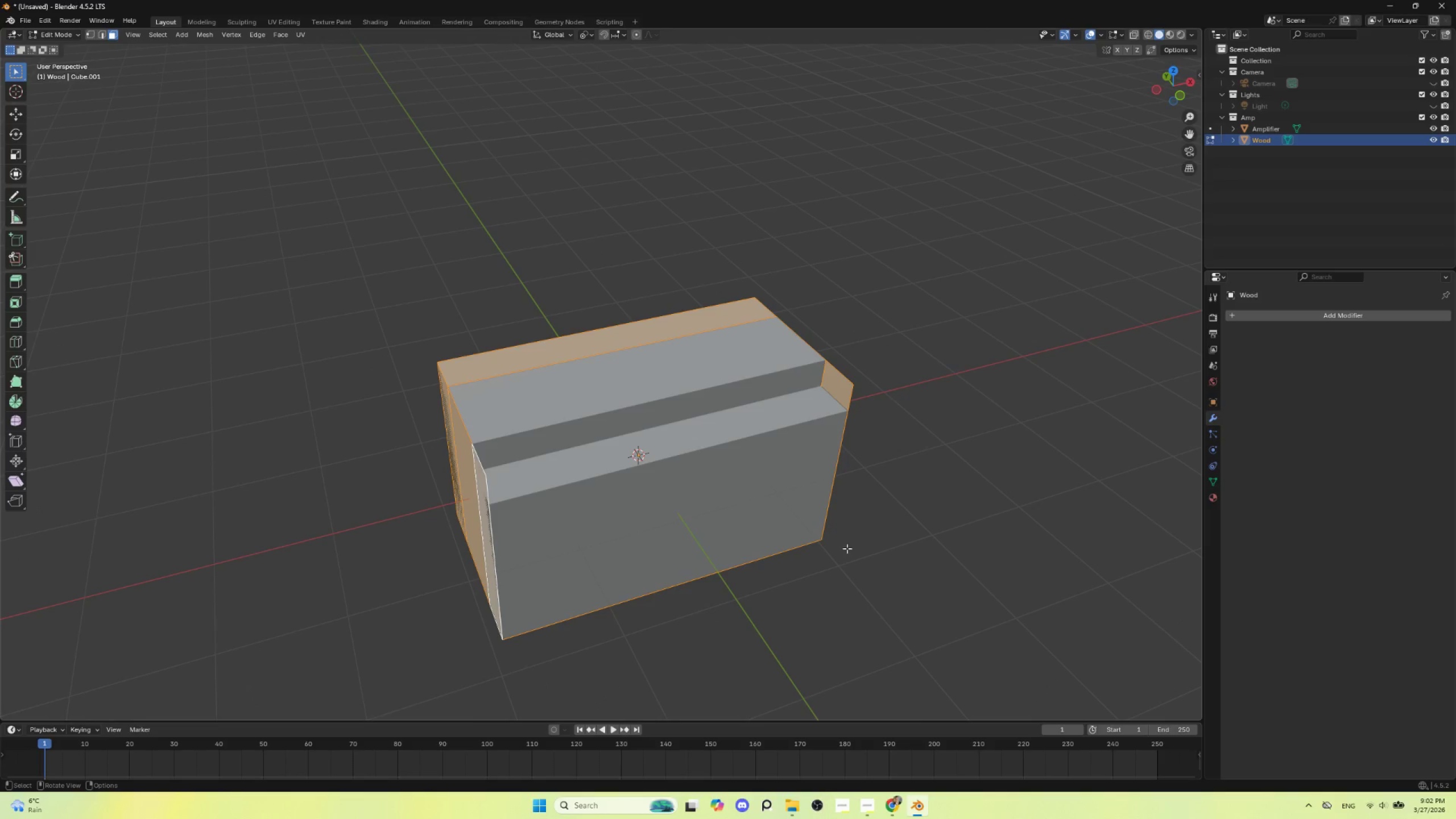 
key(S)
 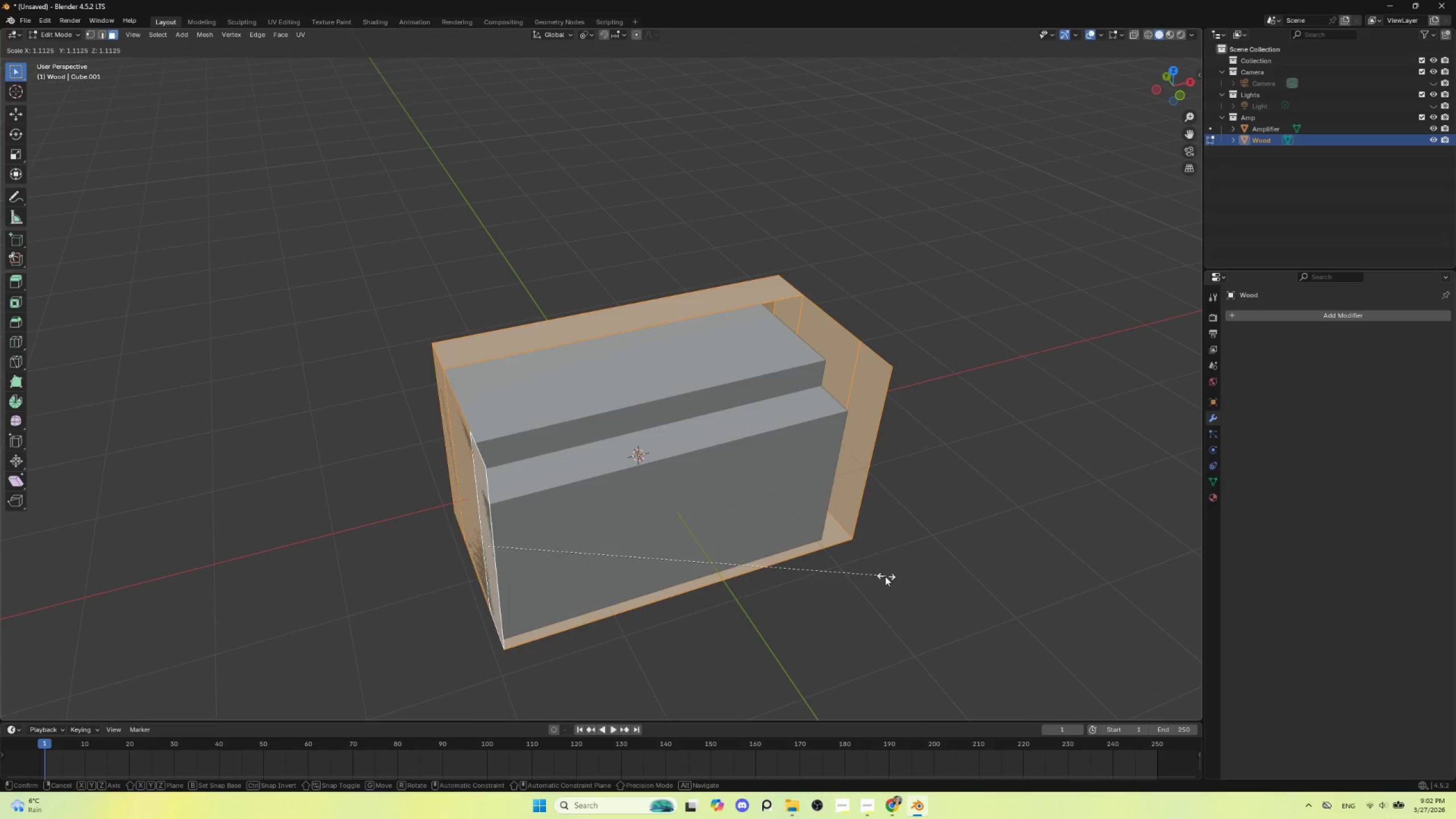 
key(Escape)
 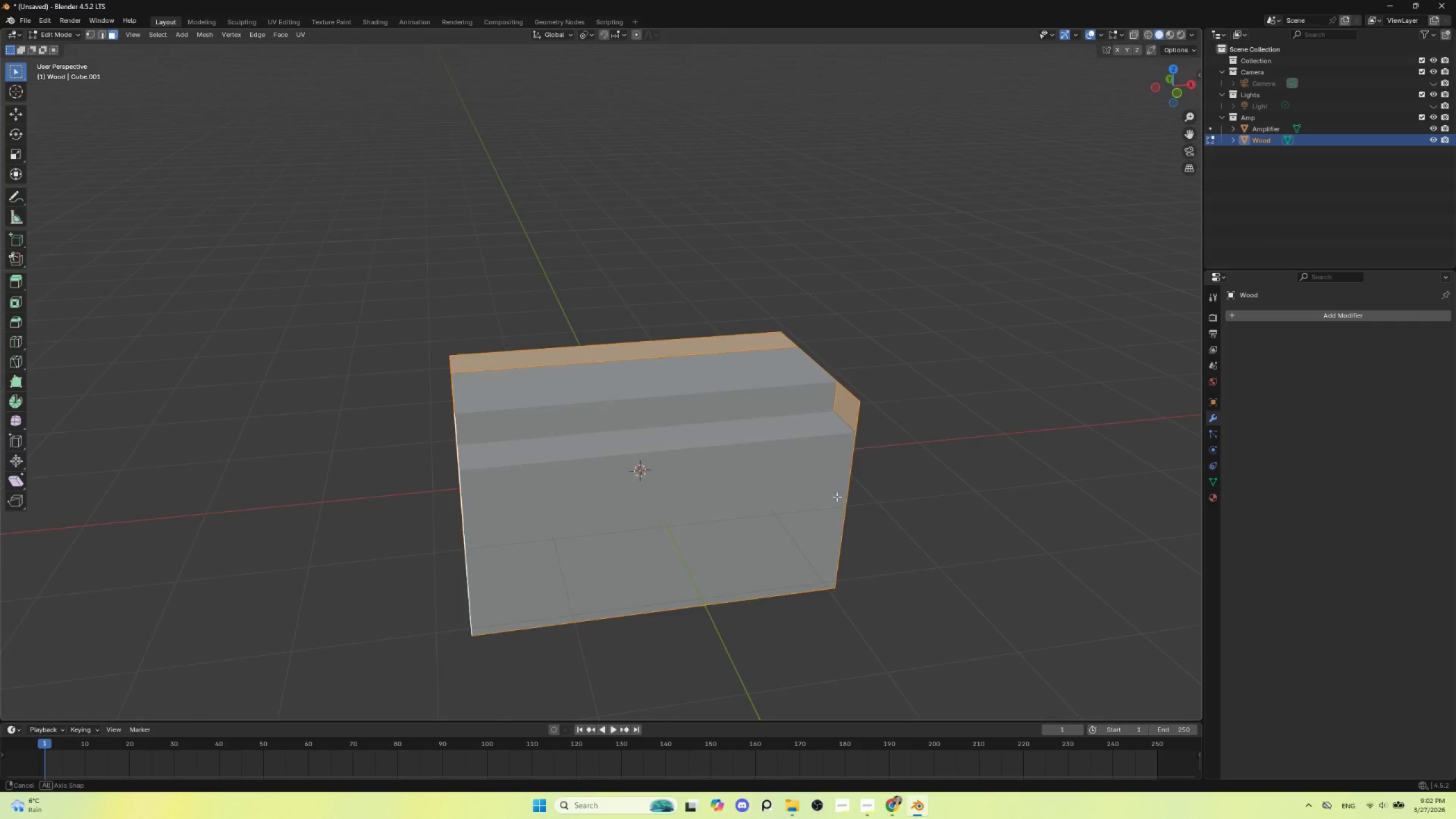 
hold_key(key=AltLeft, duration=0.42)
 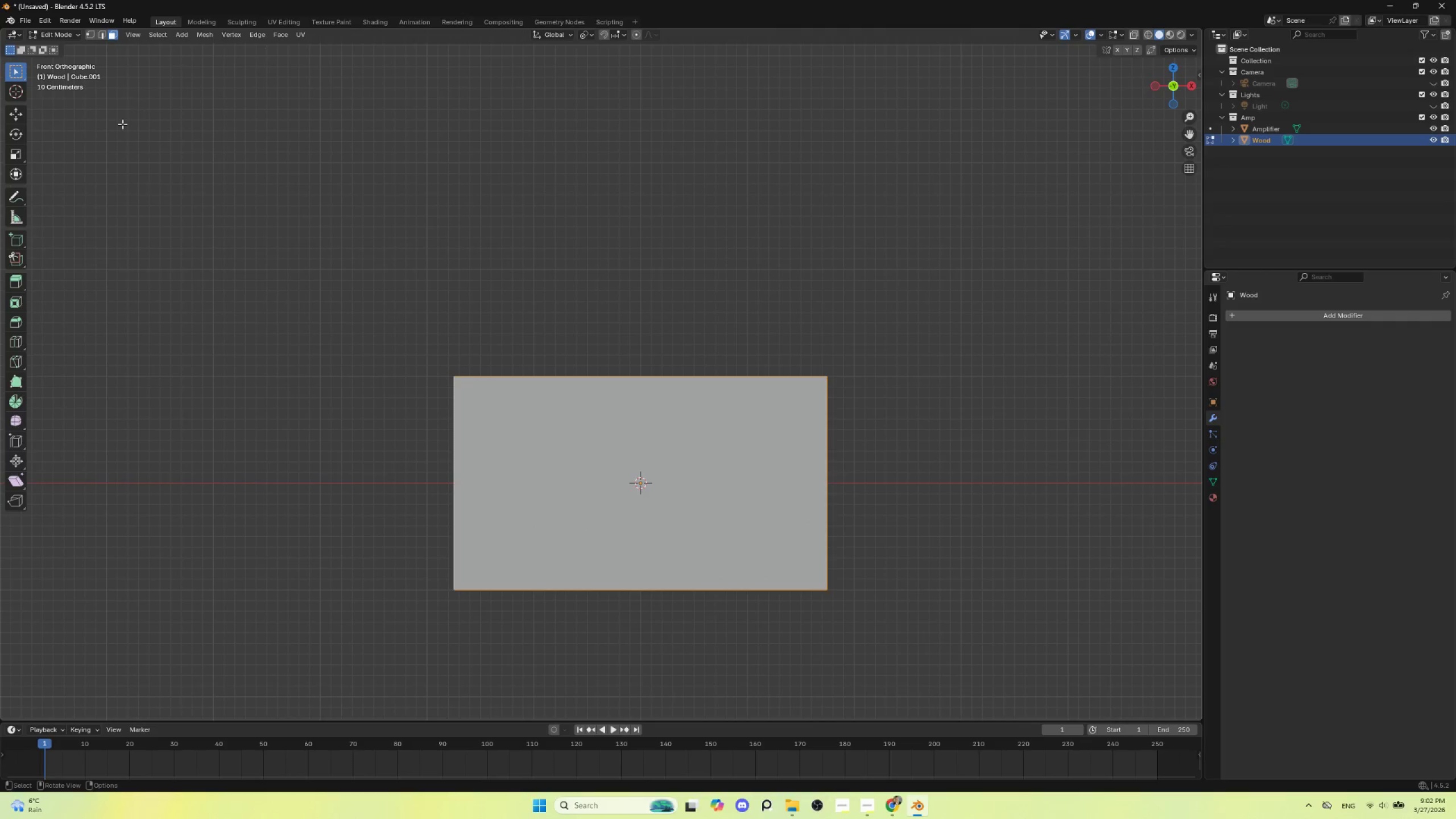 
key(Tab)
 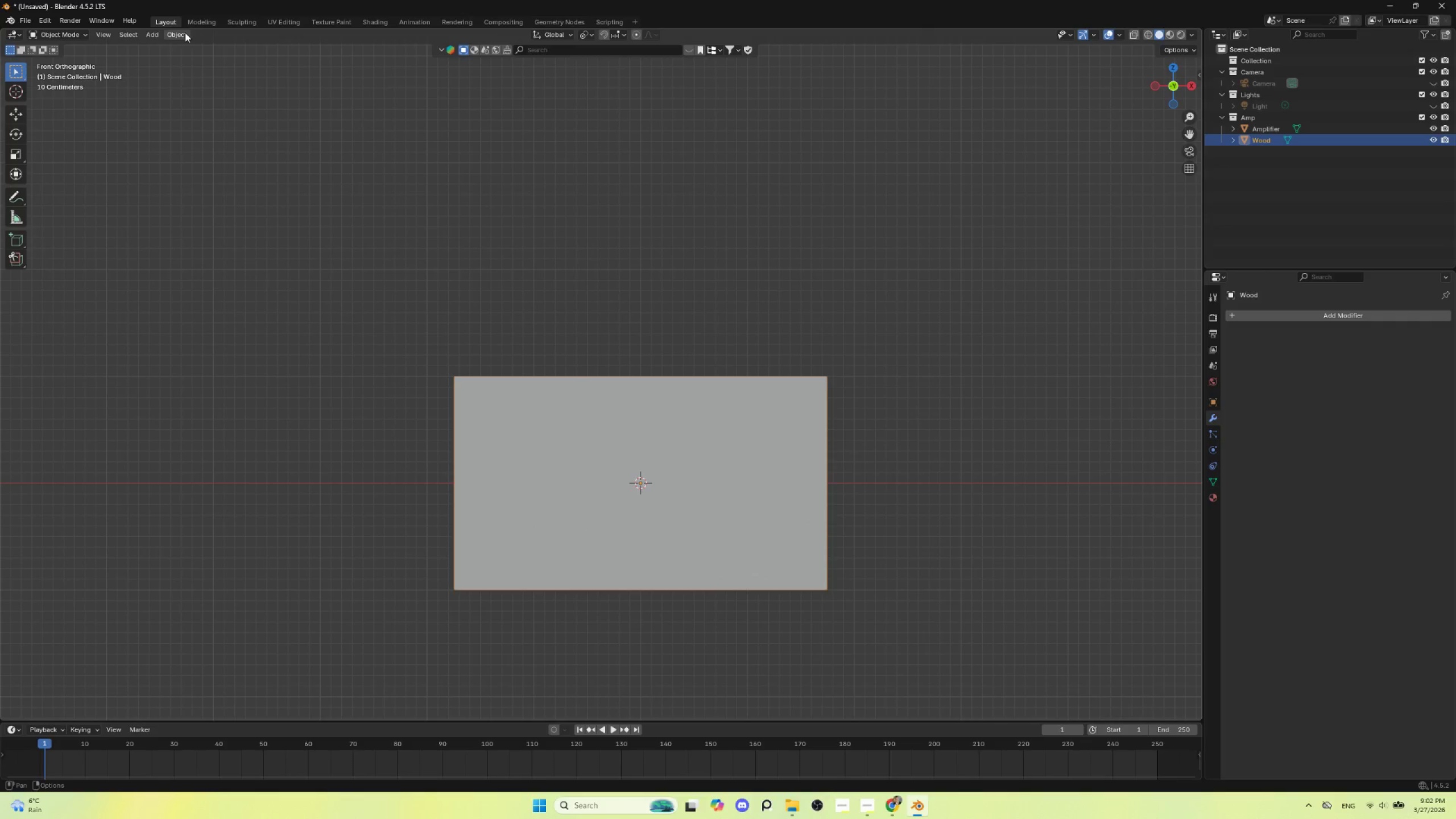 
left_click([179, 32])
 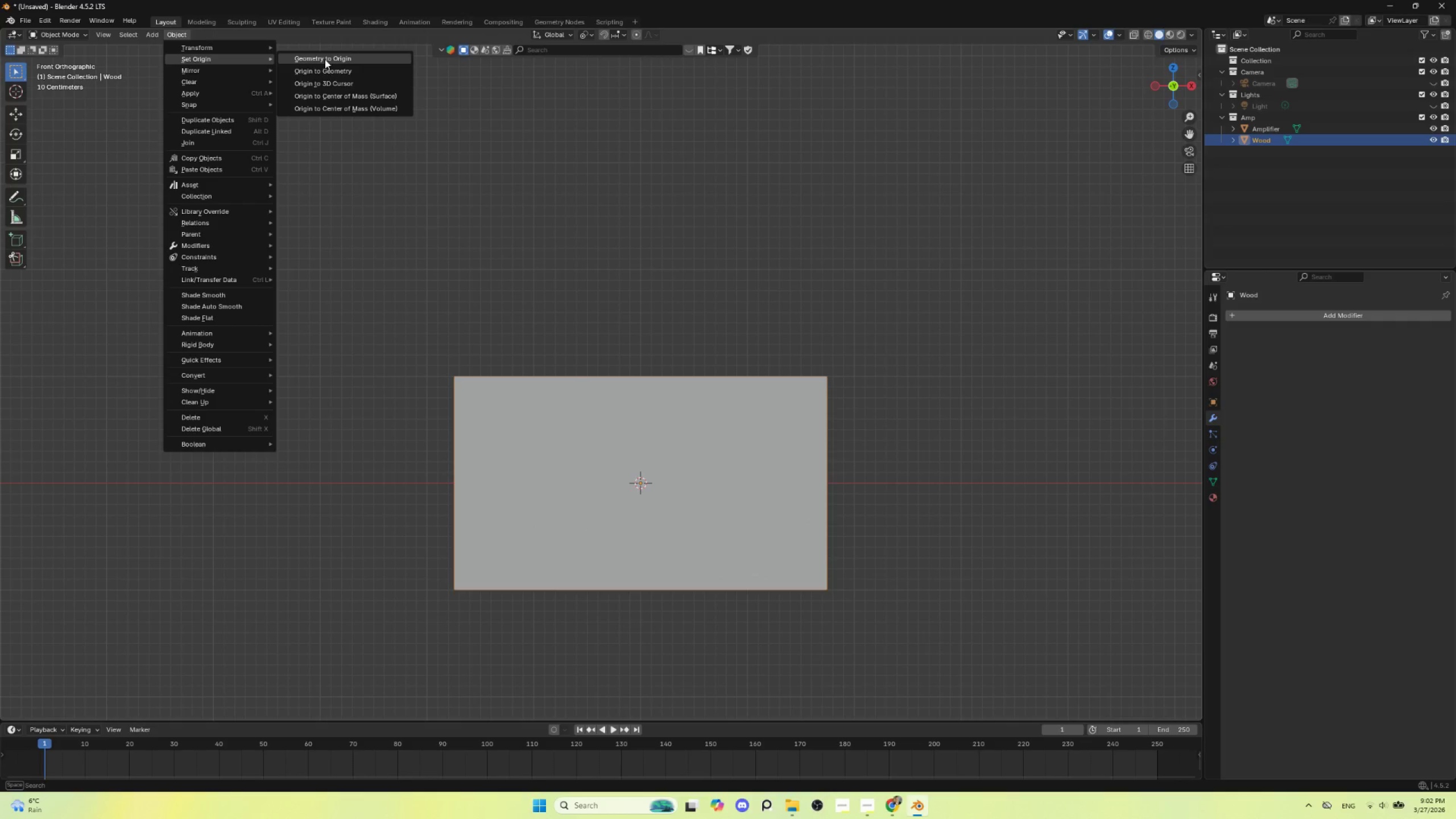 
left_click([332, 68])
 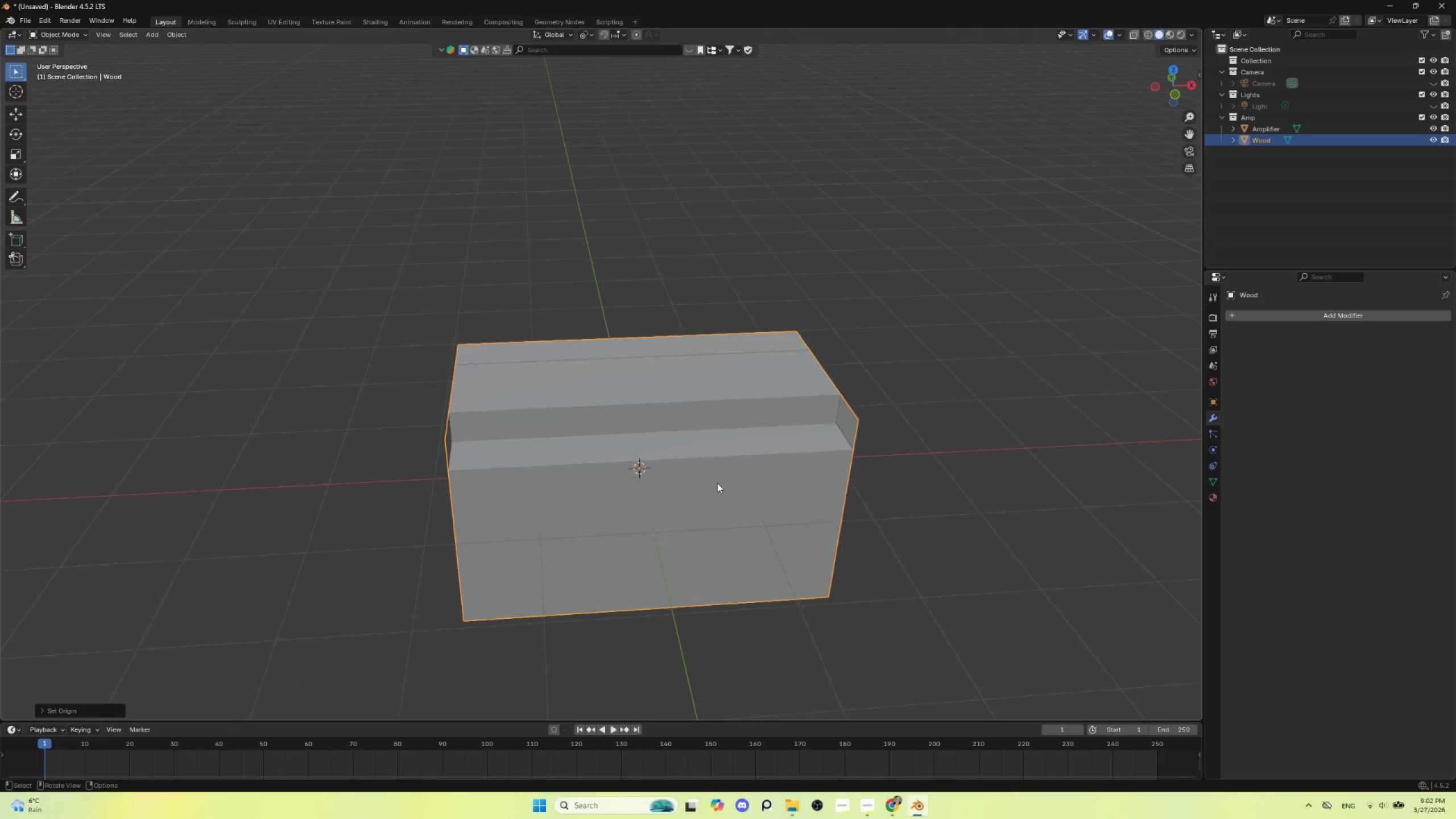 
key(Tab)
 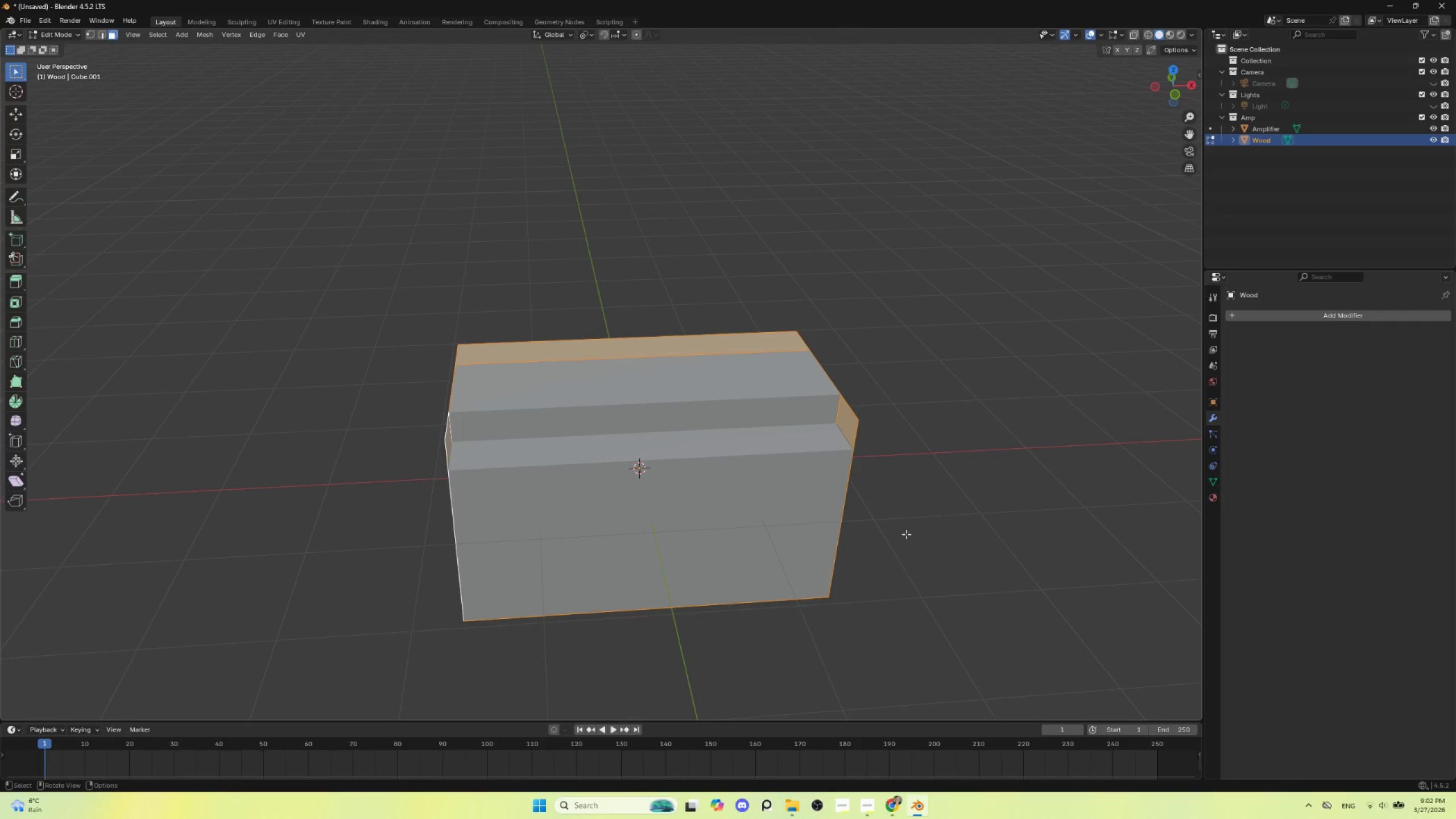 
key(Alt+S)
 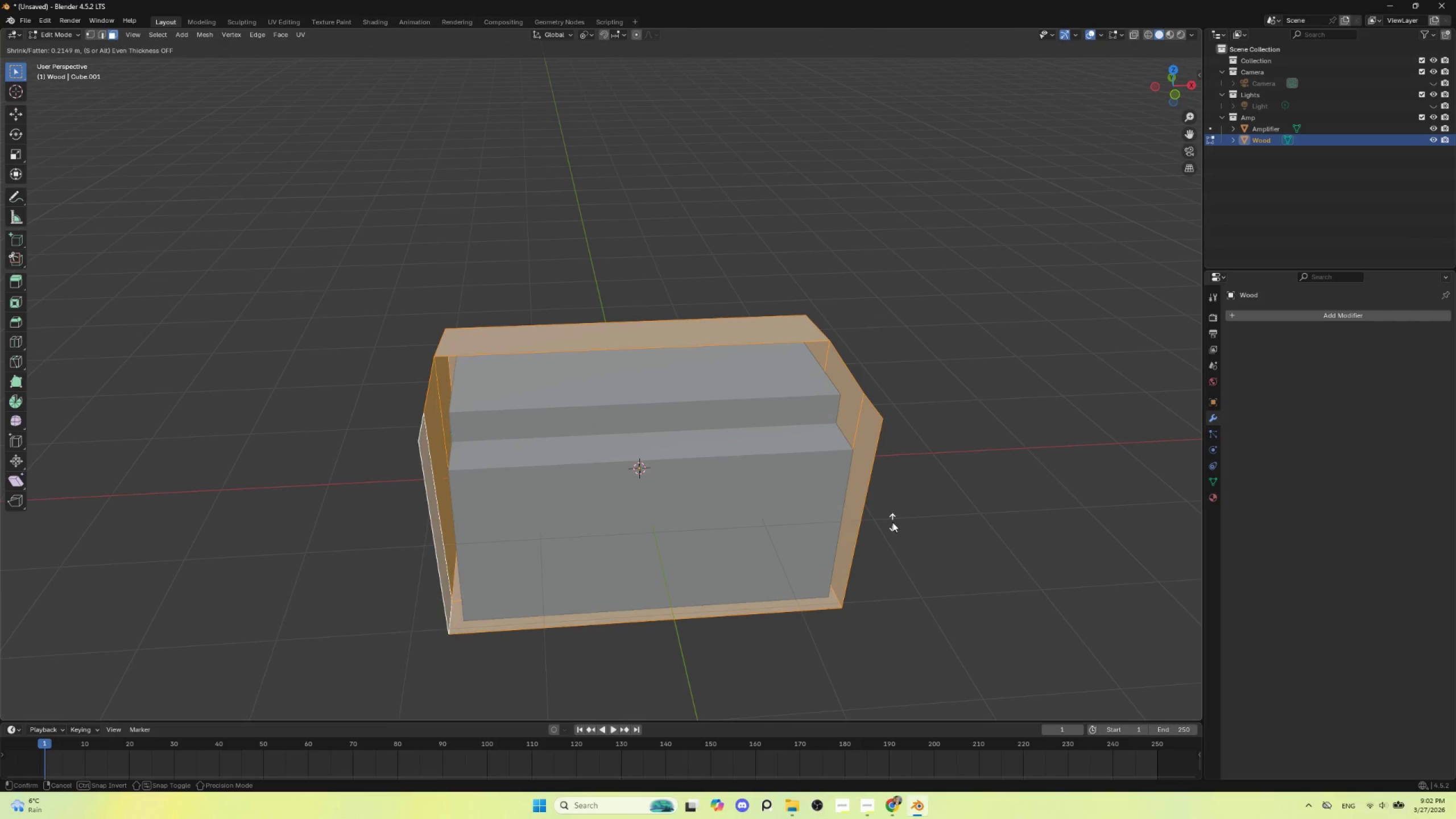 
key(Escape)
 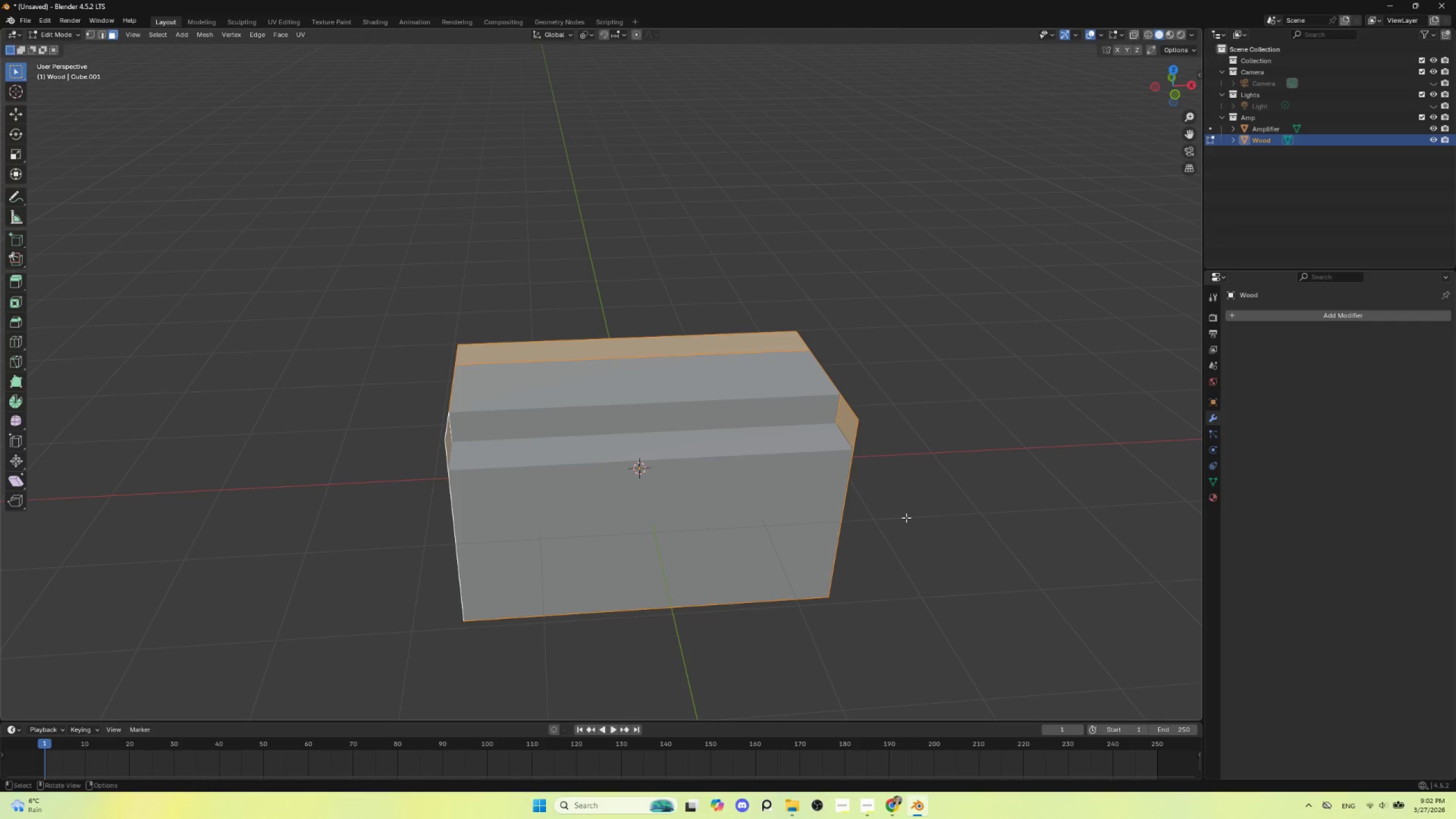 
key(S)
 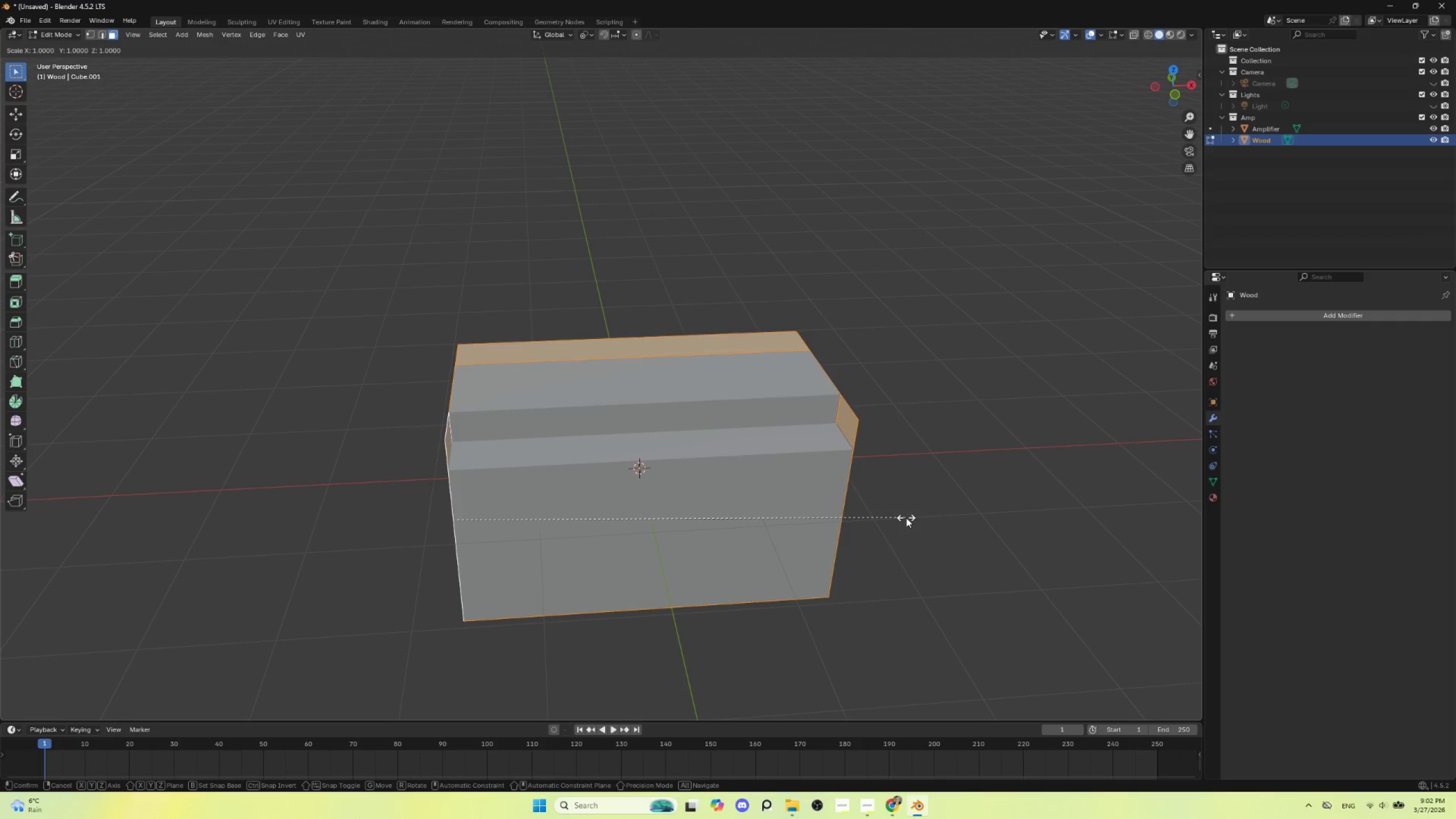 
key(Escape)
 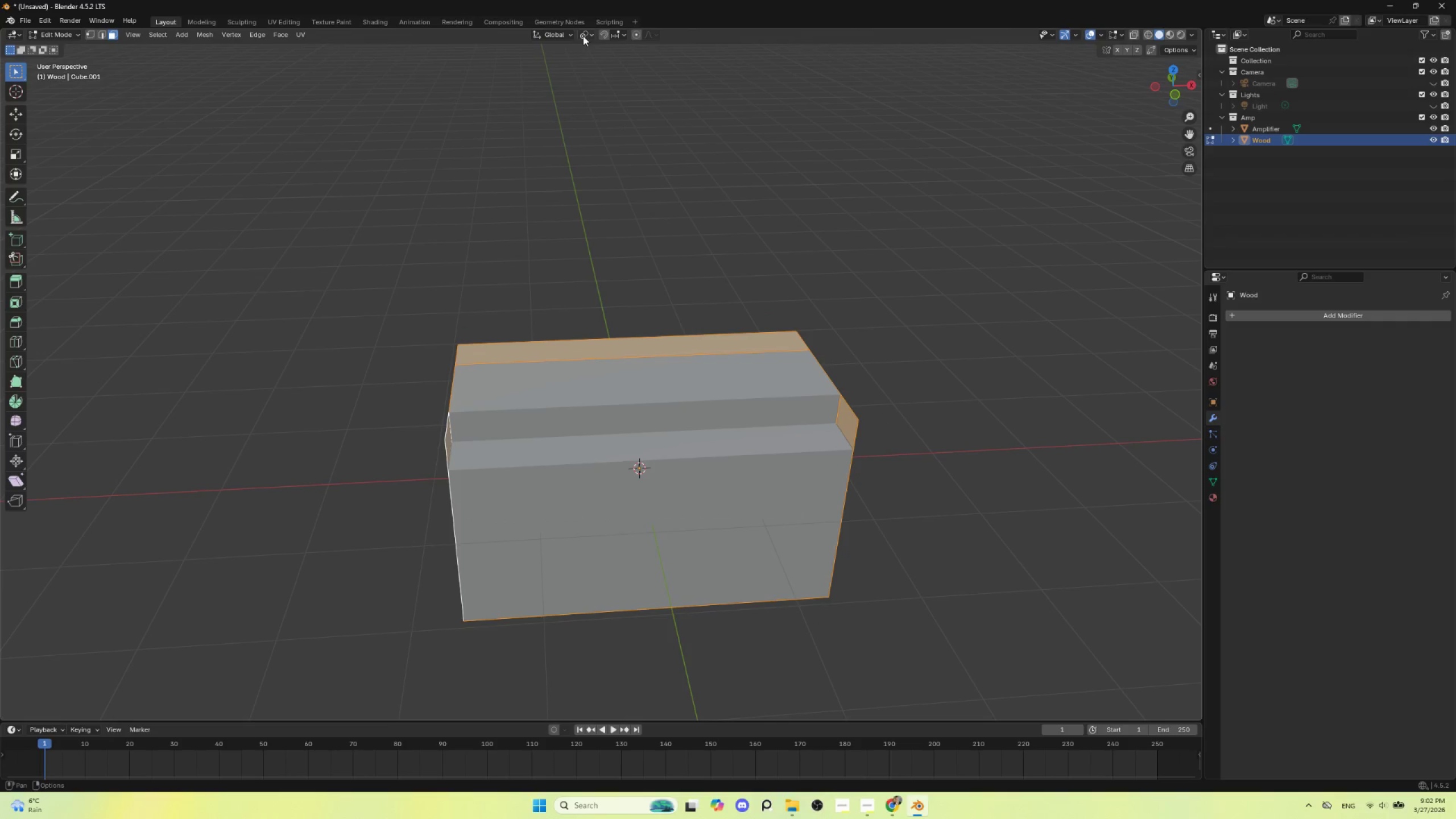 
left_click([593, 32])
 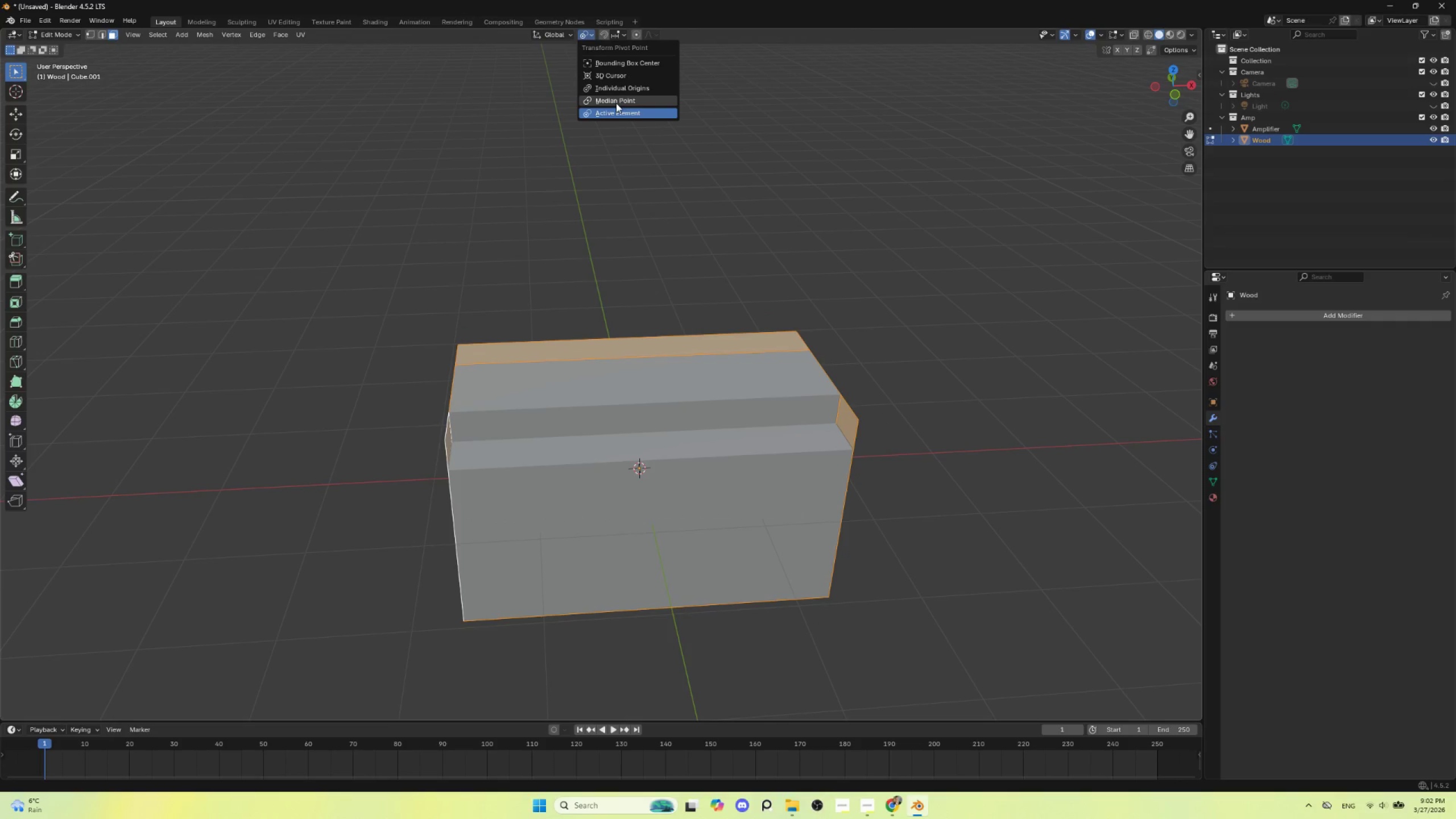 
left_click([616, 103])
 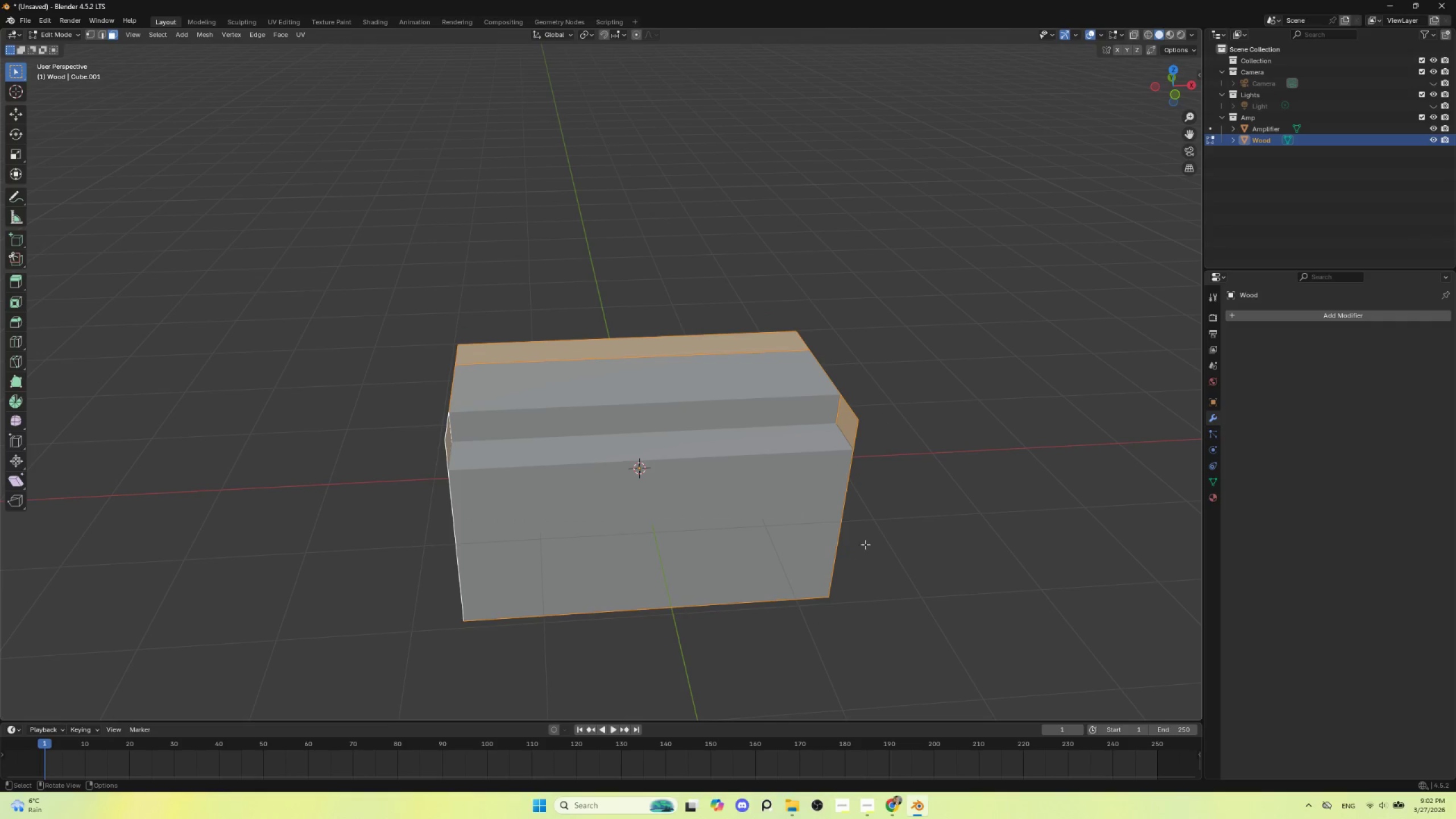 
key(S)
 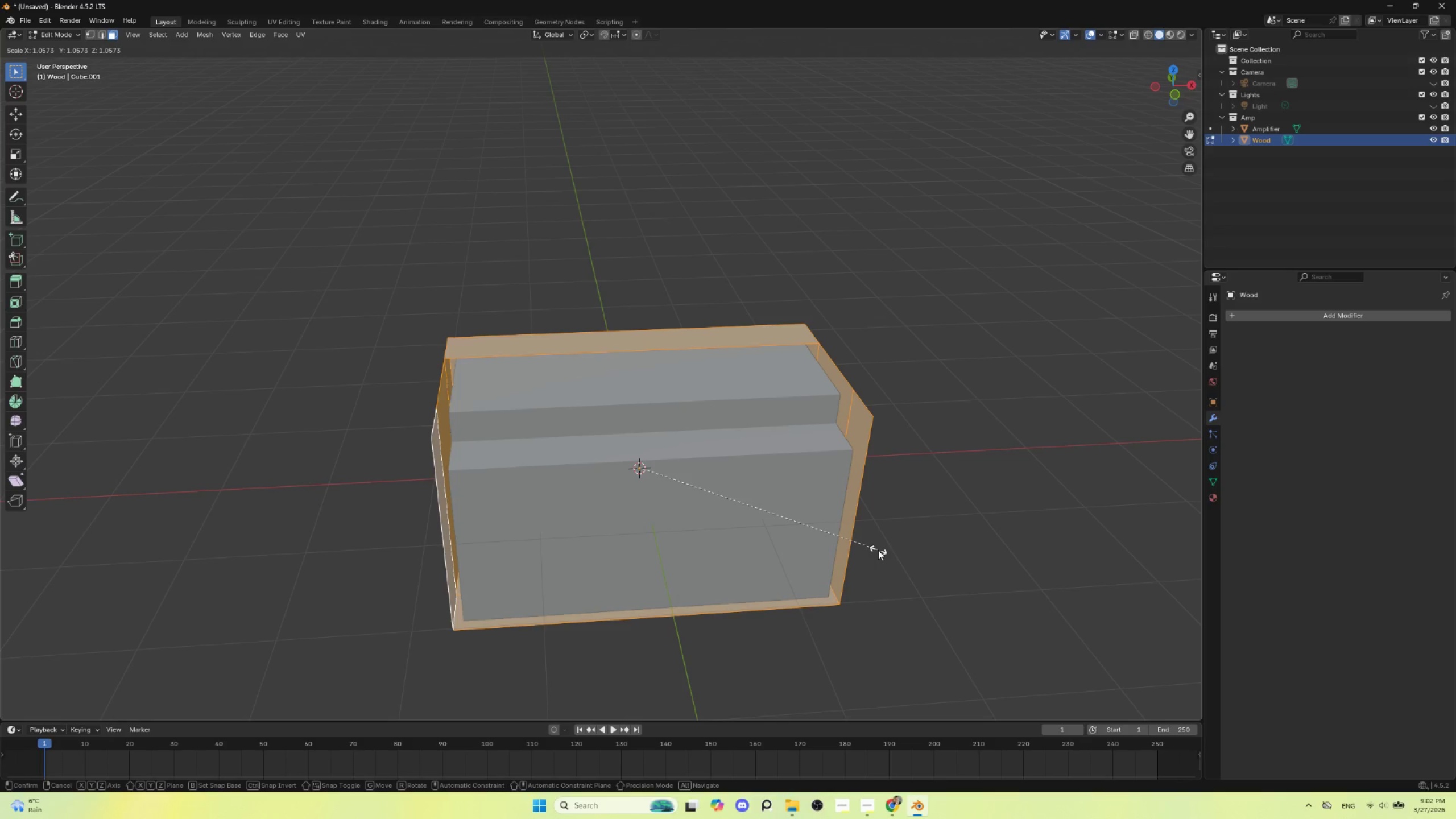 
left_click([879, 550])
 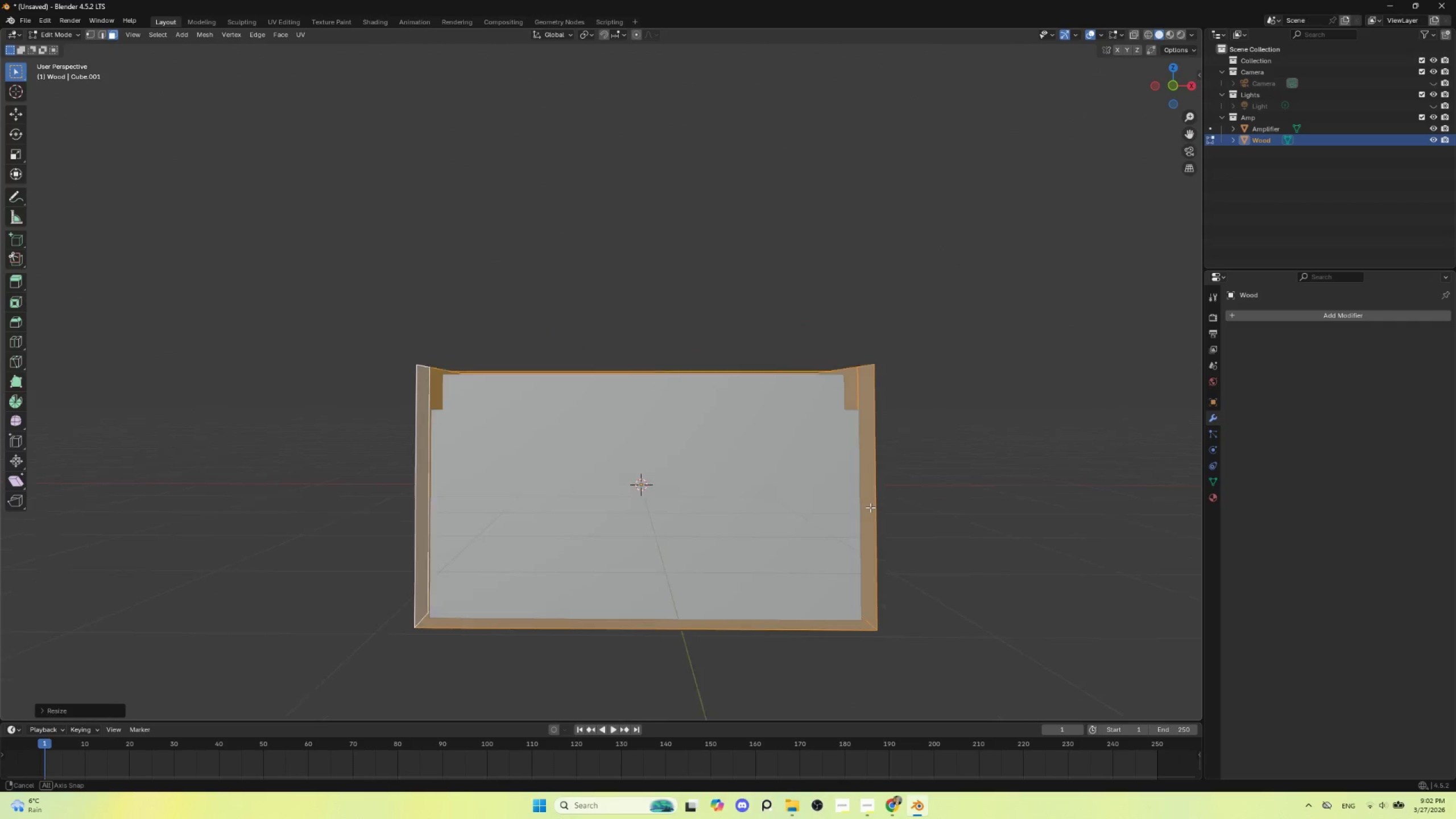 
hold_key(key=AltLeft, duration=0.52)
 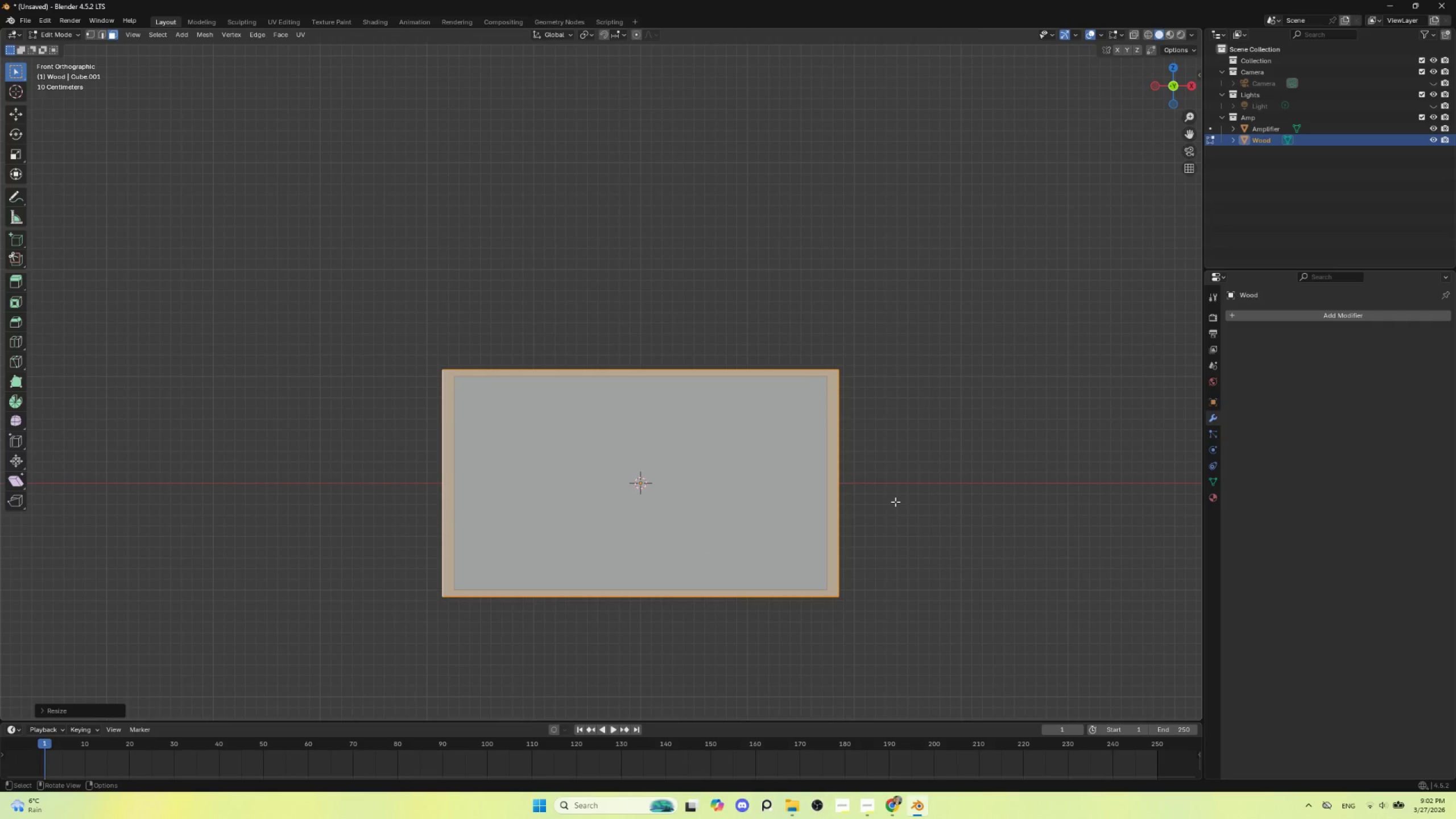 
hold_key(key=AltLeft, duration=5.67)
 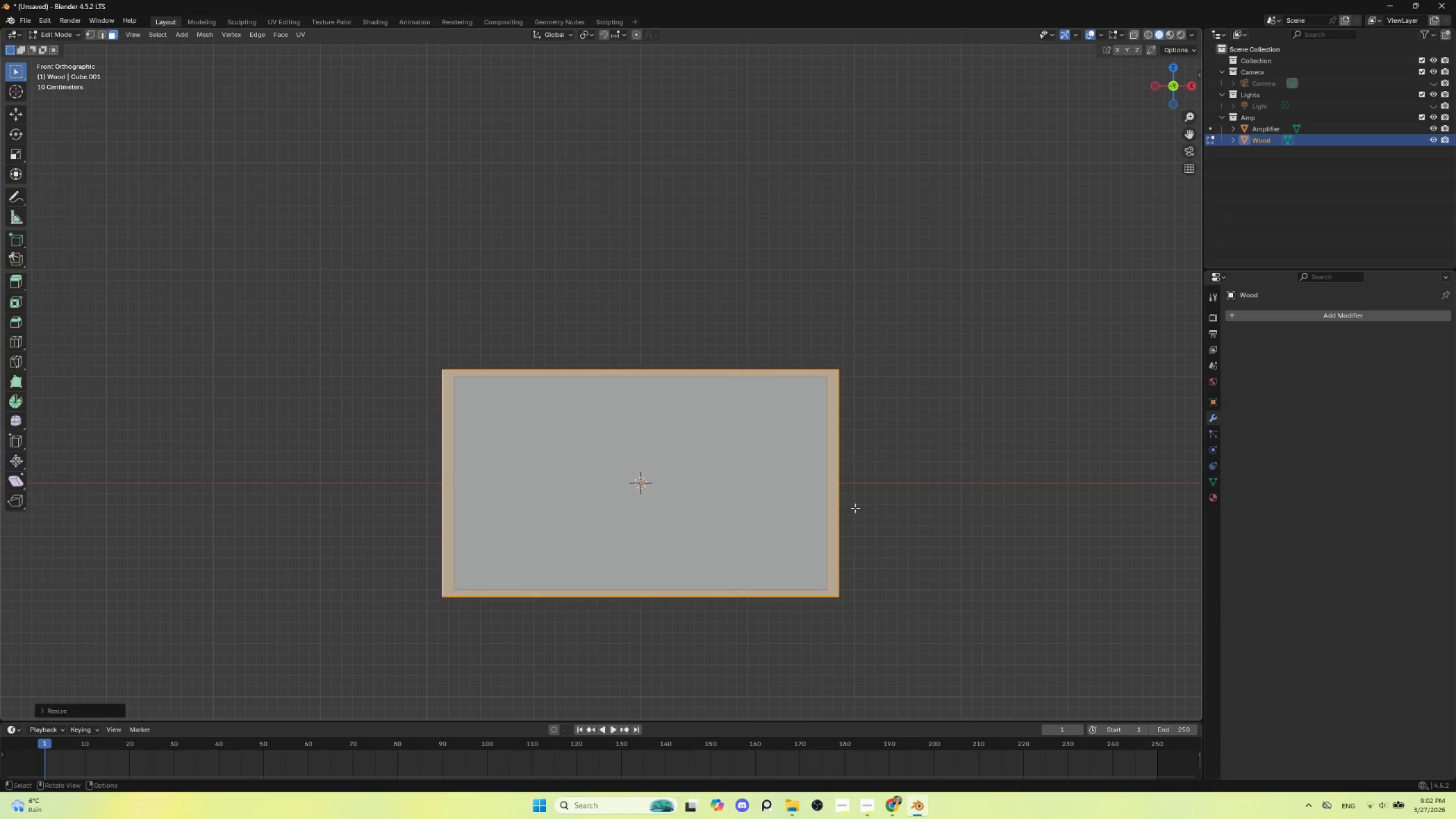 
hold_key(key=AltLeft, duration=0.44)
 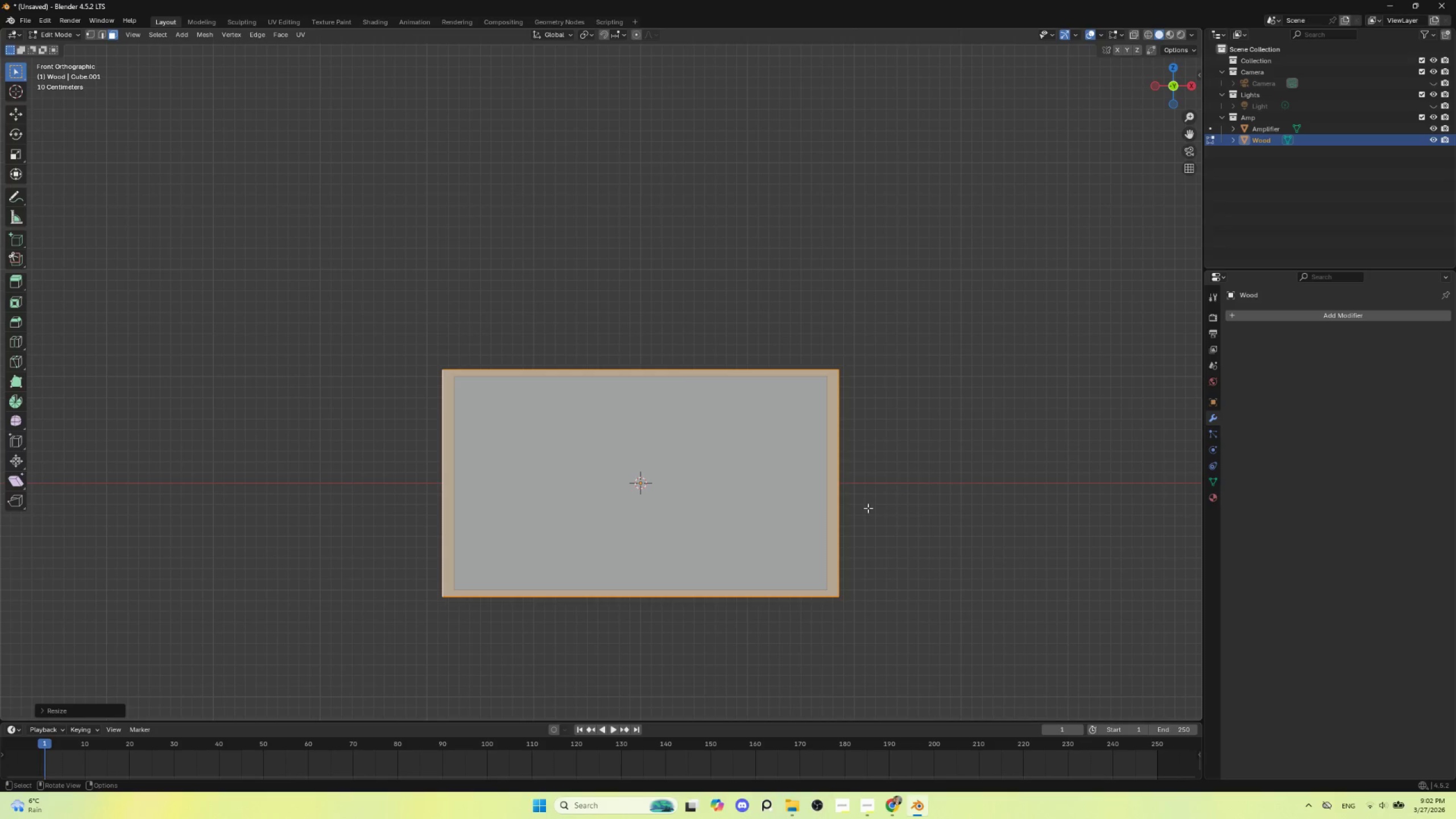 
type(sx)
 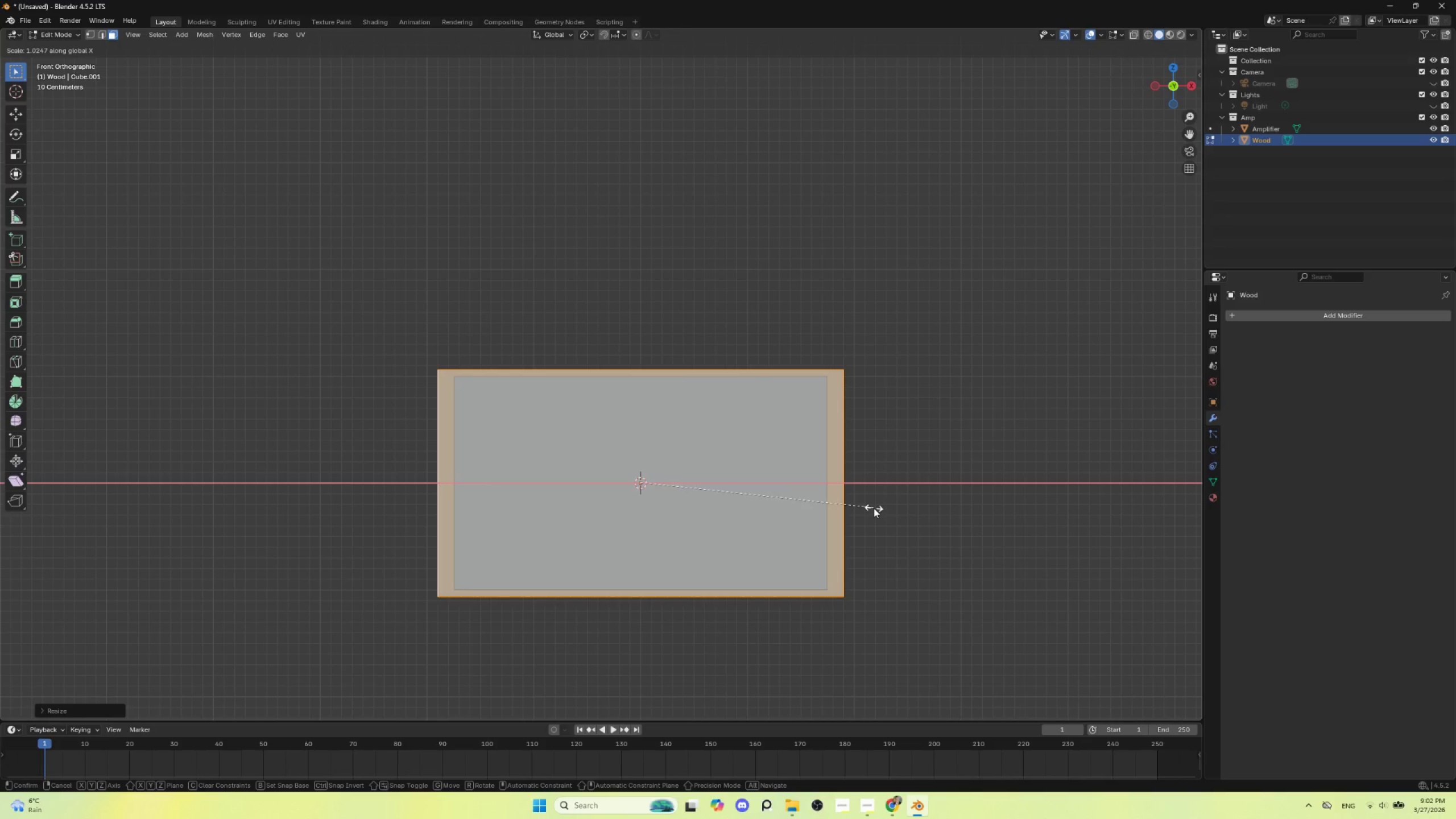 
left_click([874, 508])
 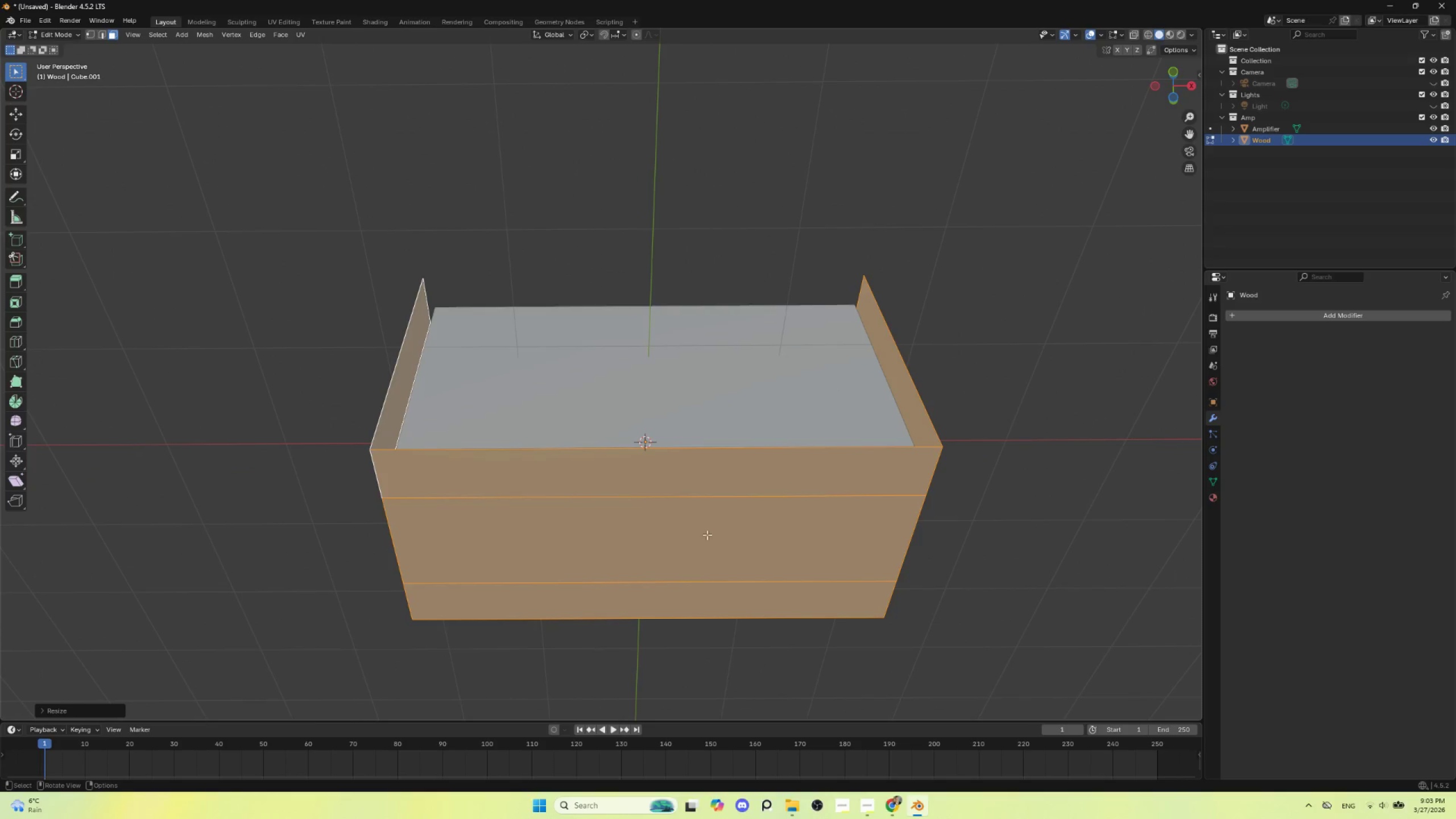 
left_click([597, 486])
 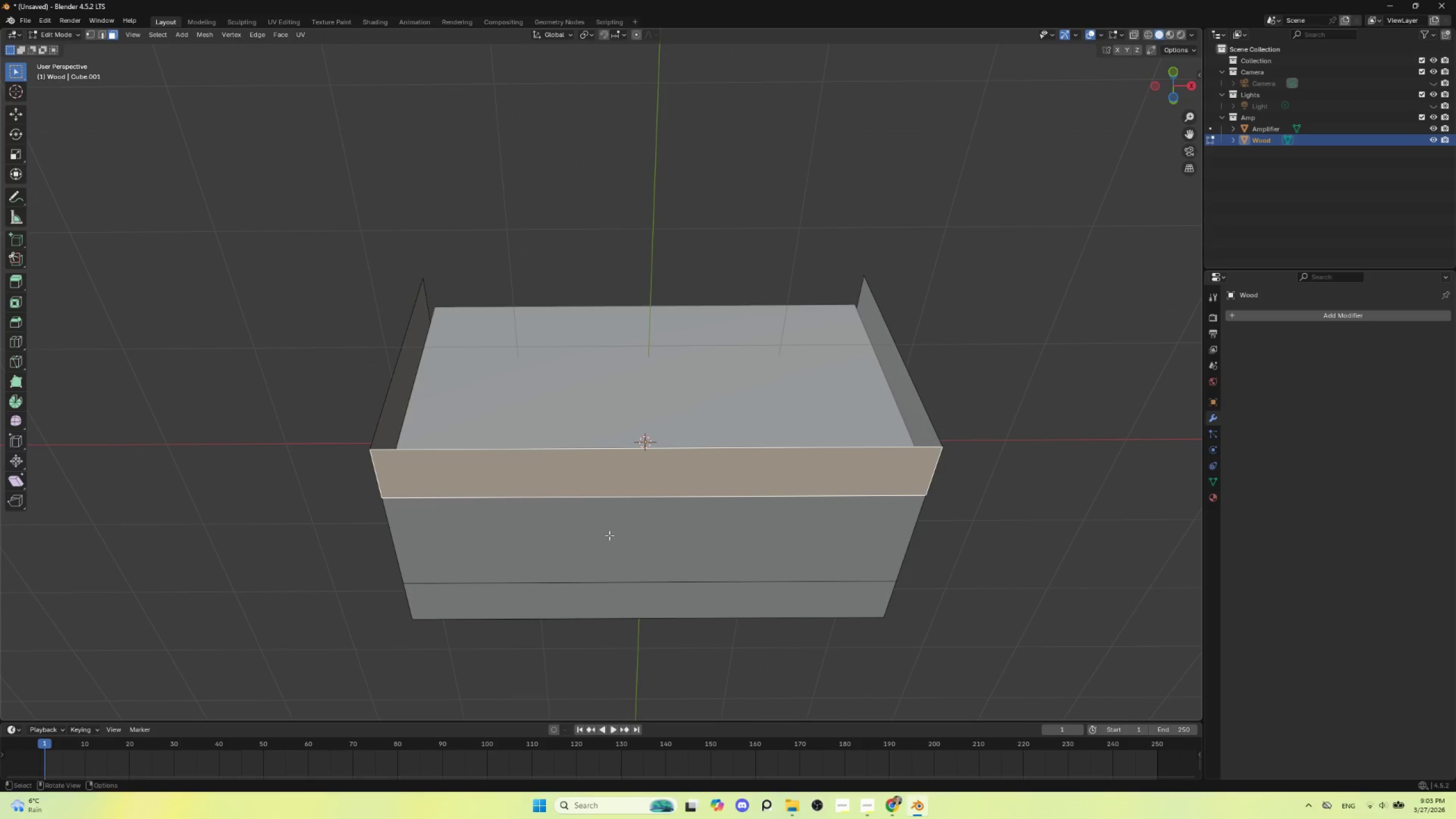 
hold_key(key=ShiftLeft, duration=1.52)
left_click([609, 535])
 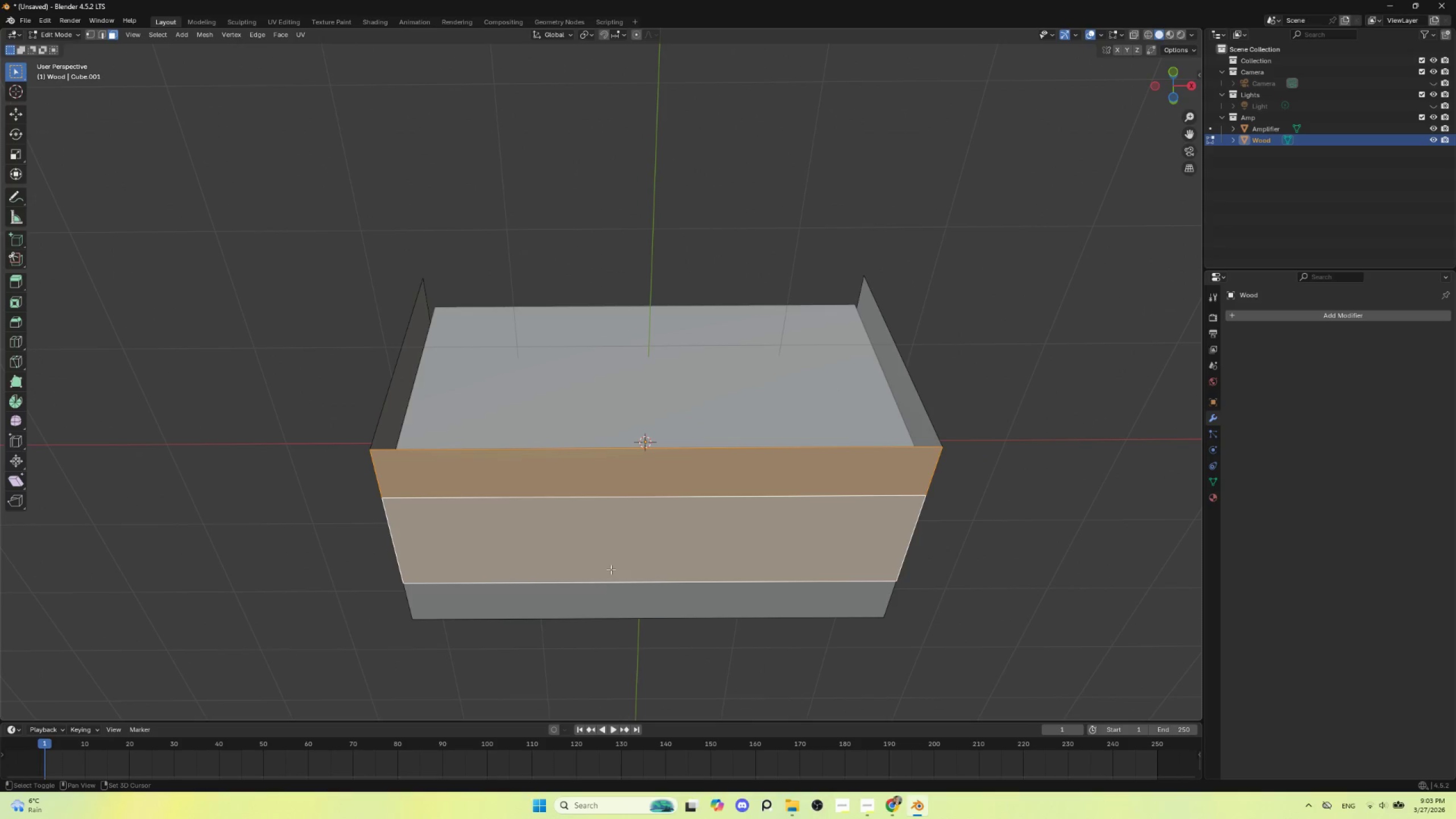 
hold_key(key=ShiftLeft, duration=1.52)
left_click([610, 606])
 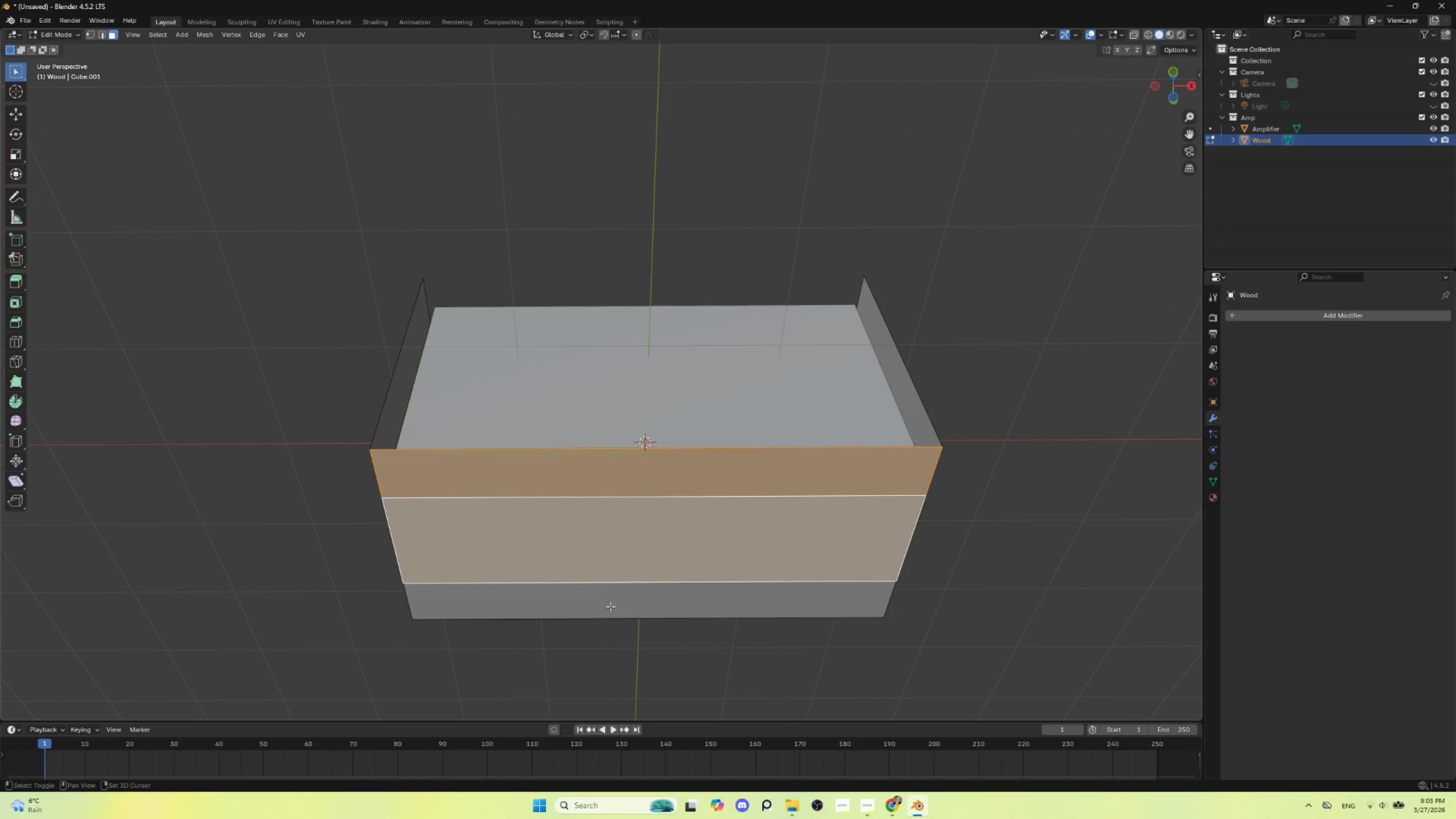 
hold_key(key=ShiftLeft, duration=0.34)
 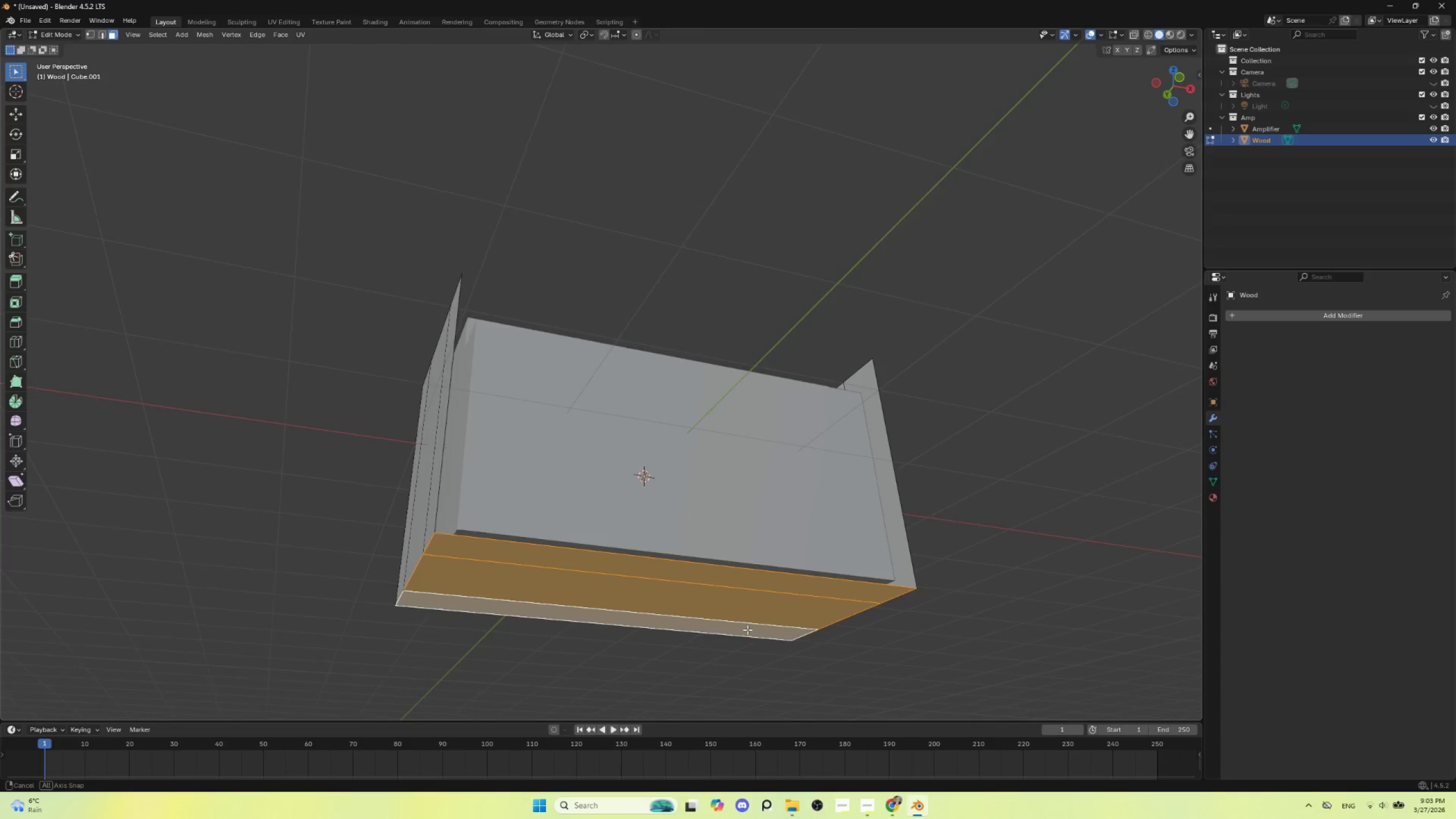 
hold_key(key=ShiftLeft, duration=4.2)
 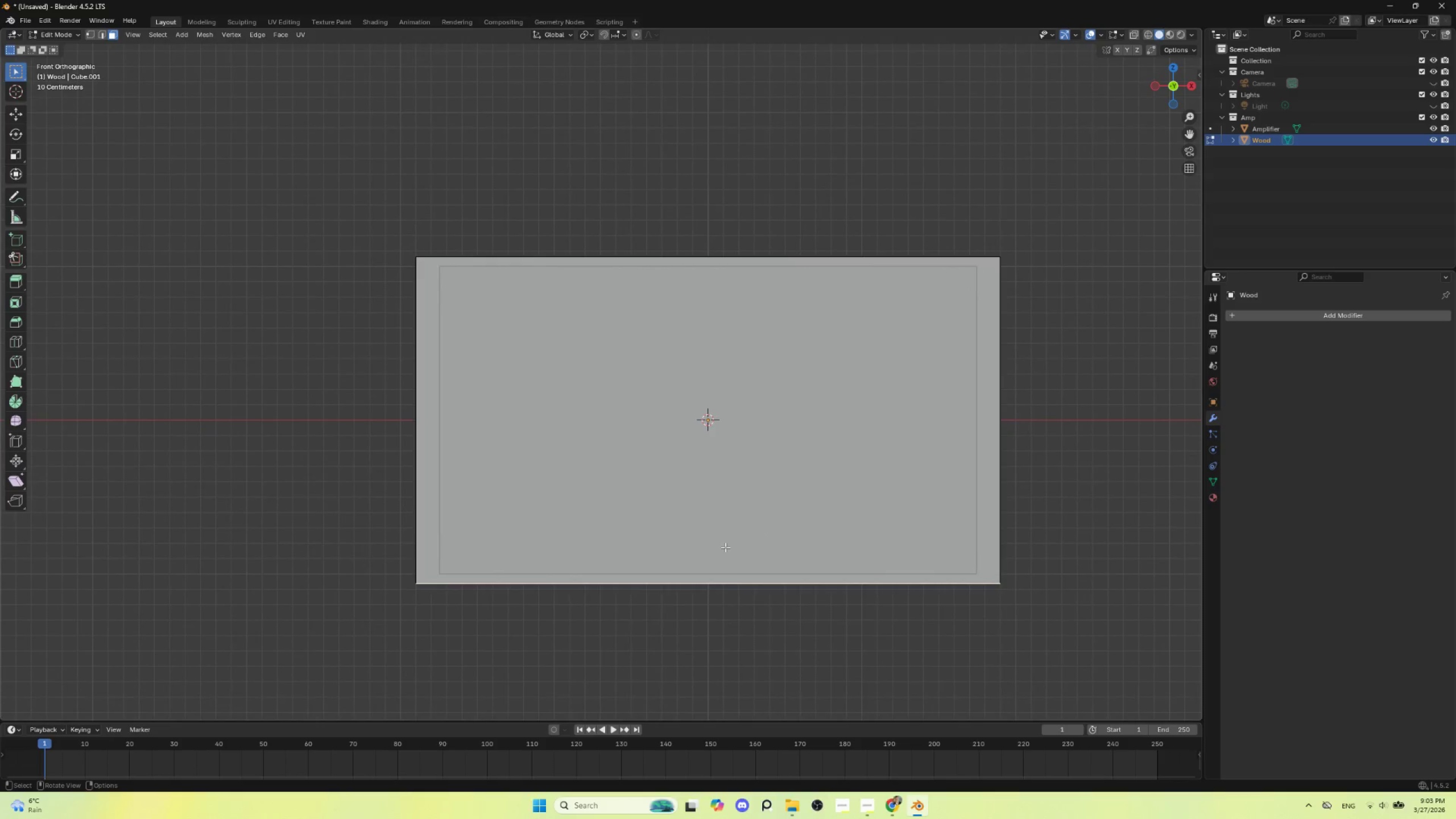 
hold_key(key=AltLeft, duration=1.08)
 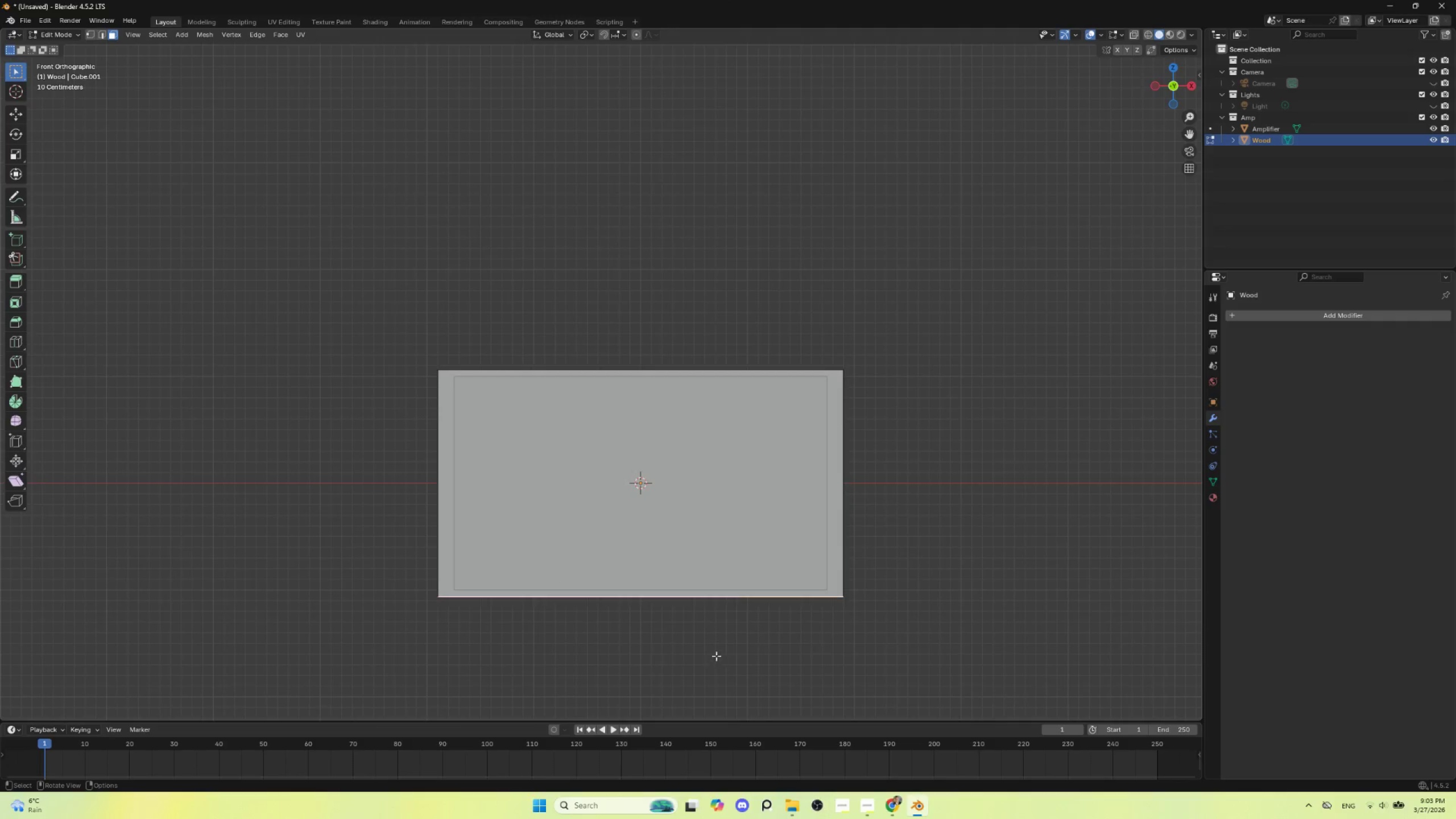 
hold_key(key=ShiftLeft, duration=0.53)
 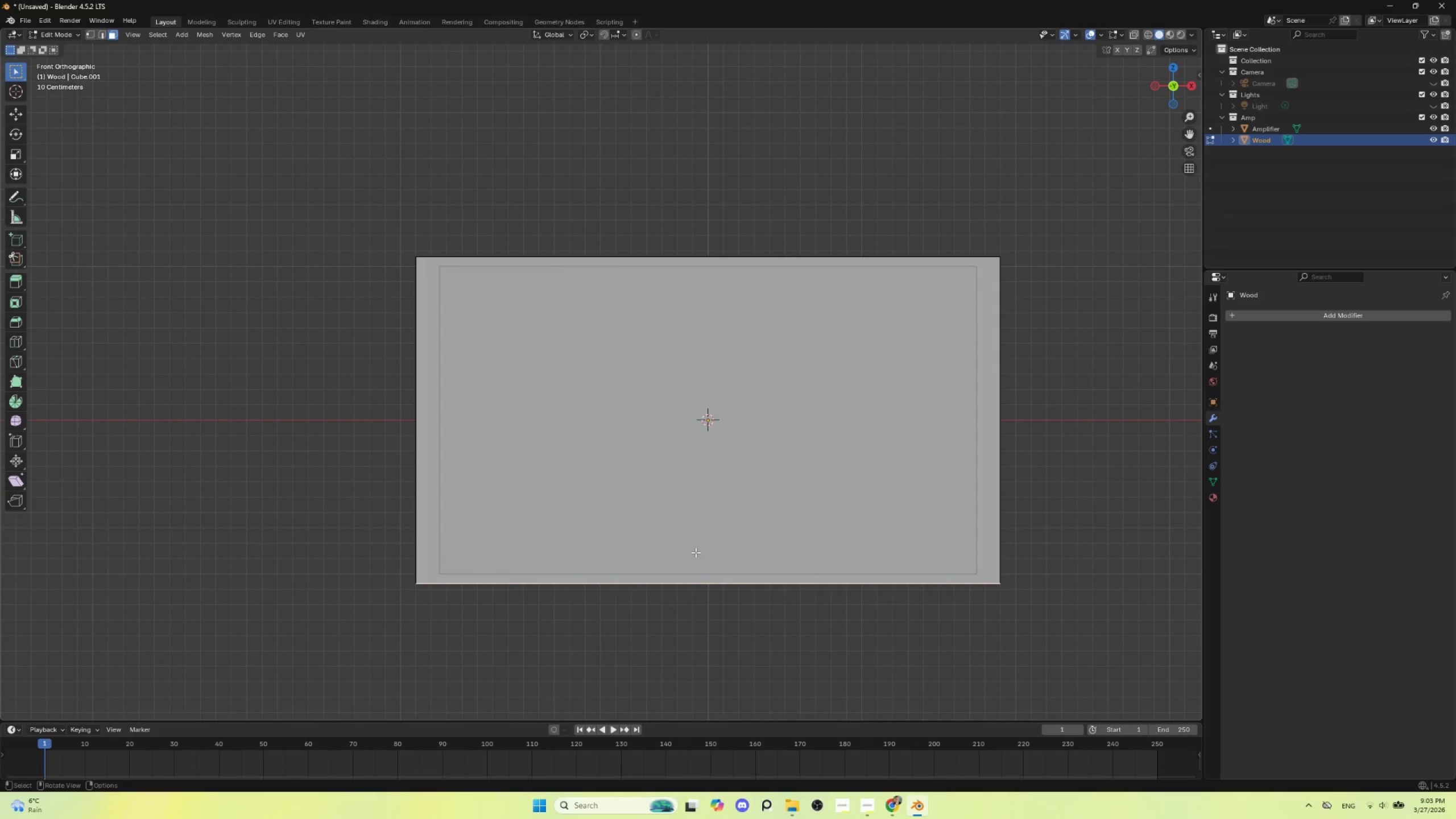 
scroll: coordinate [716, 655], scroll_direction: up, amount: 2.0
 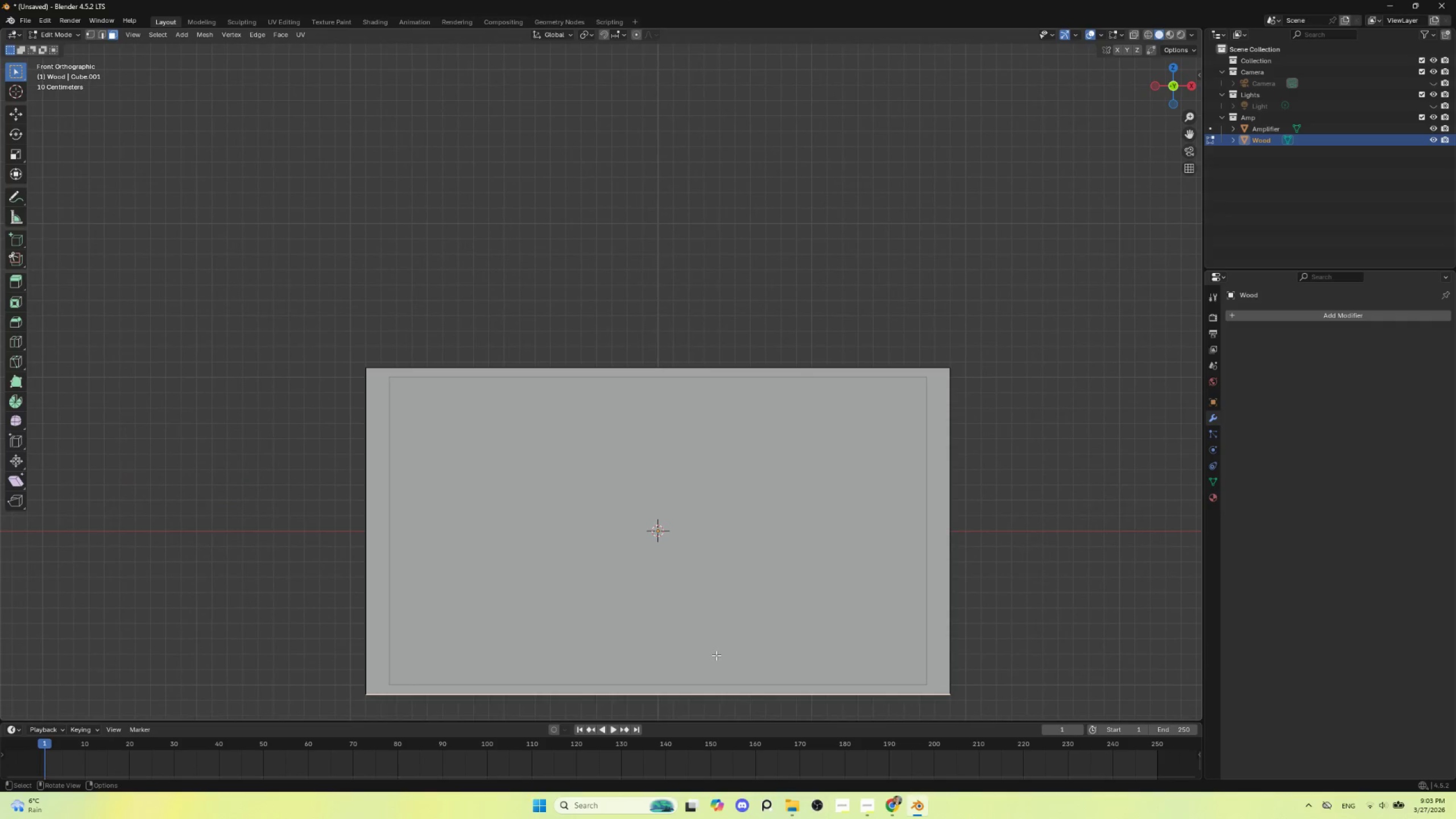 
type(gz)
 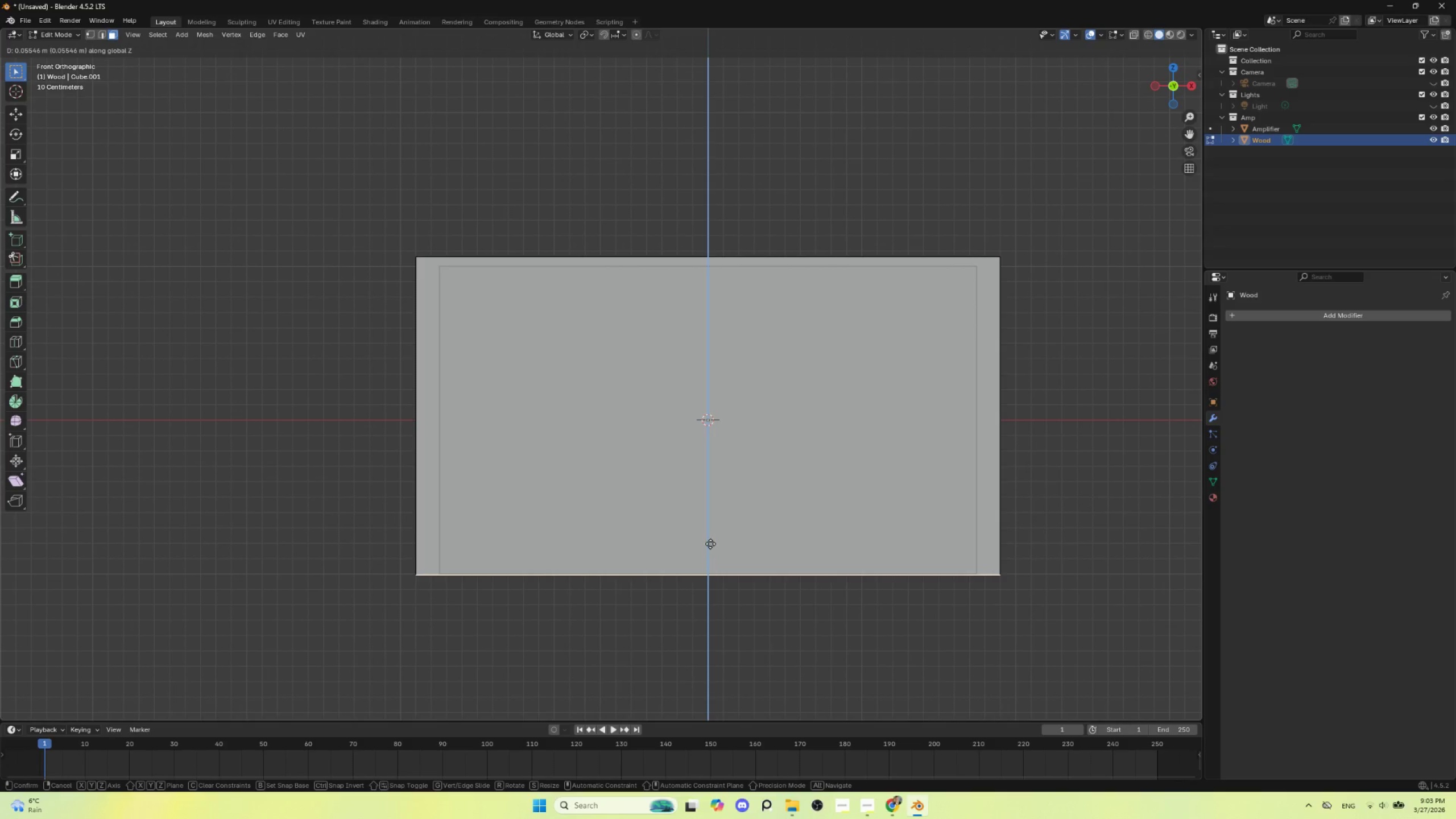 
wait(5.23)
 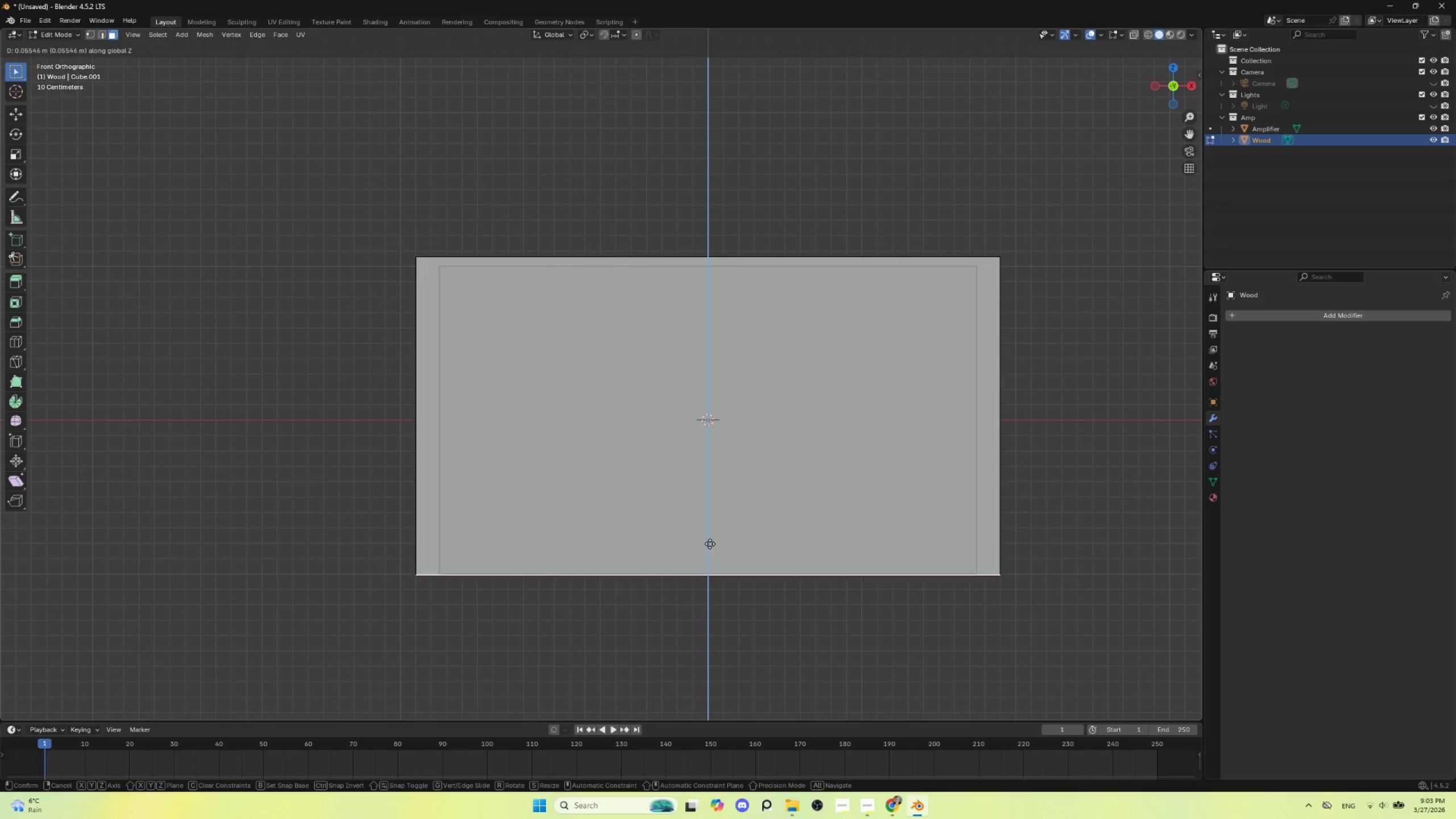 
left_click([710, 544])
 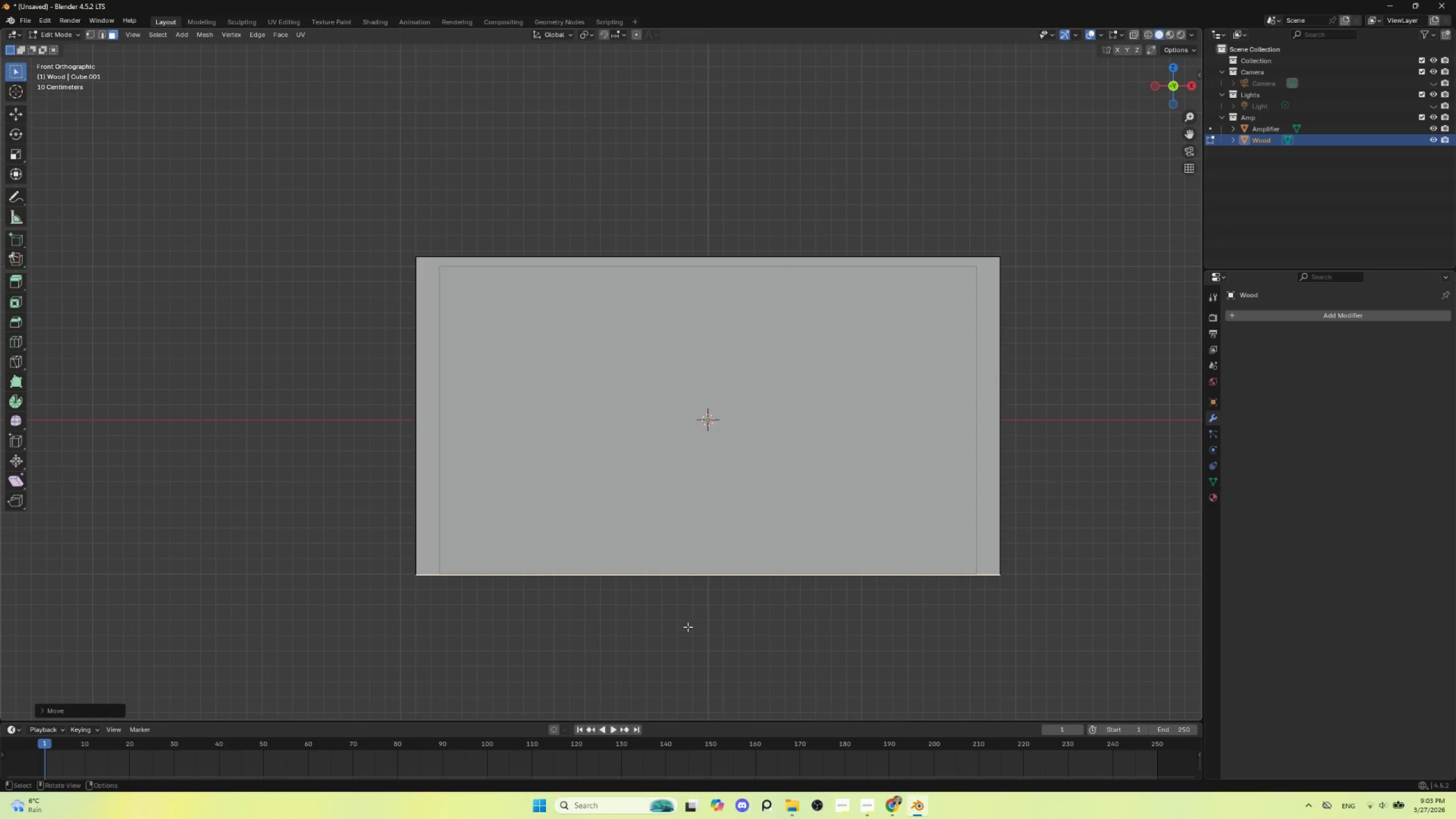 
hold_key(key=ShiftLeft, duration=0.52)
scroll: coordinate [487, 507], scroll_direction: up, amount: 12.0
 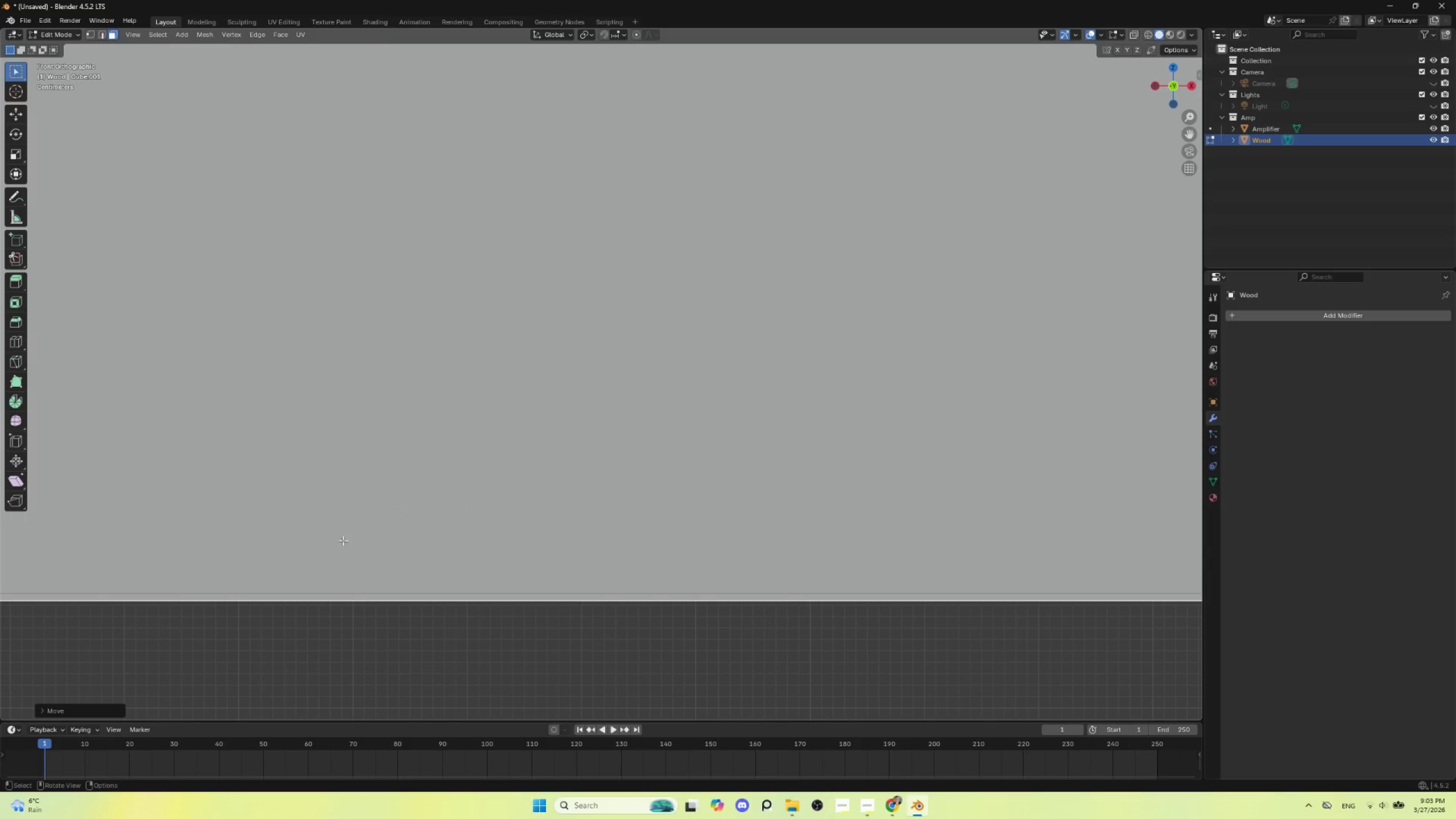 
hold_key(key=ShiftLeft, duration=0.67)
 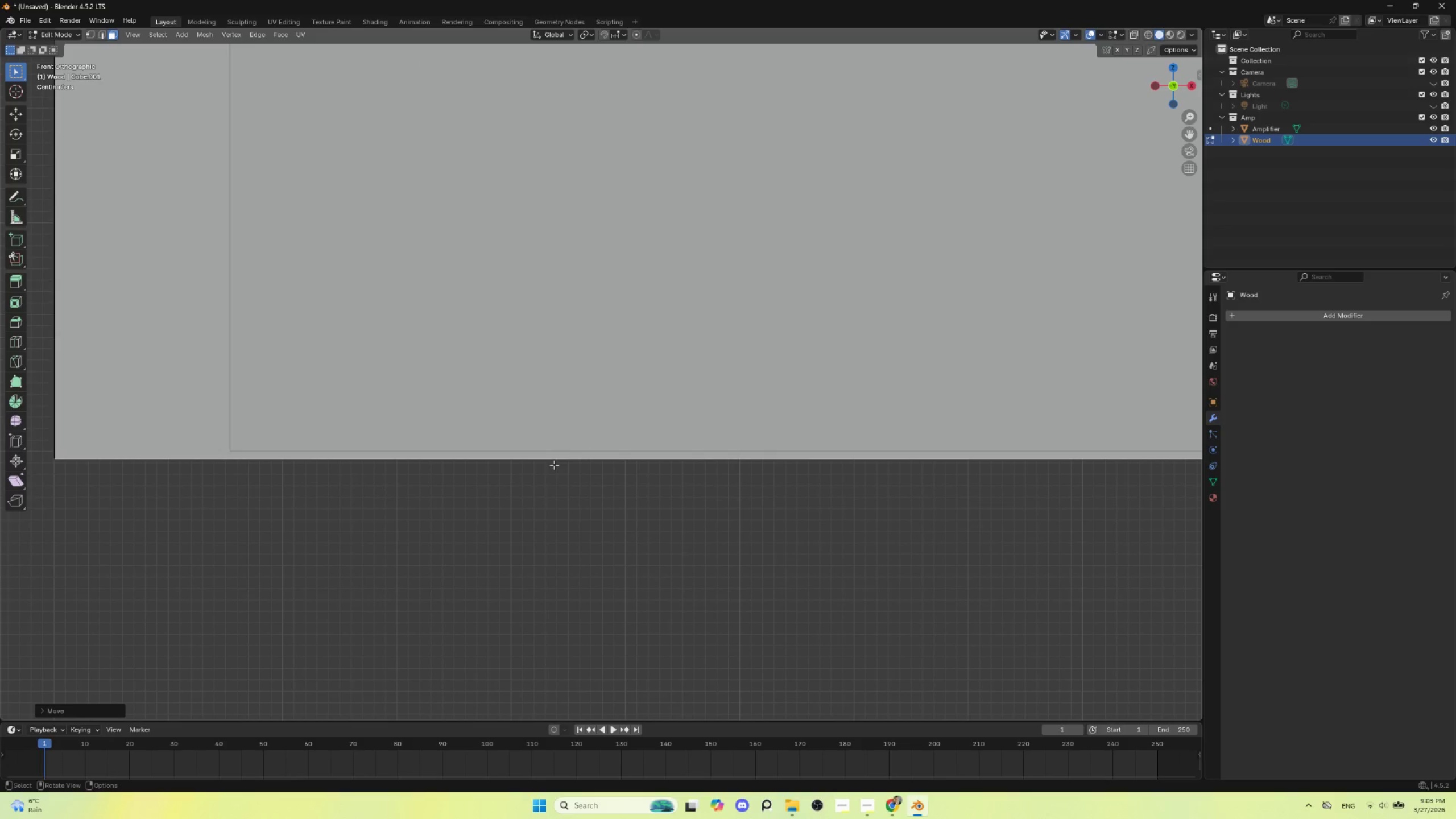 
type(gz)
 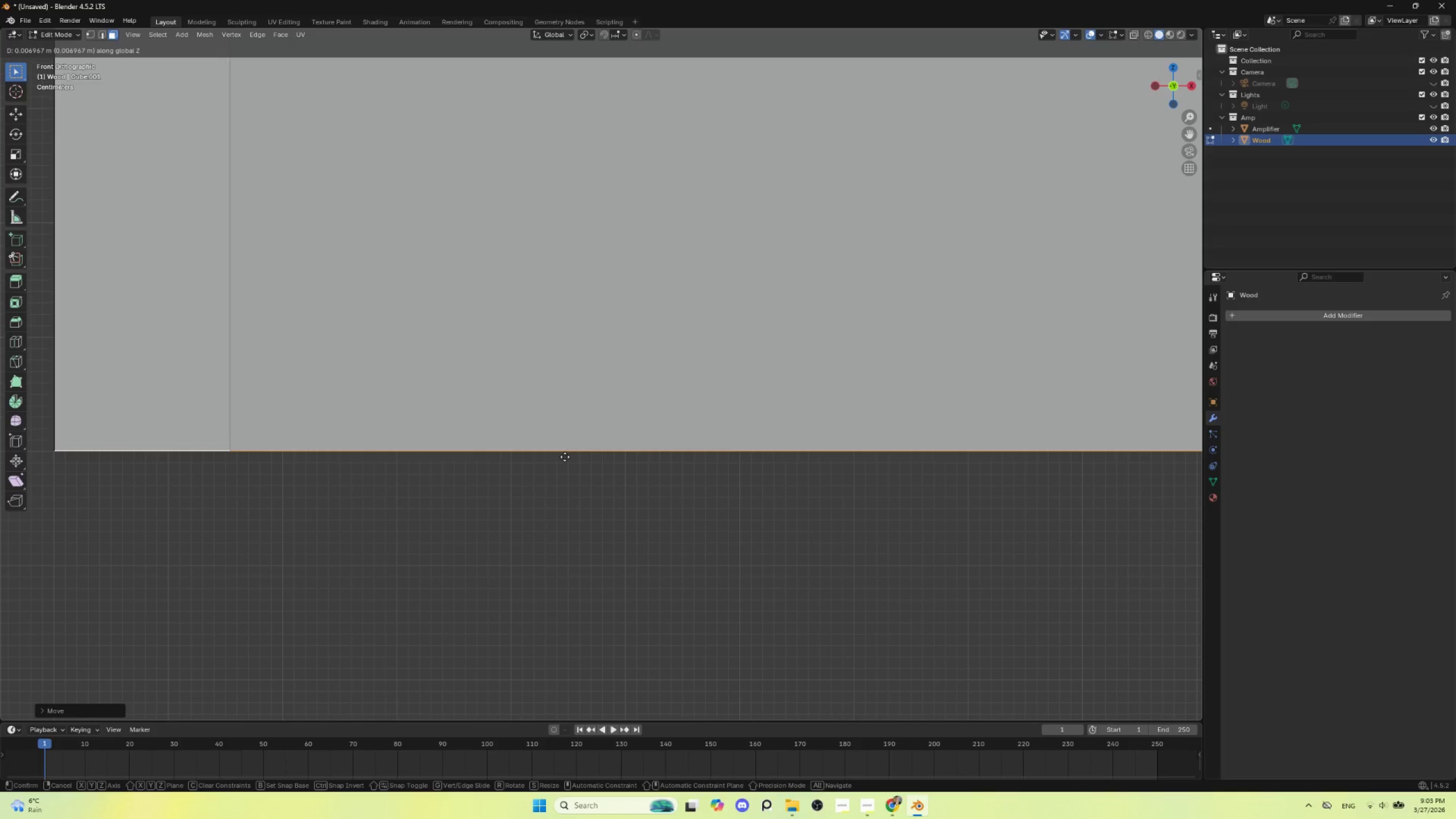 
hold_key(key=ShiftLeft, duration=0.66)
left_click([565, 457])
 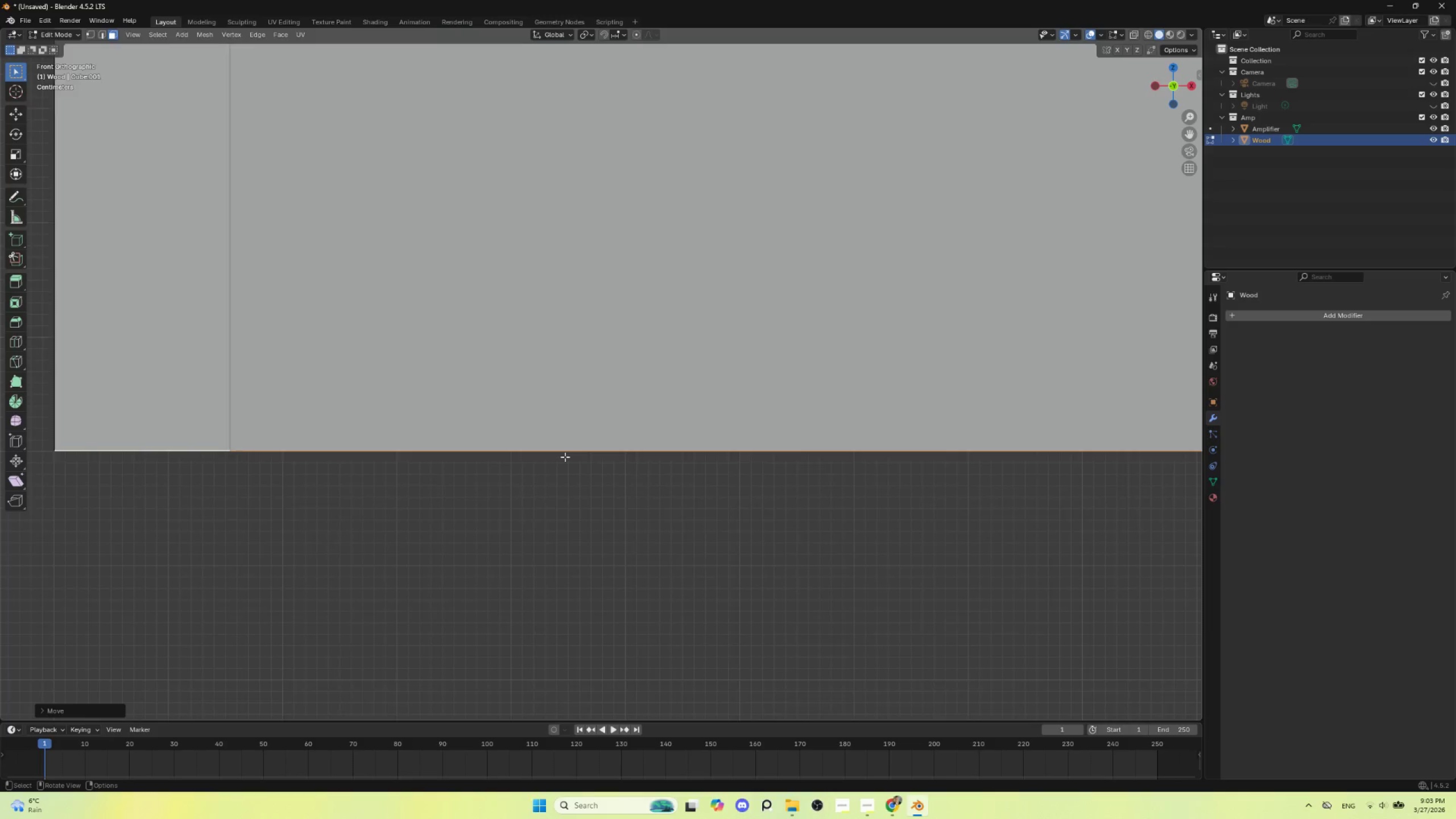 
scroll: coordinate [728, 374], scroll_direction: down, amount: 13.0
 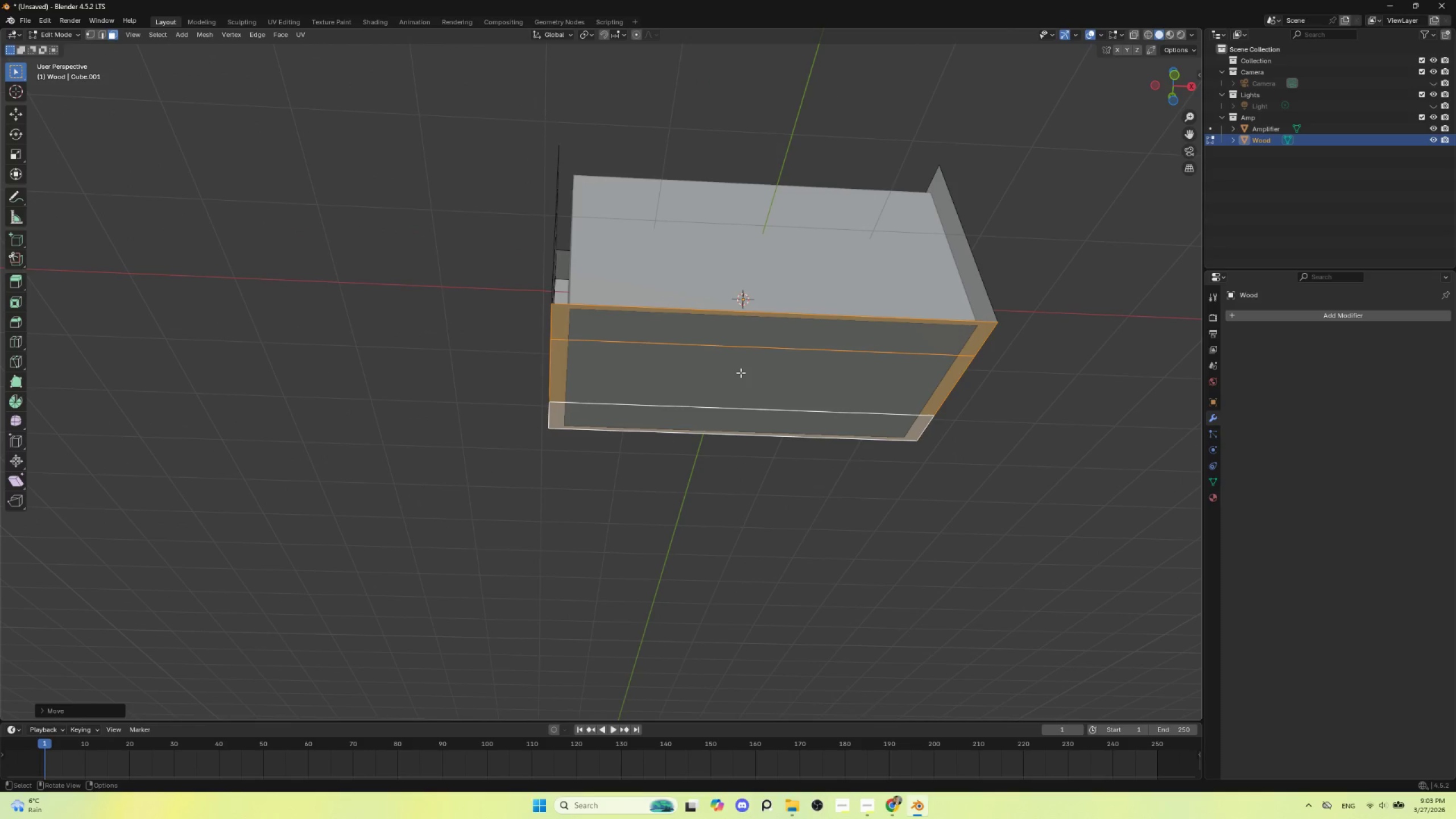 
key(Delete)
 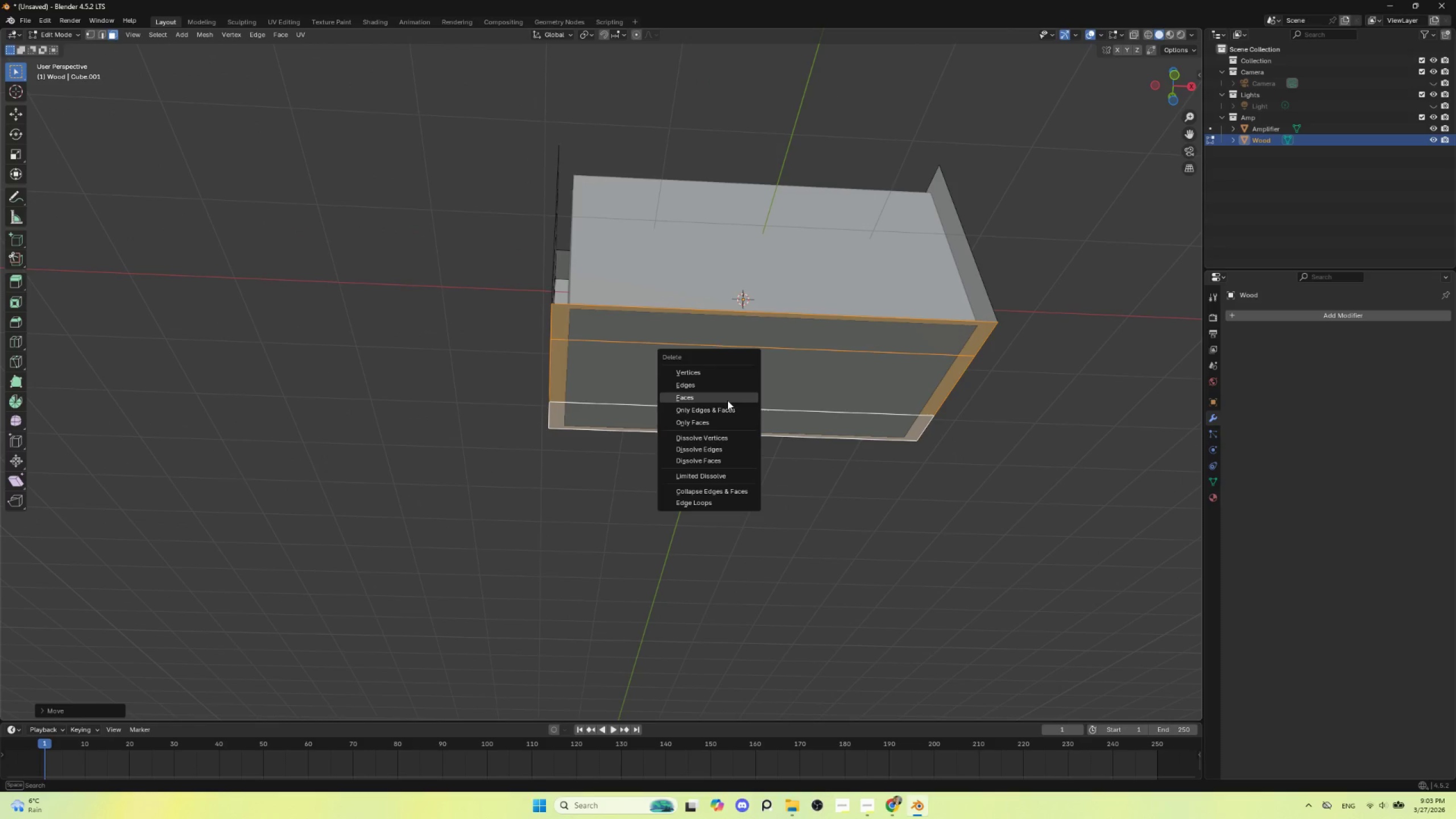 
left_click([727, 400])
 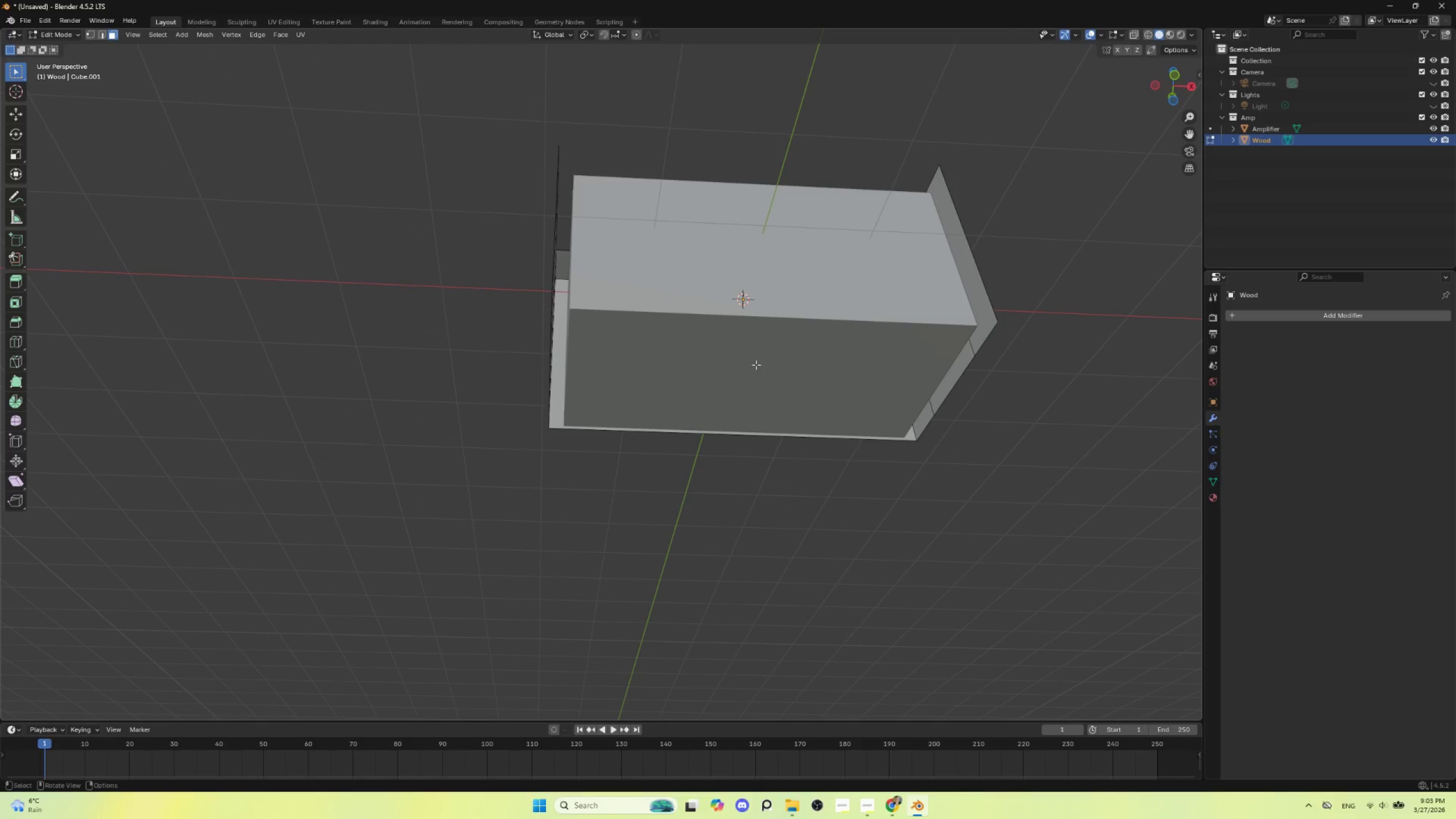 
key(Tab)
 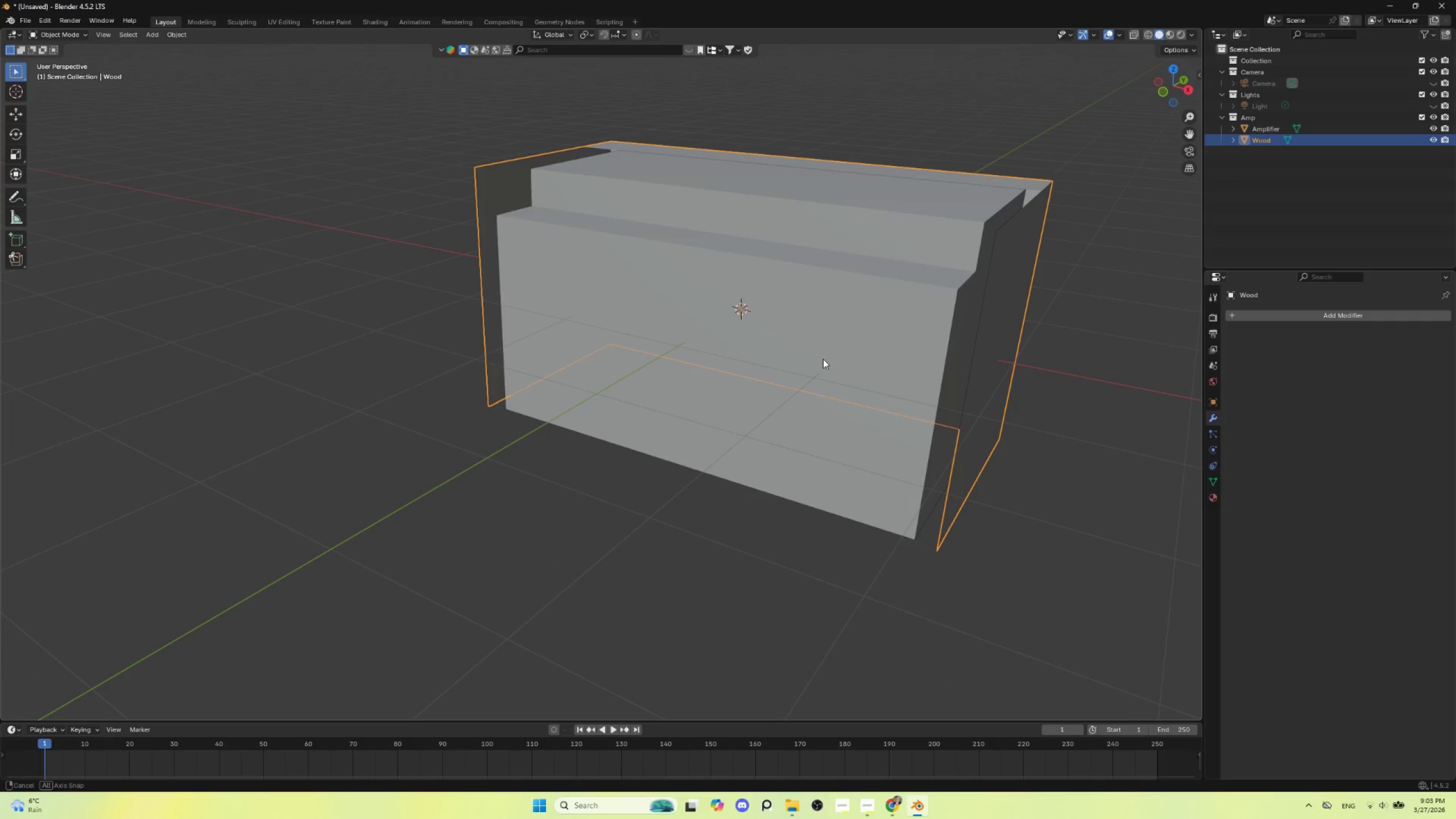 
hold_key(key=ShiftLeft, duration=0.77)
 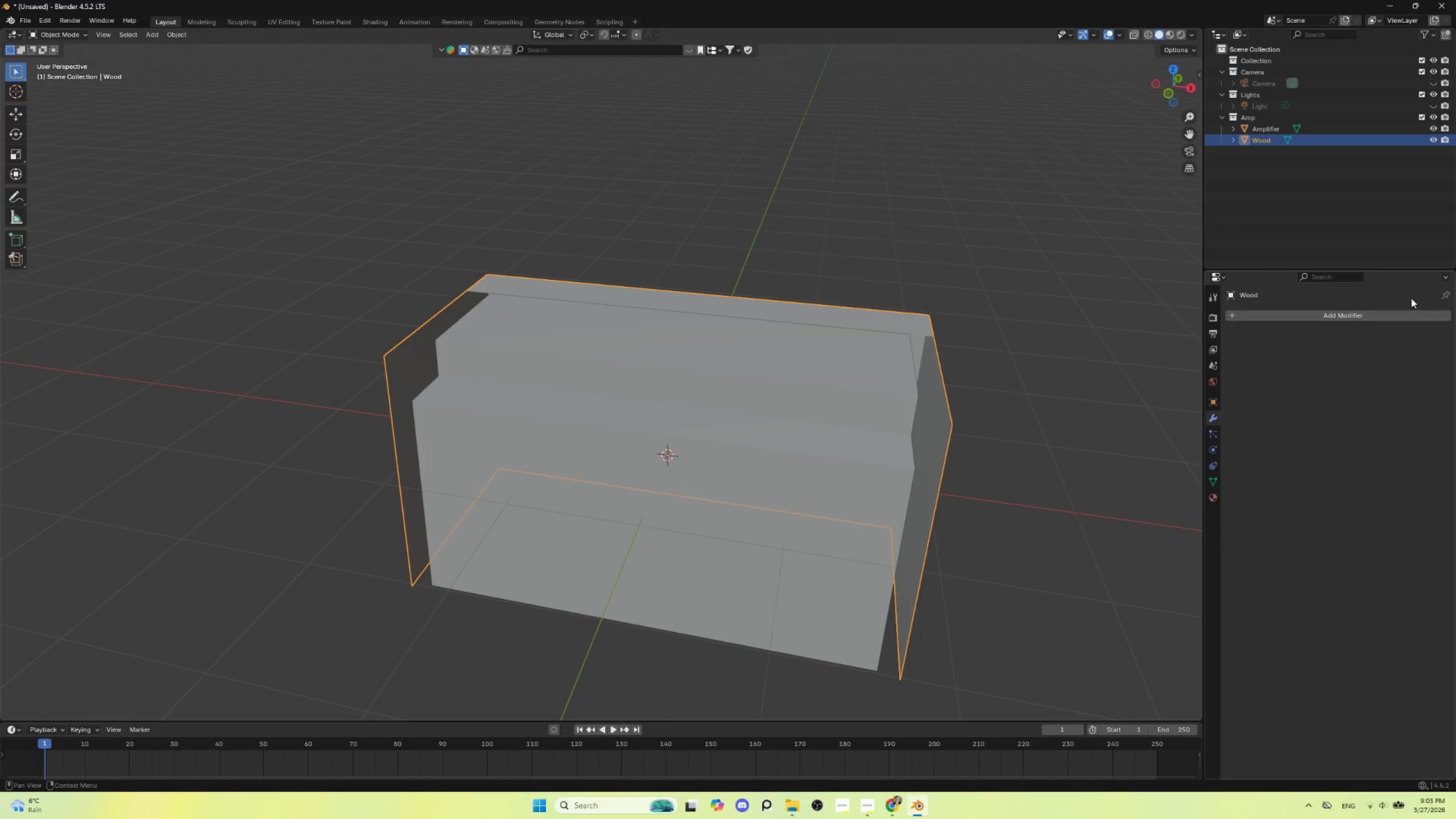 
left_click([1331, 320])
 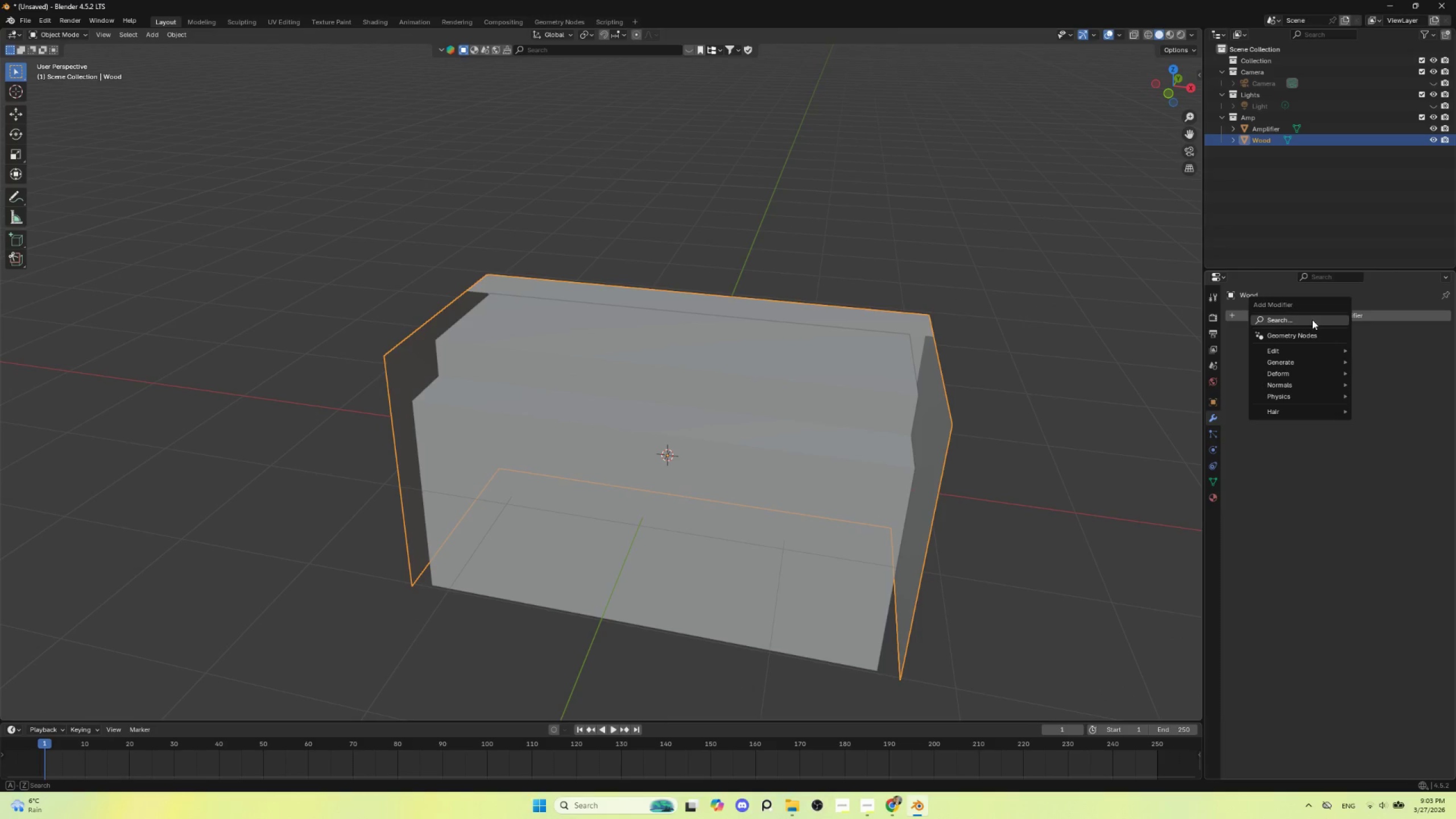 
left_click([1312, 320])
 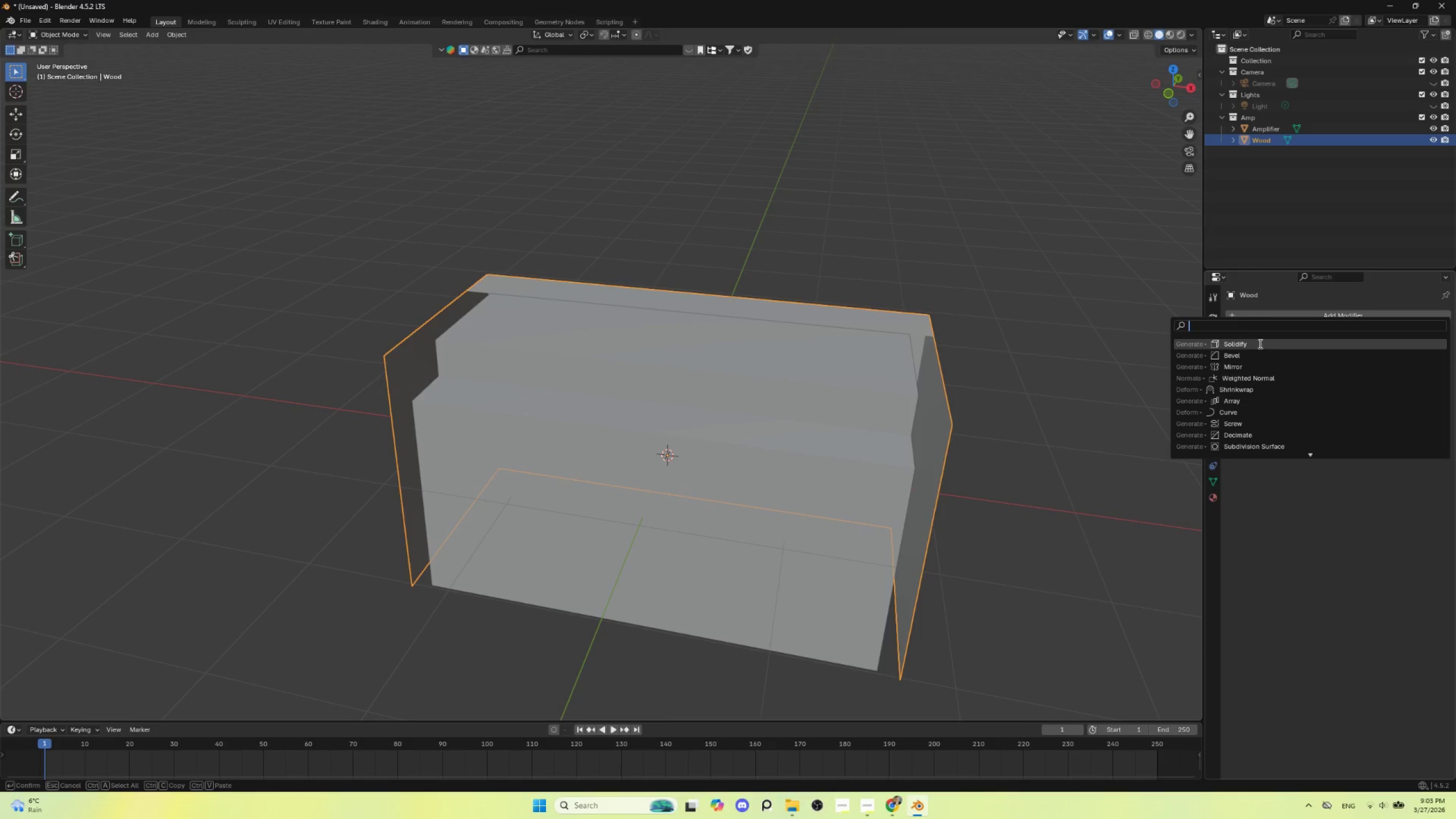 
left_click([1259, 344])
 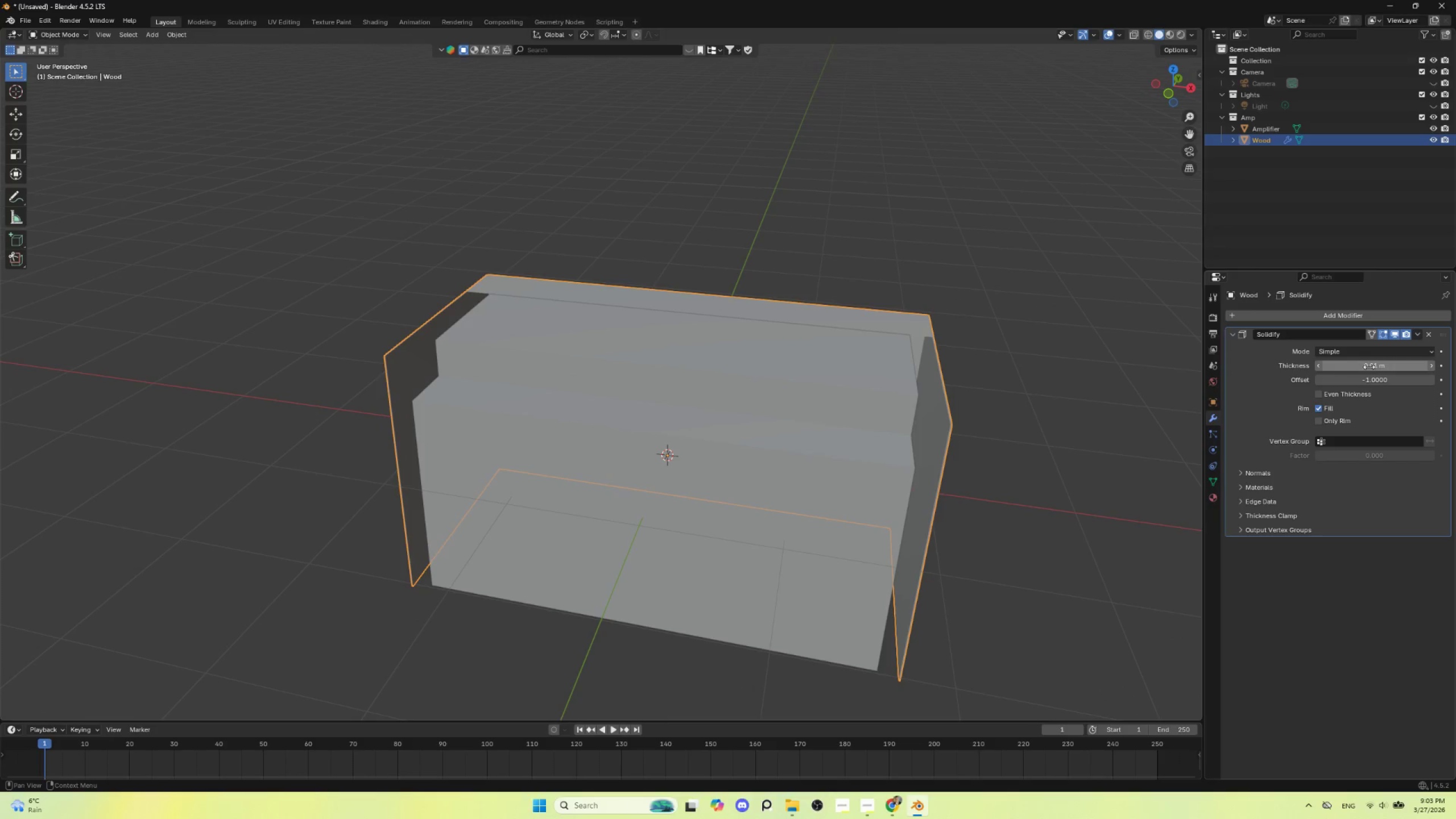 
left_click_drag(start_coordinate=[1370, 367], to_coordinate=[214, 369])
 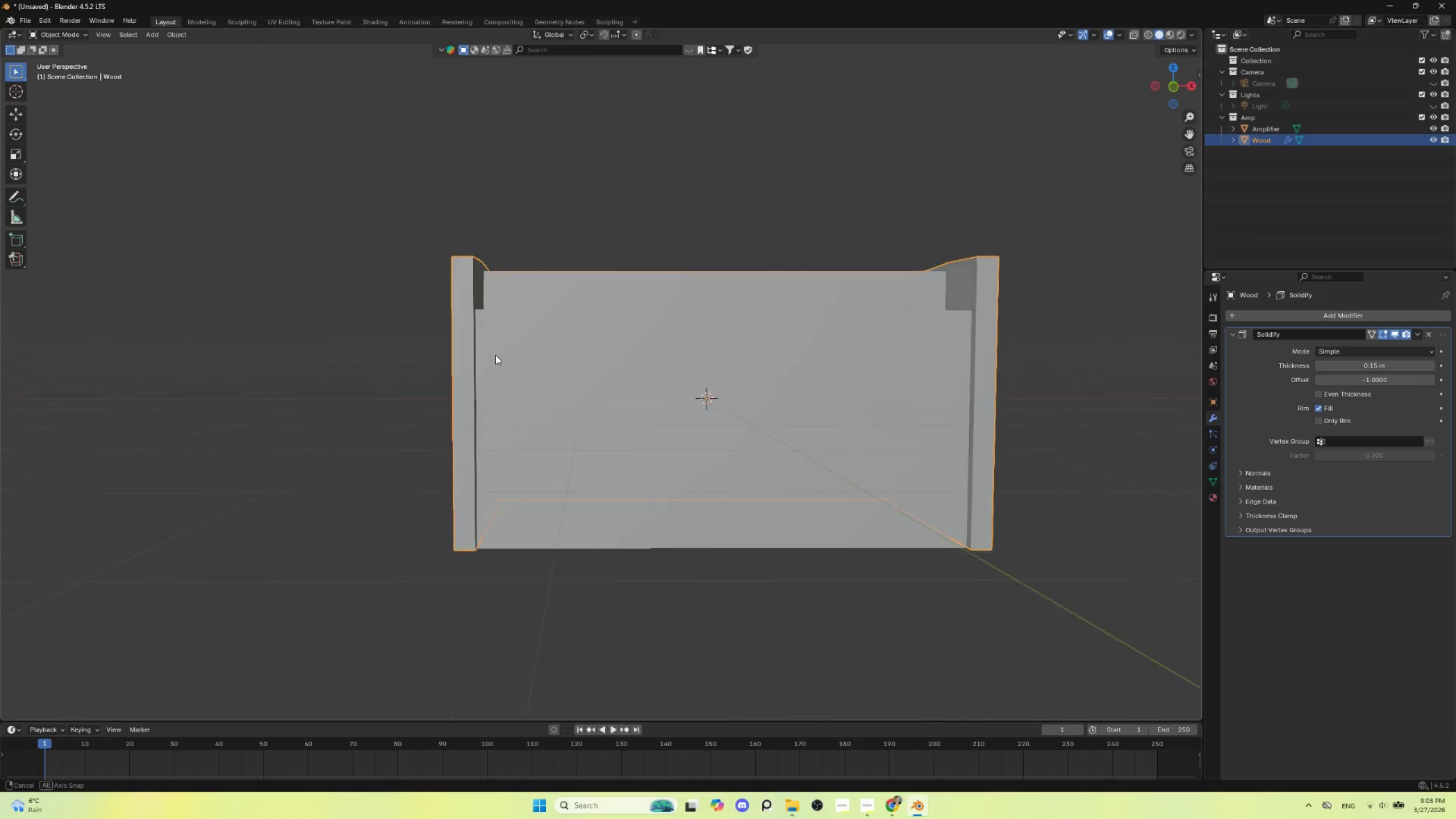 
hold_key(key=AltLeft, duration=0.45)
 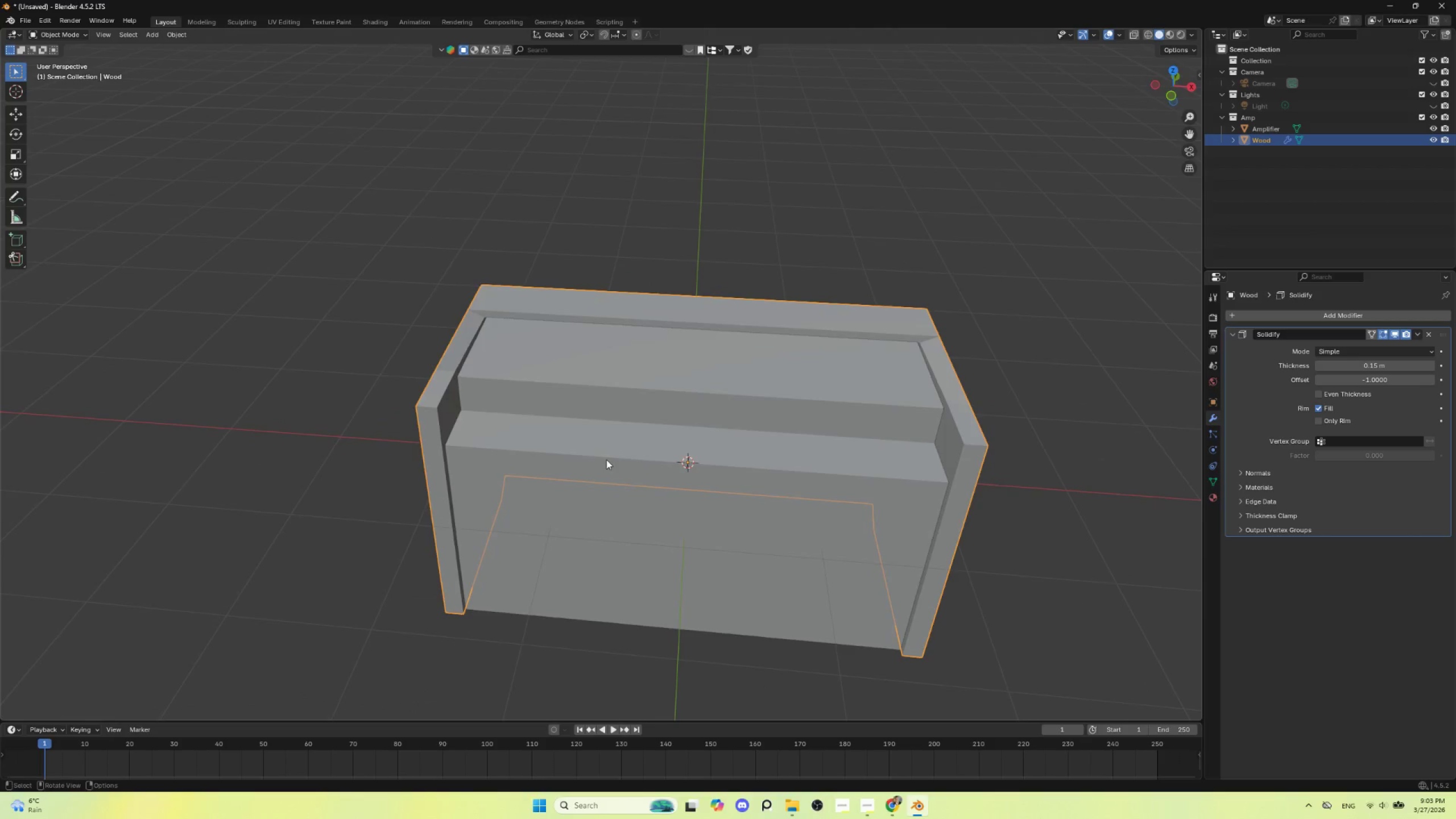 
hold_key(key=ShiftLeft, duration=0.48)
 